 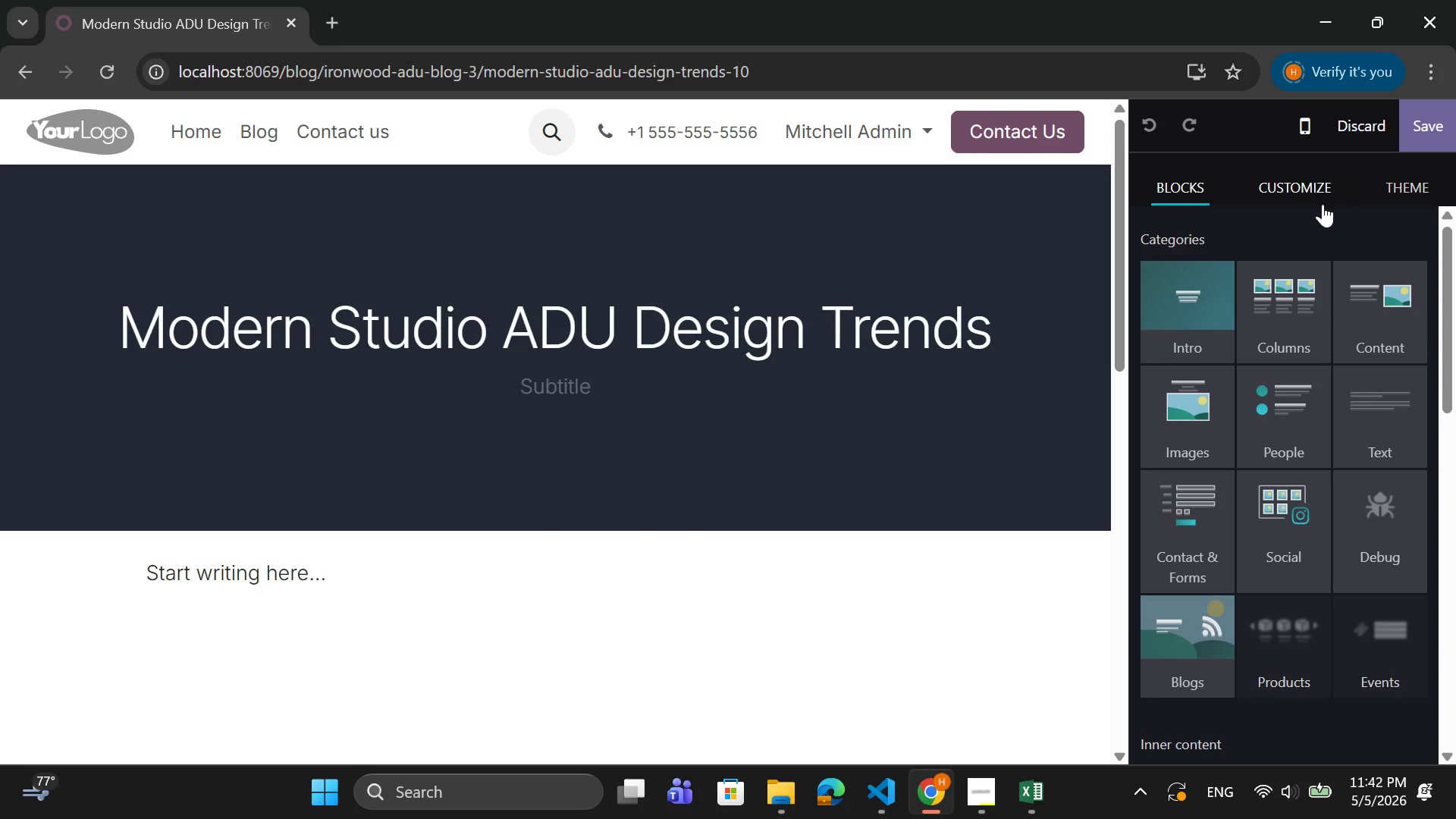 
left_click([761, 405])
 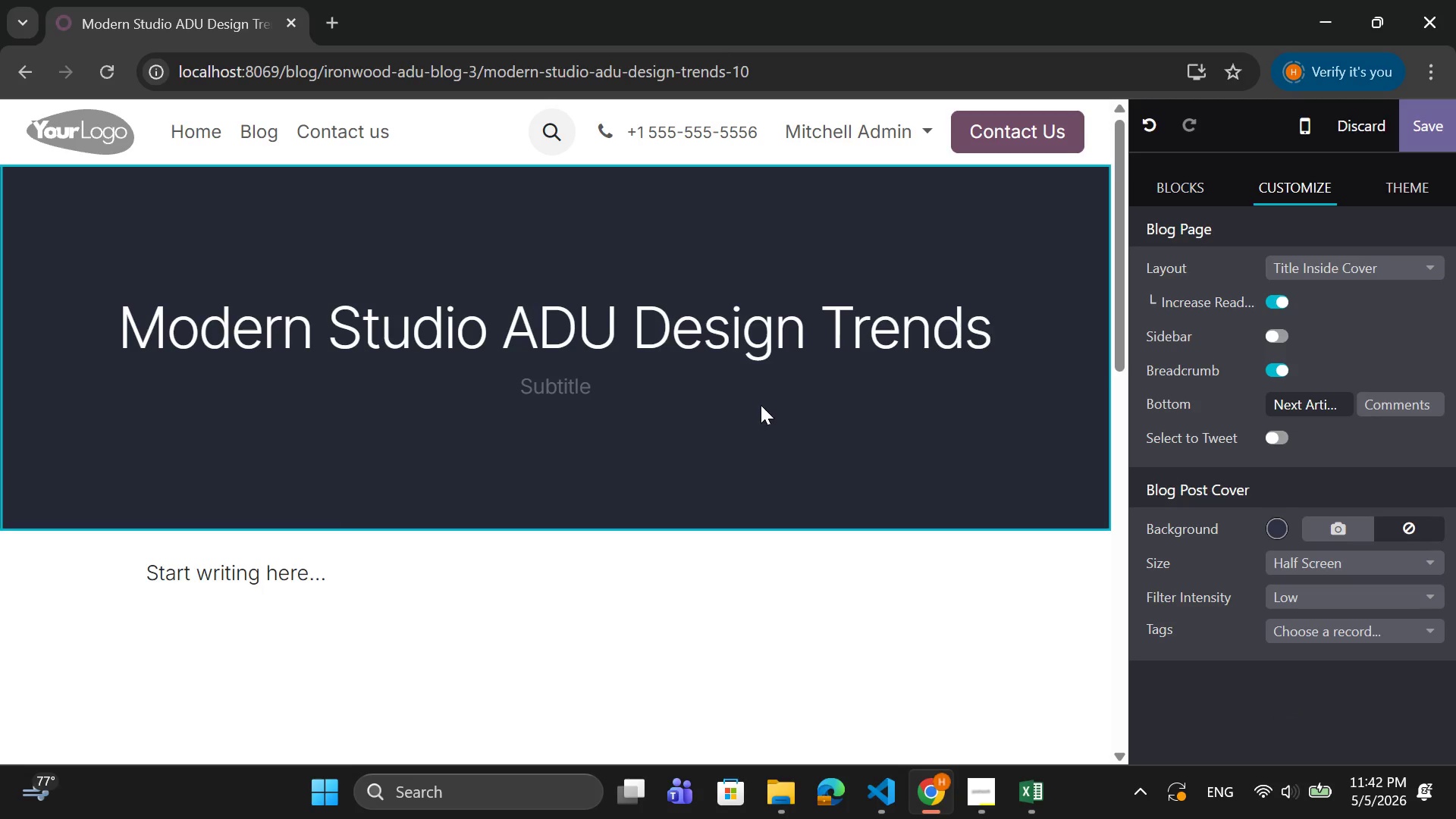 
wait(9.52)
 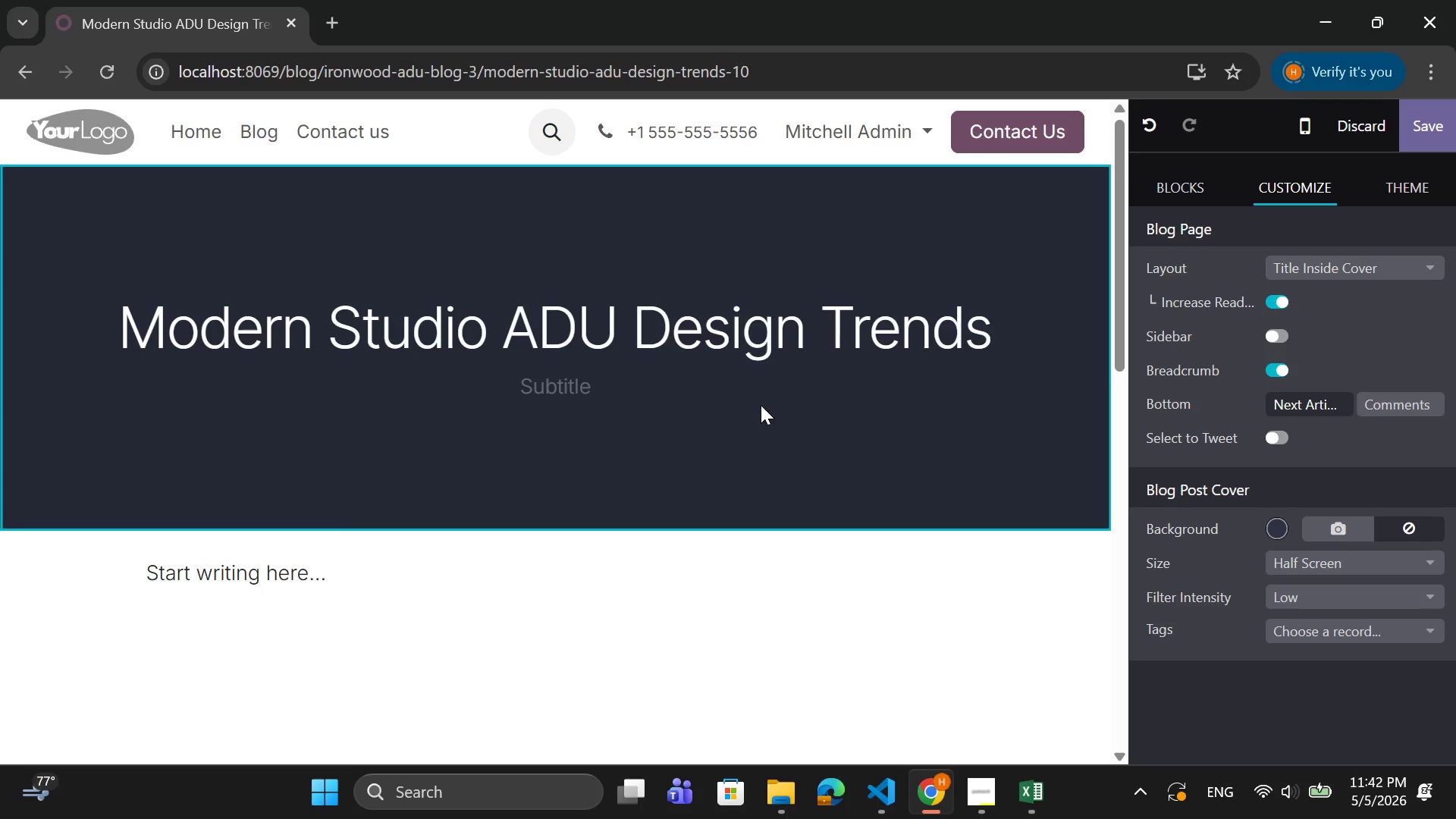 
left_click([1346, 526])
 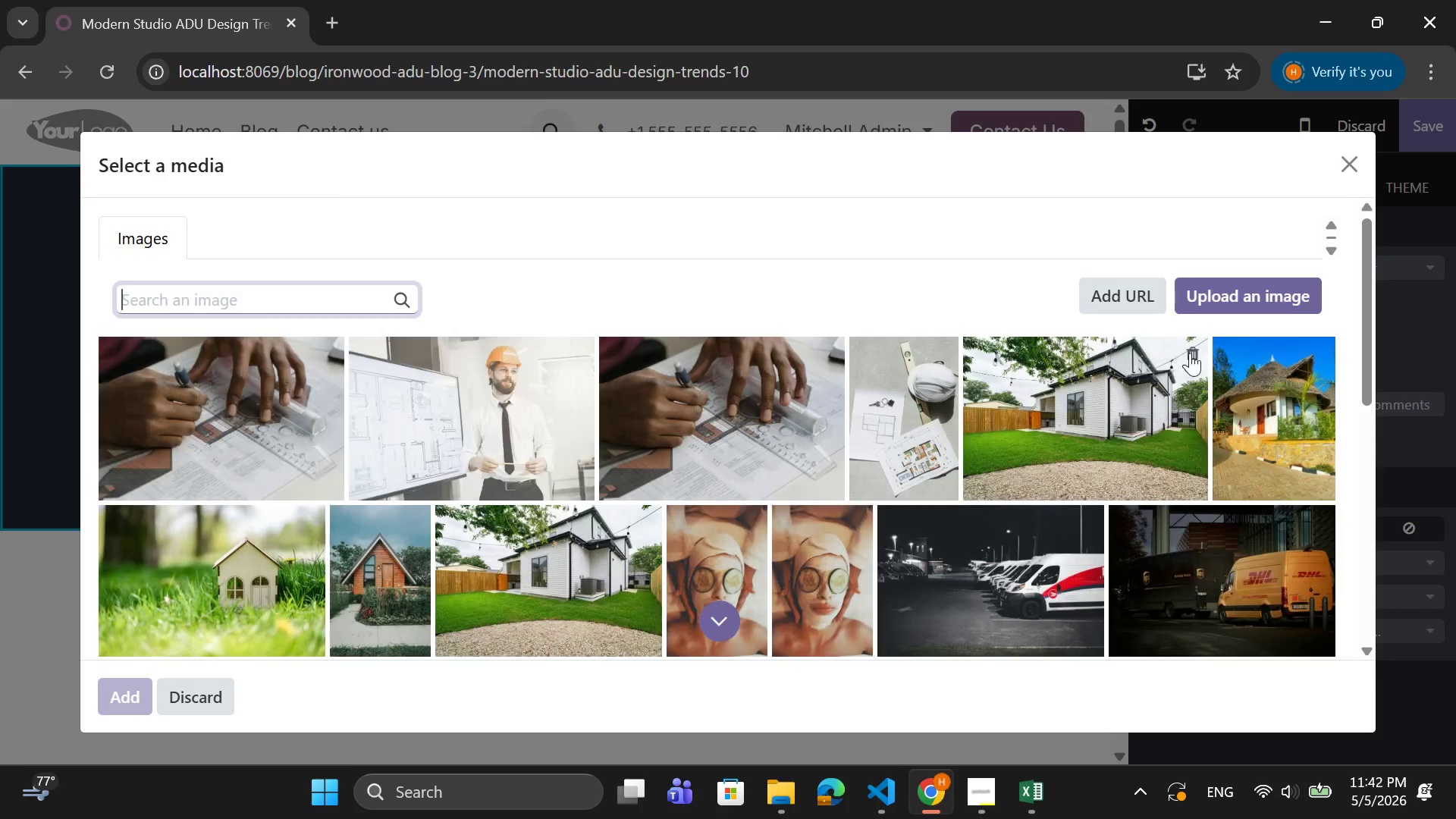 
left_click([1235, 286])
 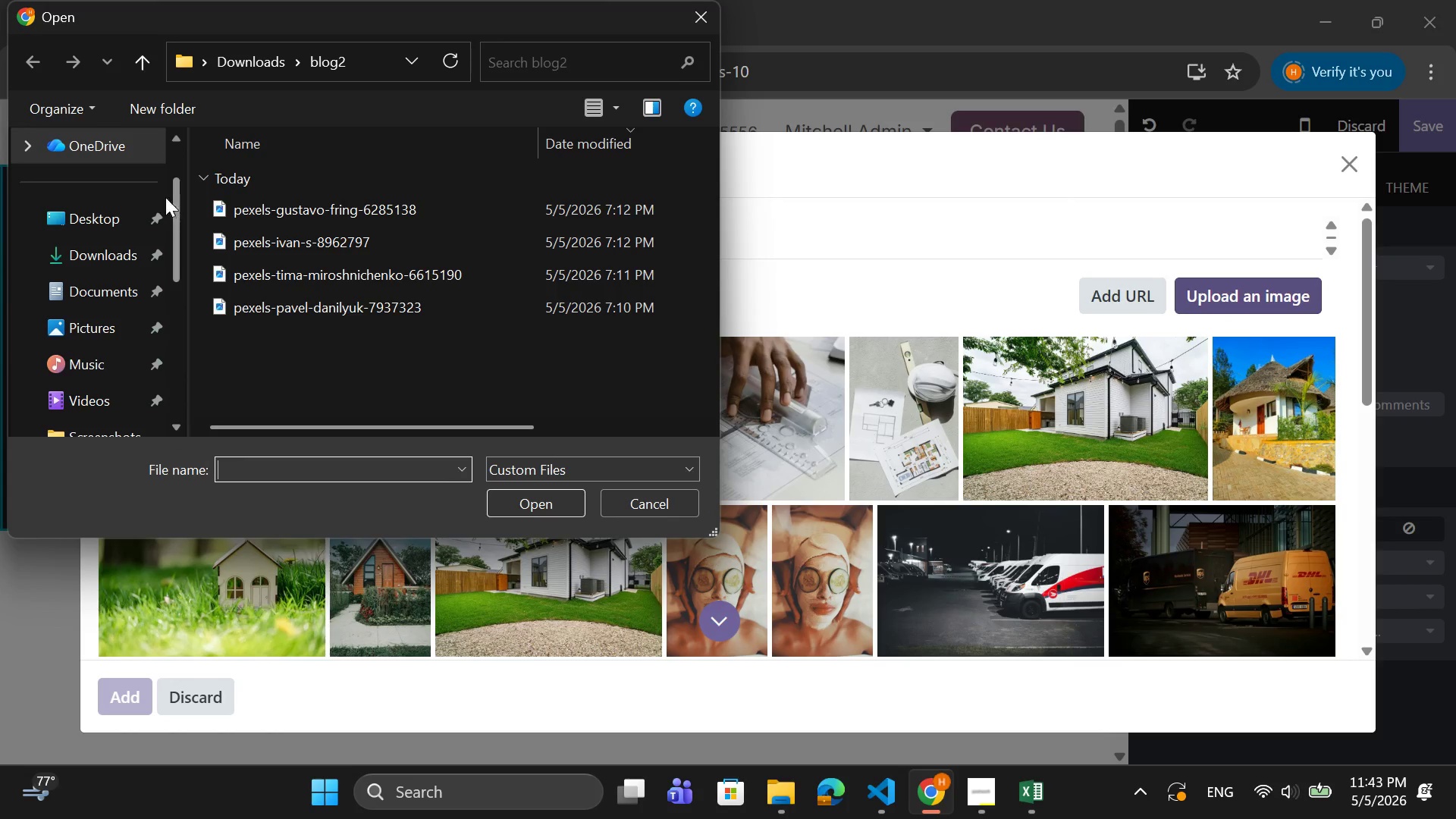 
left_click([104, 249])
 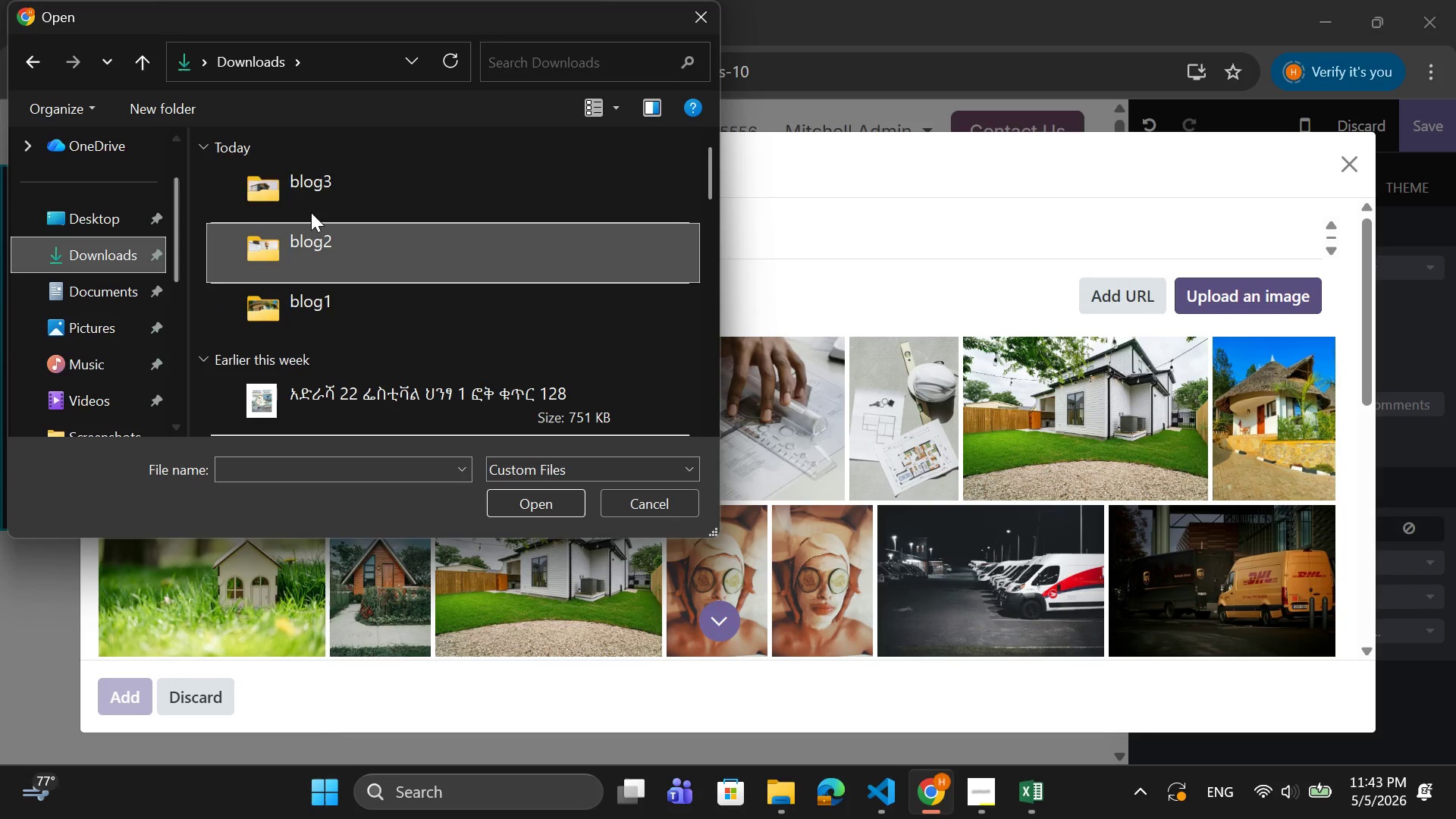 
left_click([315, 186])
 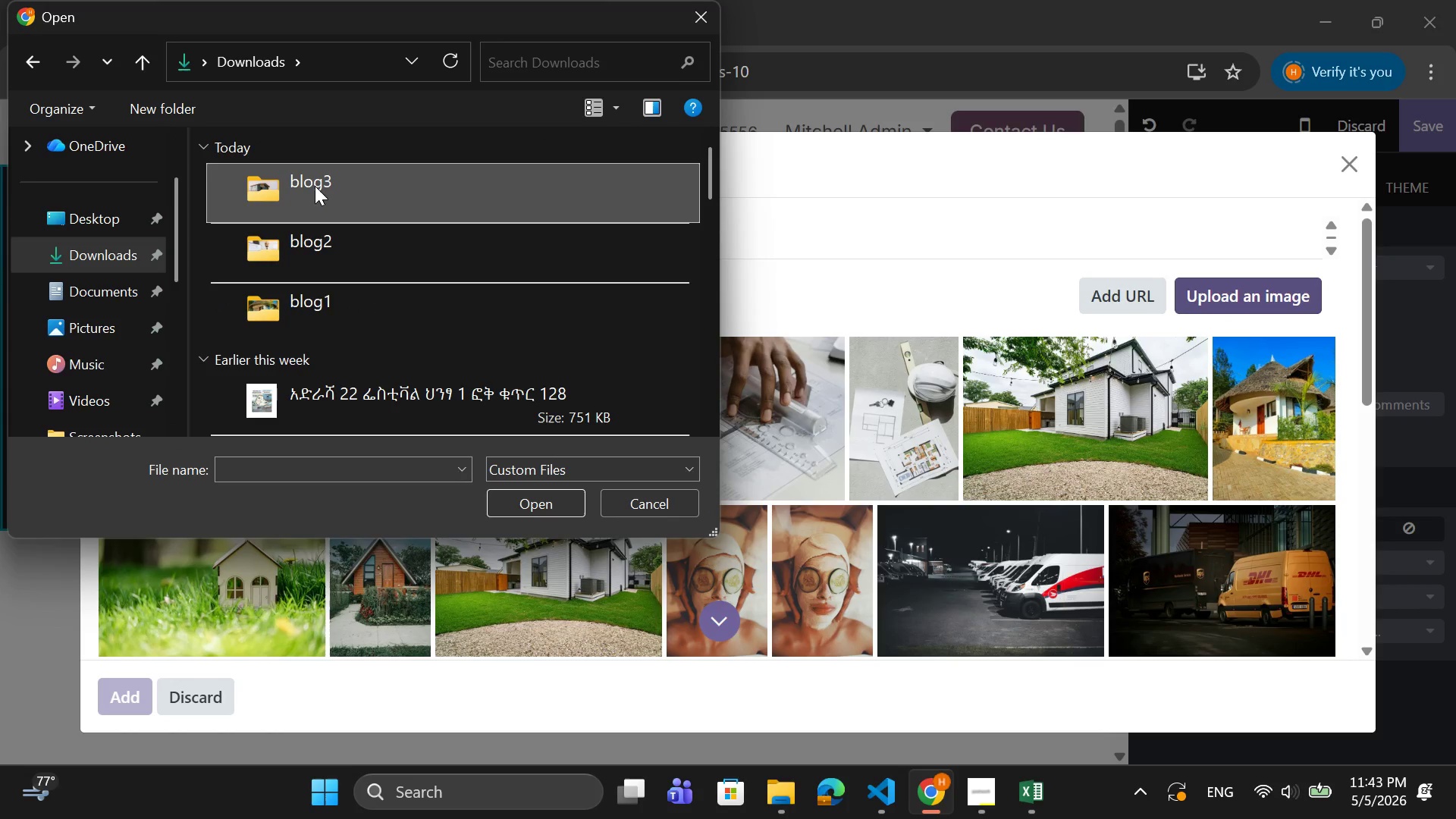 
double_click([315, 186])
 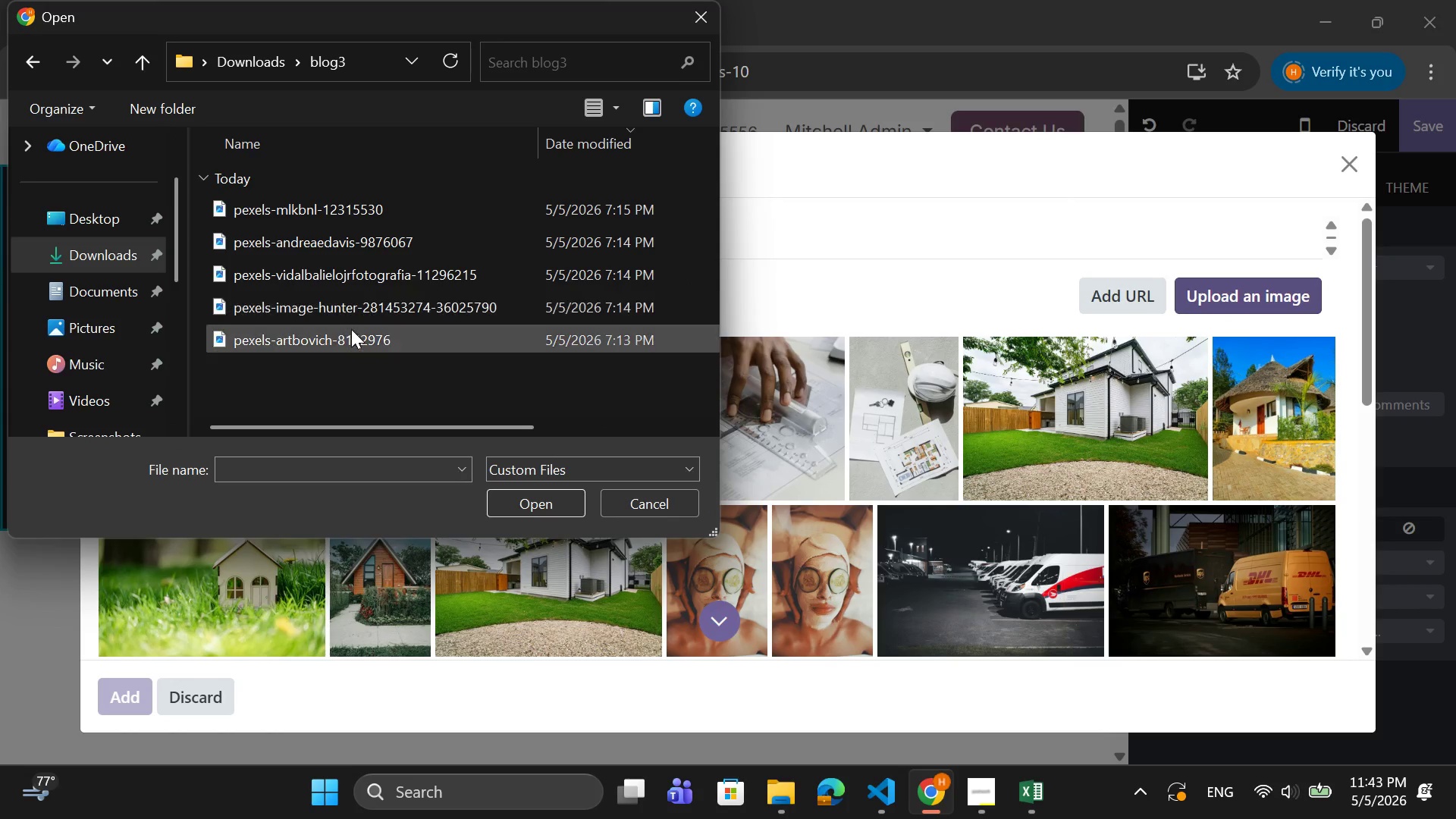 
left_click([351, 329])
 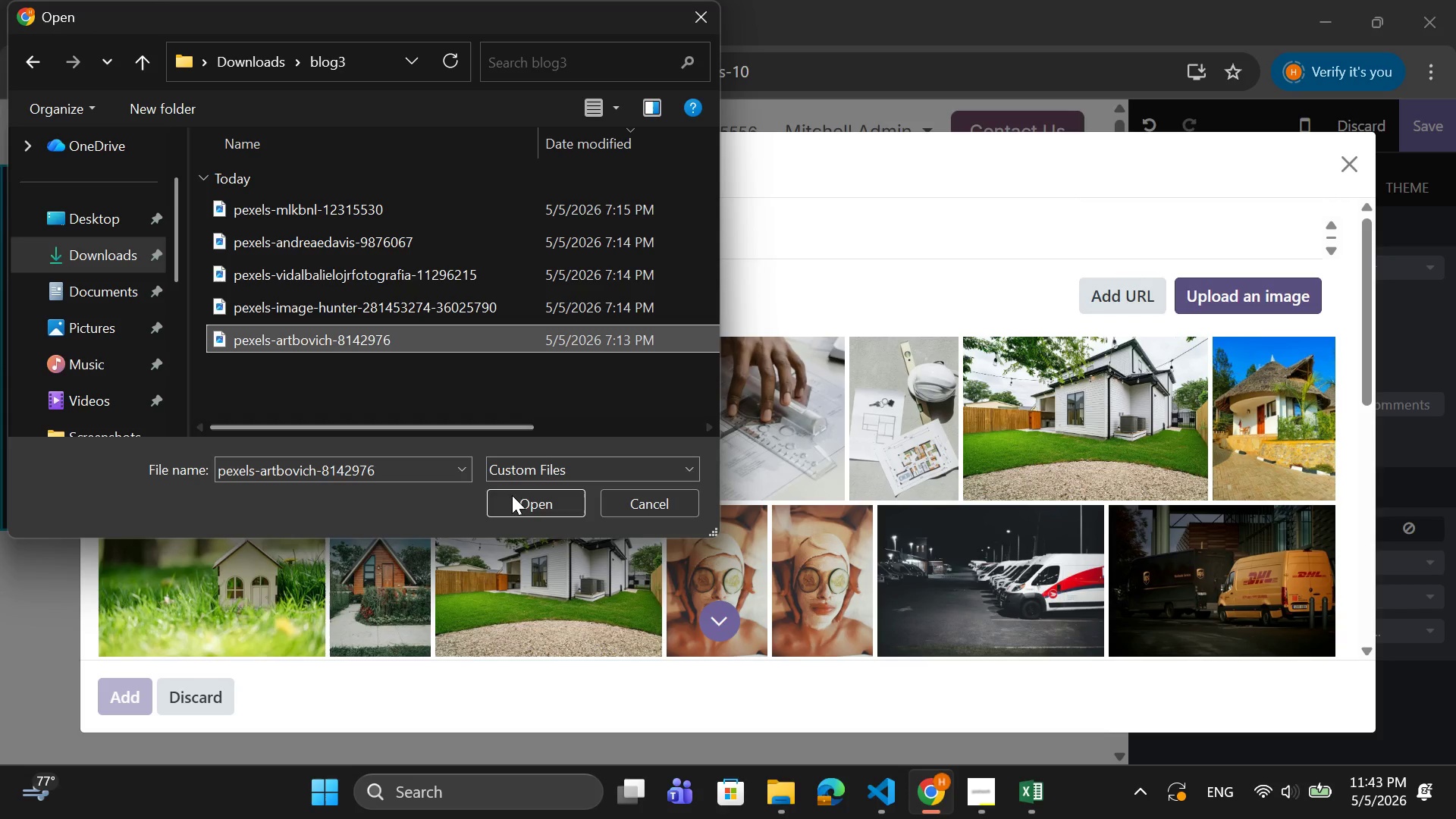 
left_click([512, 495])
 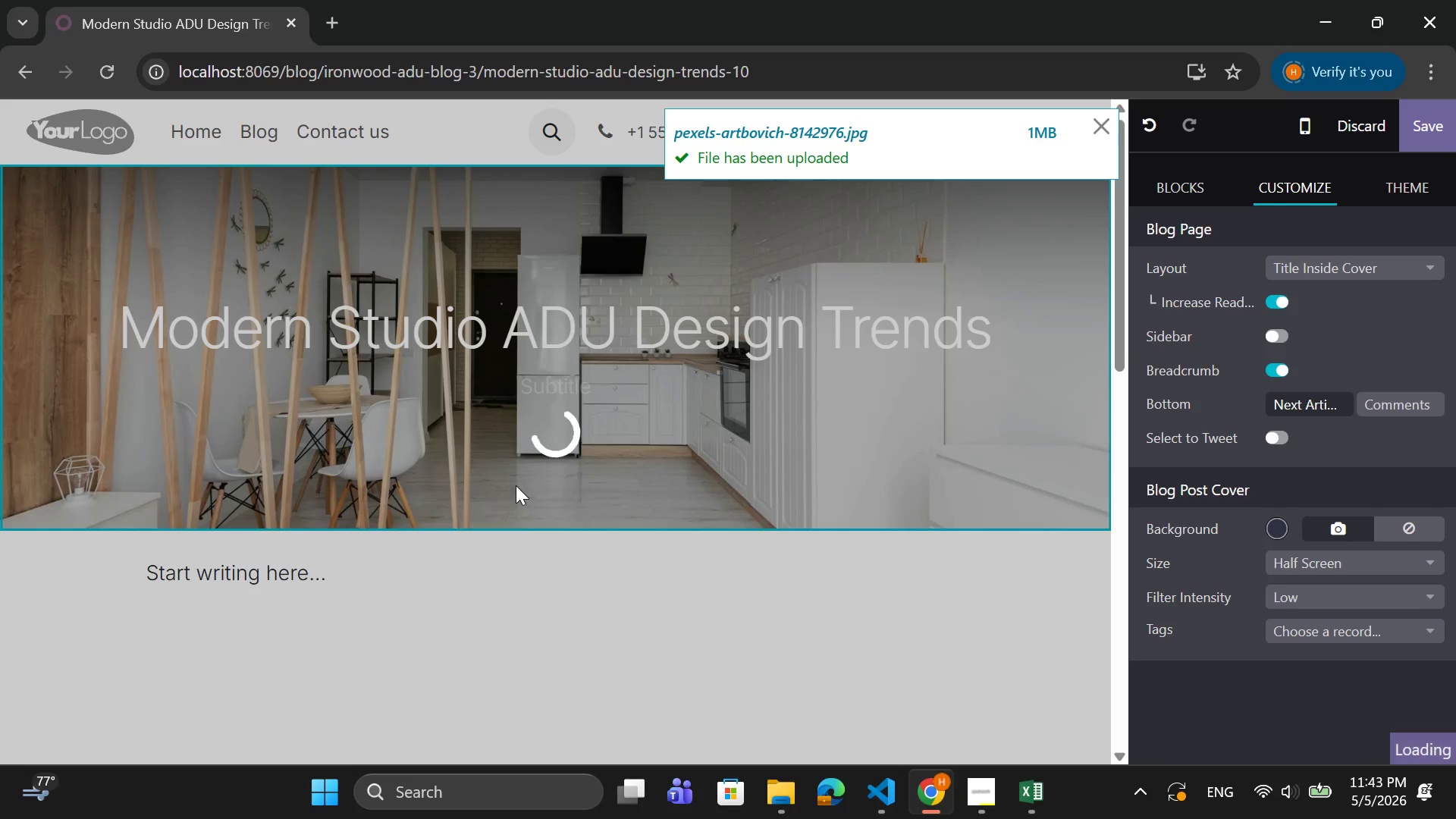 
wait(10.36)
 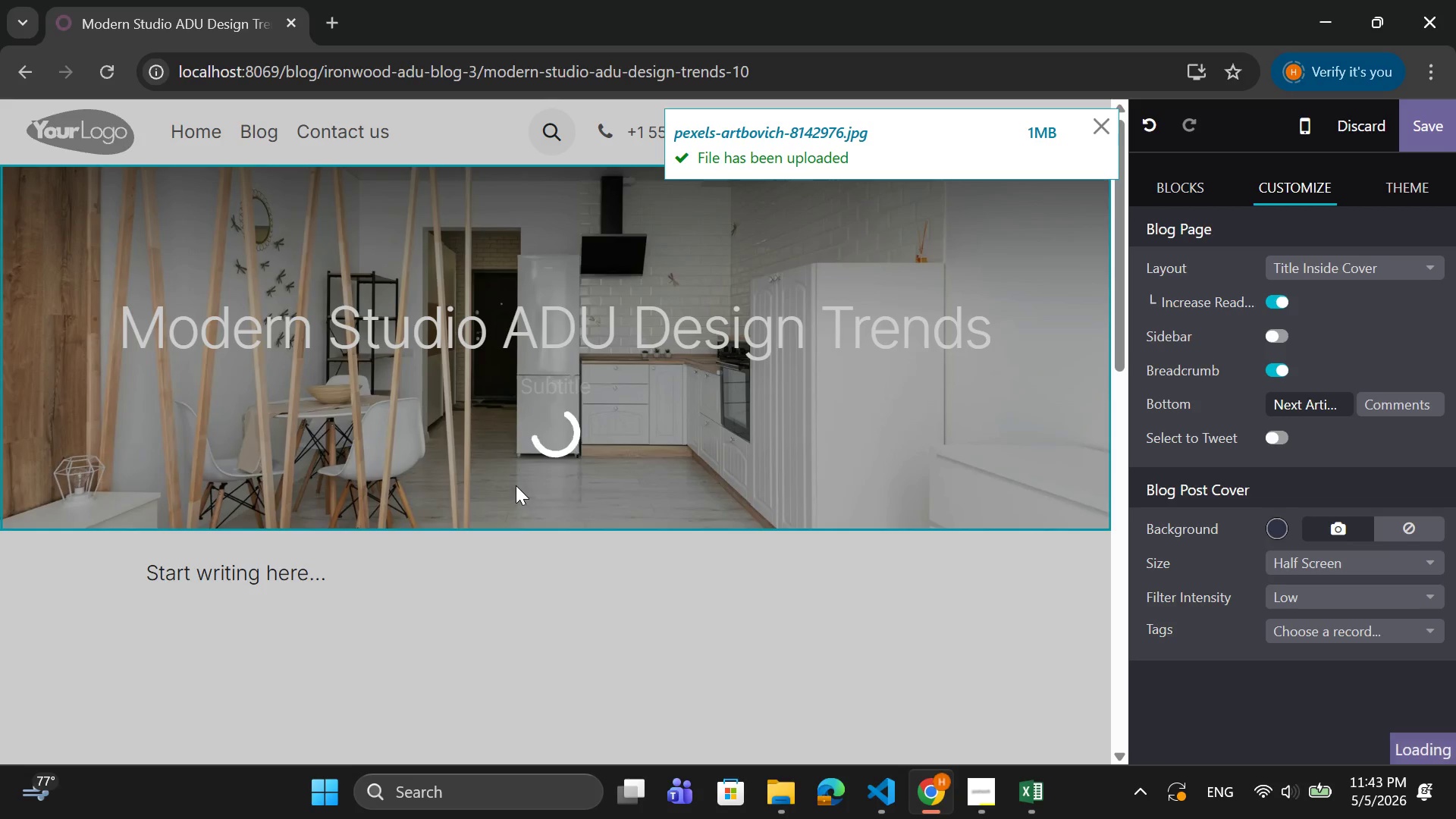 
key(Backspace)
 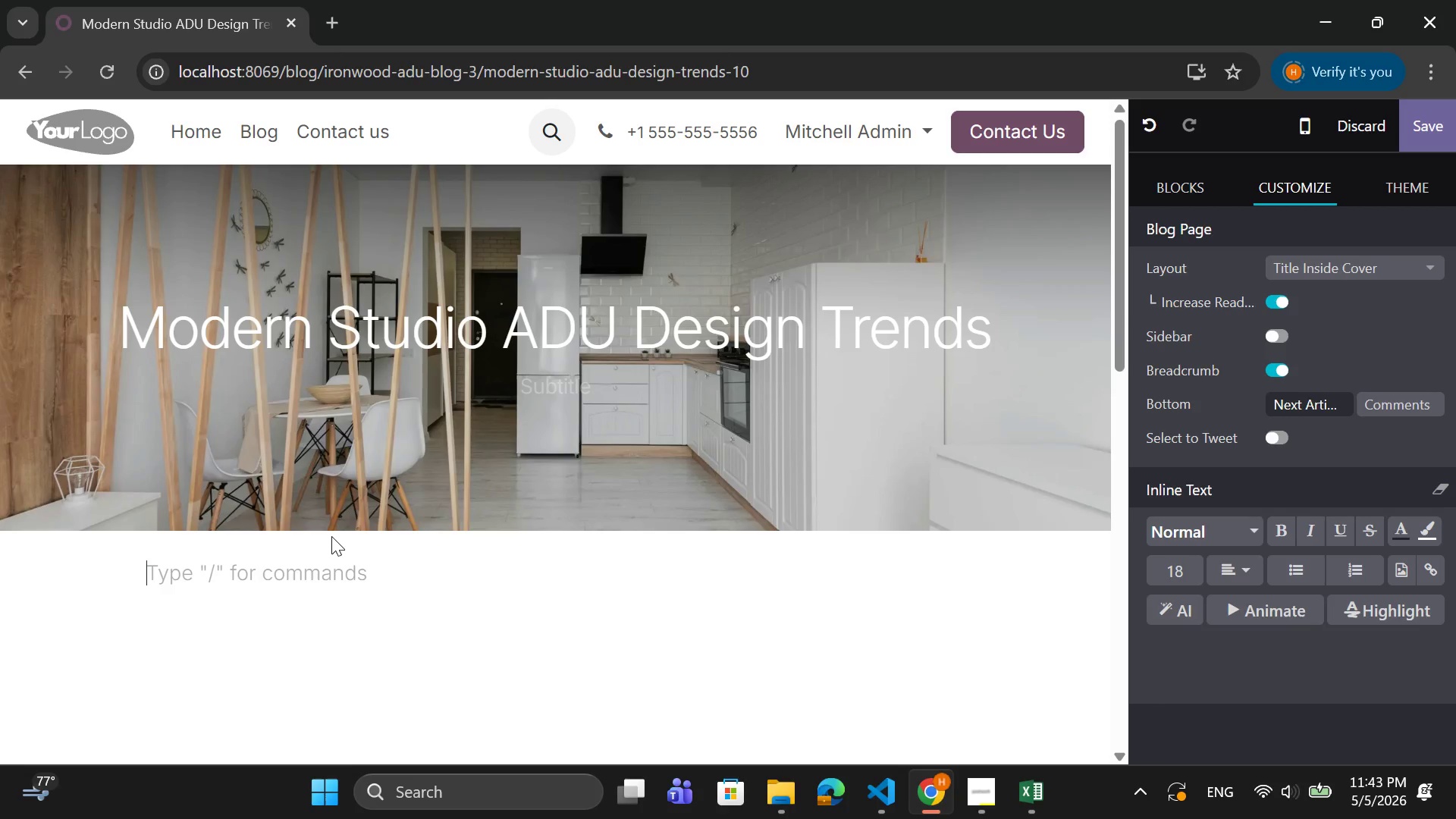 
wait(7.36)
 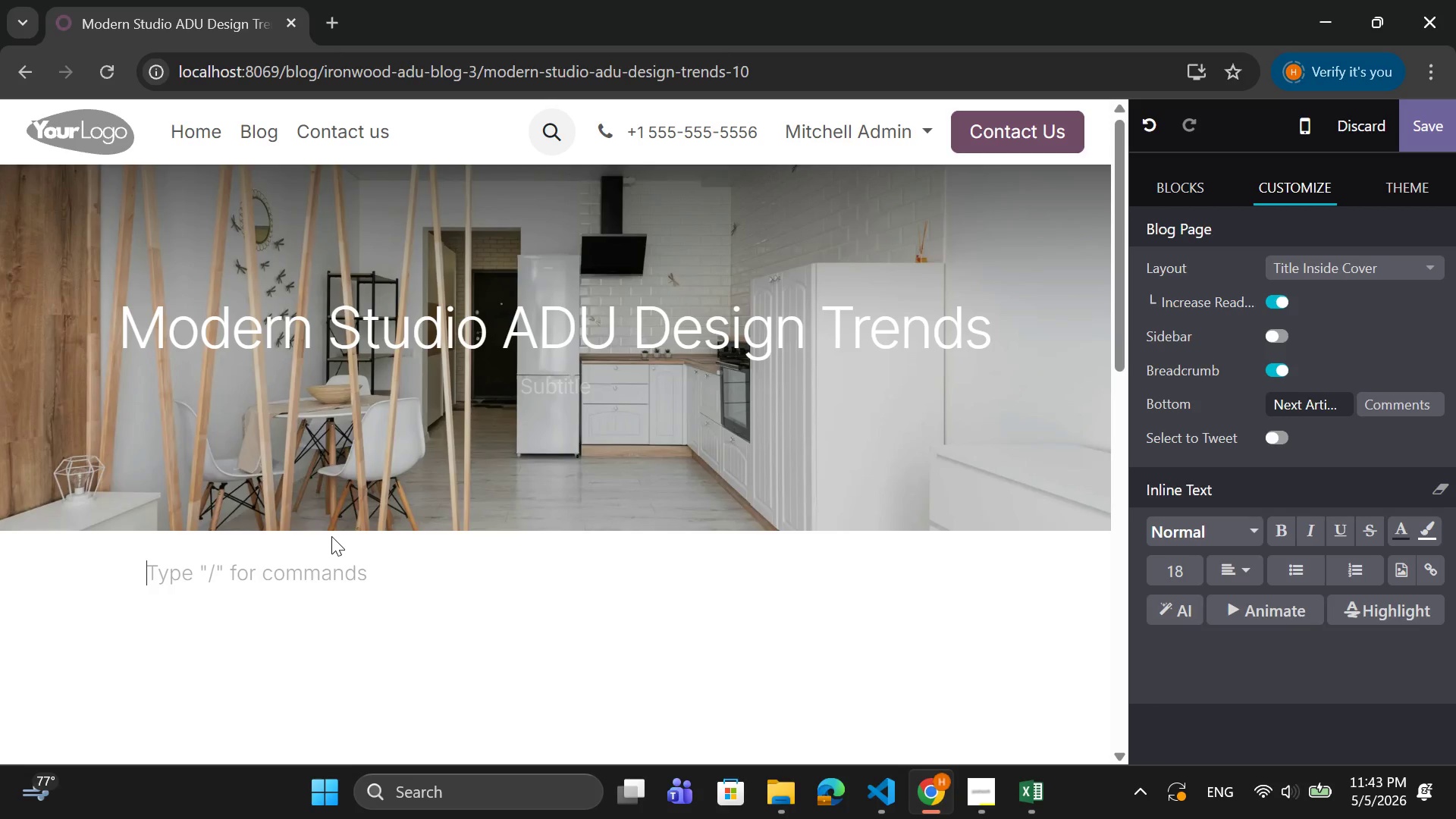 
type(The )
 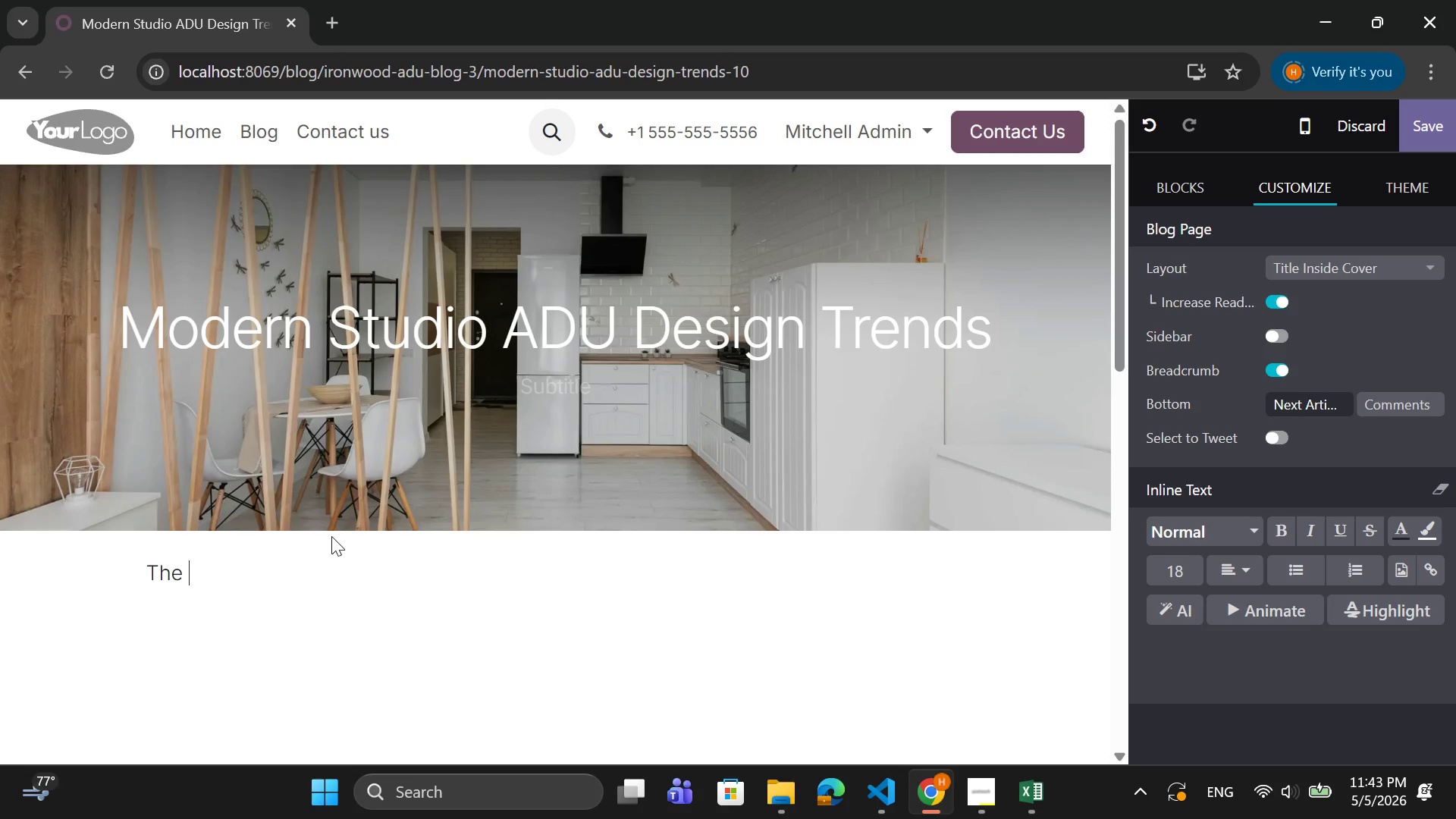 
type(Evolution of Small Space Living)
 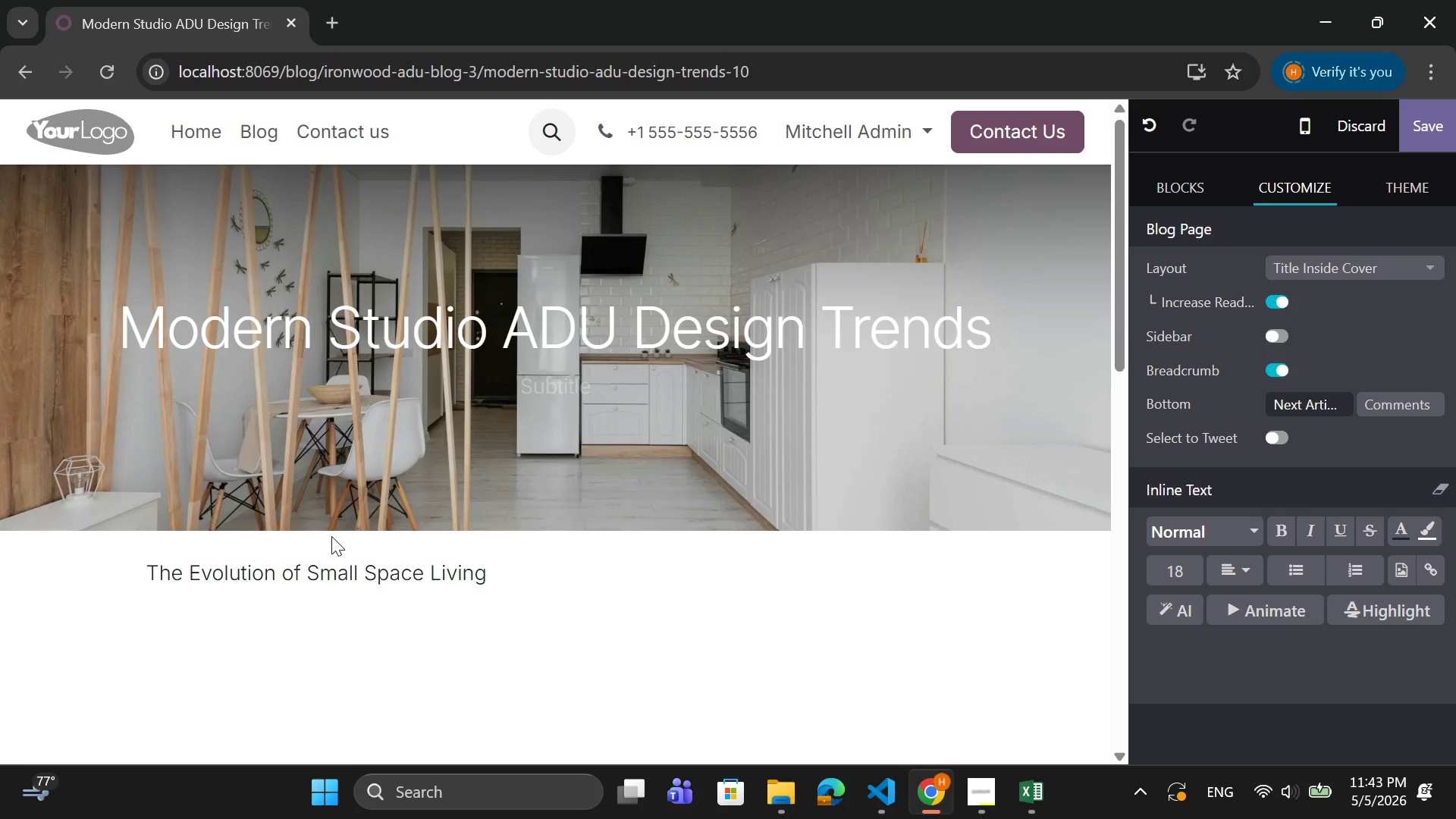 
key(Enter)
 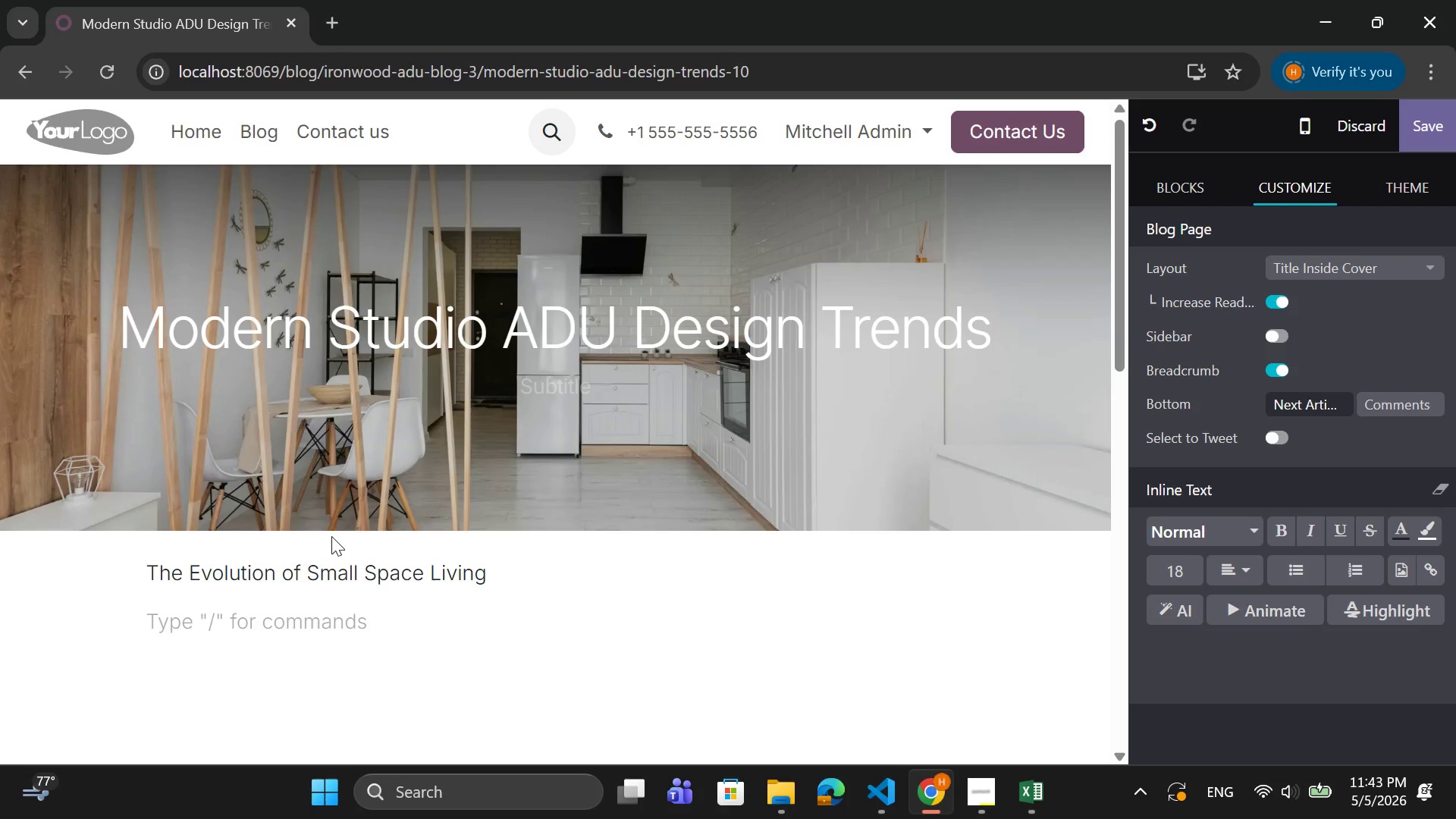 
wait(6.55)
 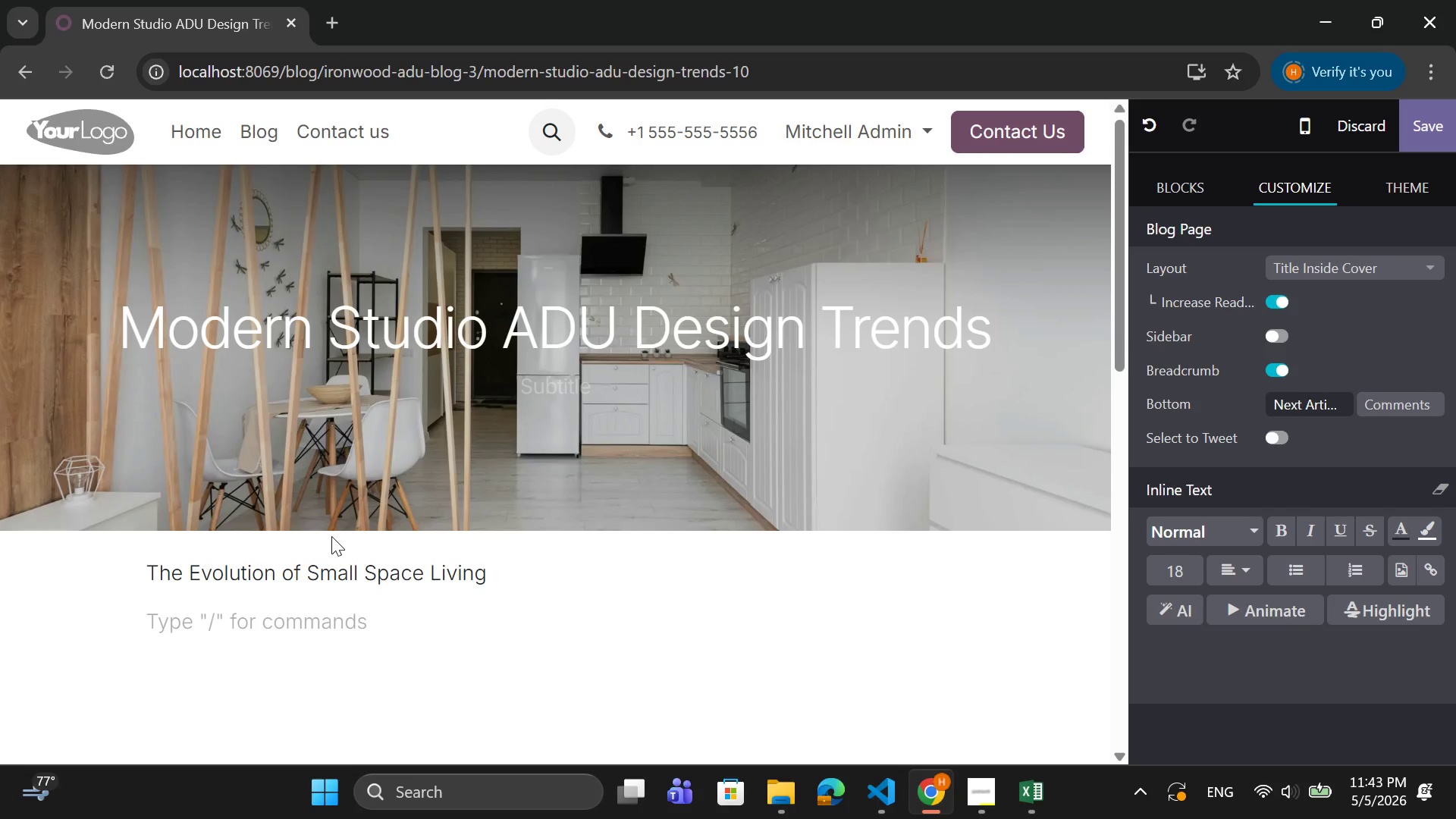 
type(Modern ADUs ARE)
key(Backspace)
key(Backspace)
key(Backspace)
type(are fr)
key(Backspace)
key(Backspace)
type(redefining)
key(Backspace)
type( )
key(Backspace)
key(Backspace)
key(Backspace)
type(g)
key(Backspace)
key(Backspace)
key(Backspace)
 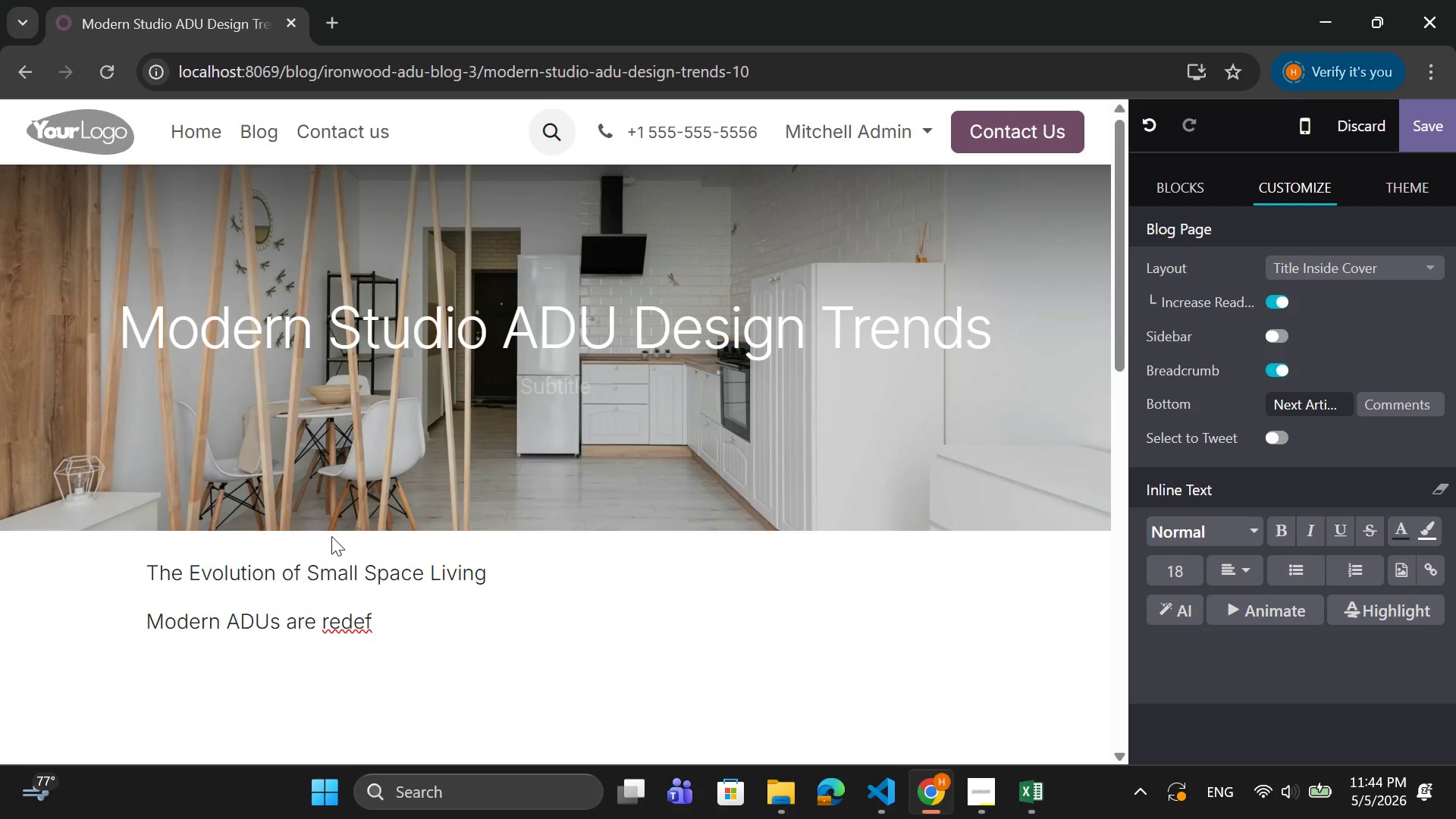 
type(ining how s,)
key(Backspace)
type(mall spaces are designed, with thoughtful planning, even a 400-sqaur)
key(Backspace)
key(Backspace)
key(Backspace)
type(uare )
key(Backspace)
type(-foot )
 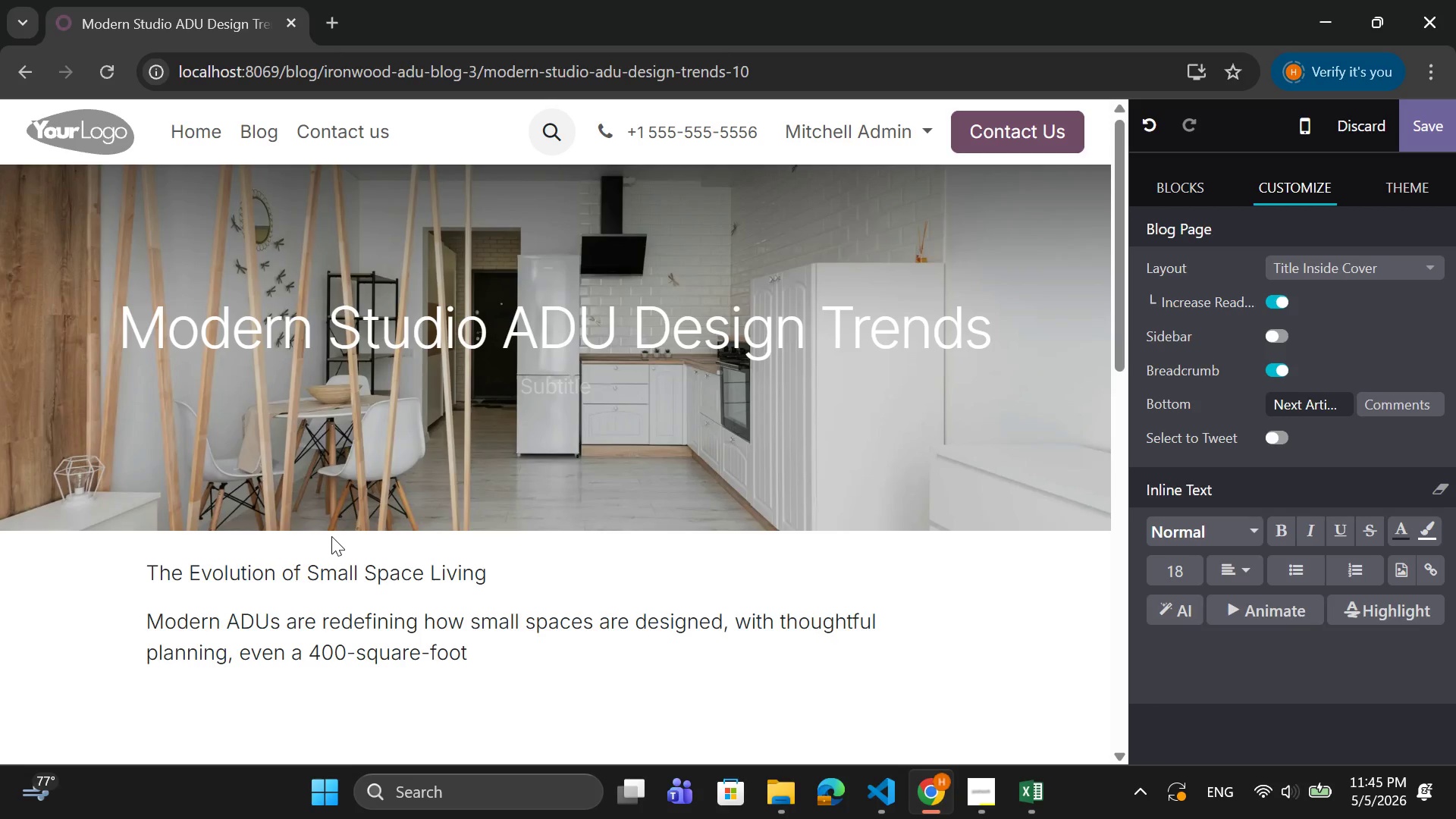 
wait(7.83)
 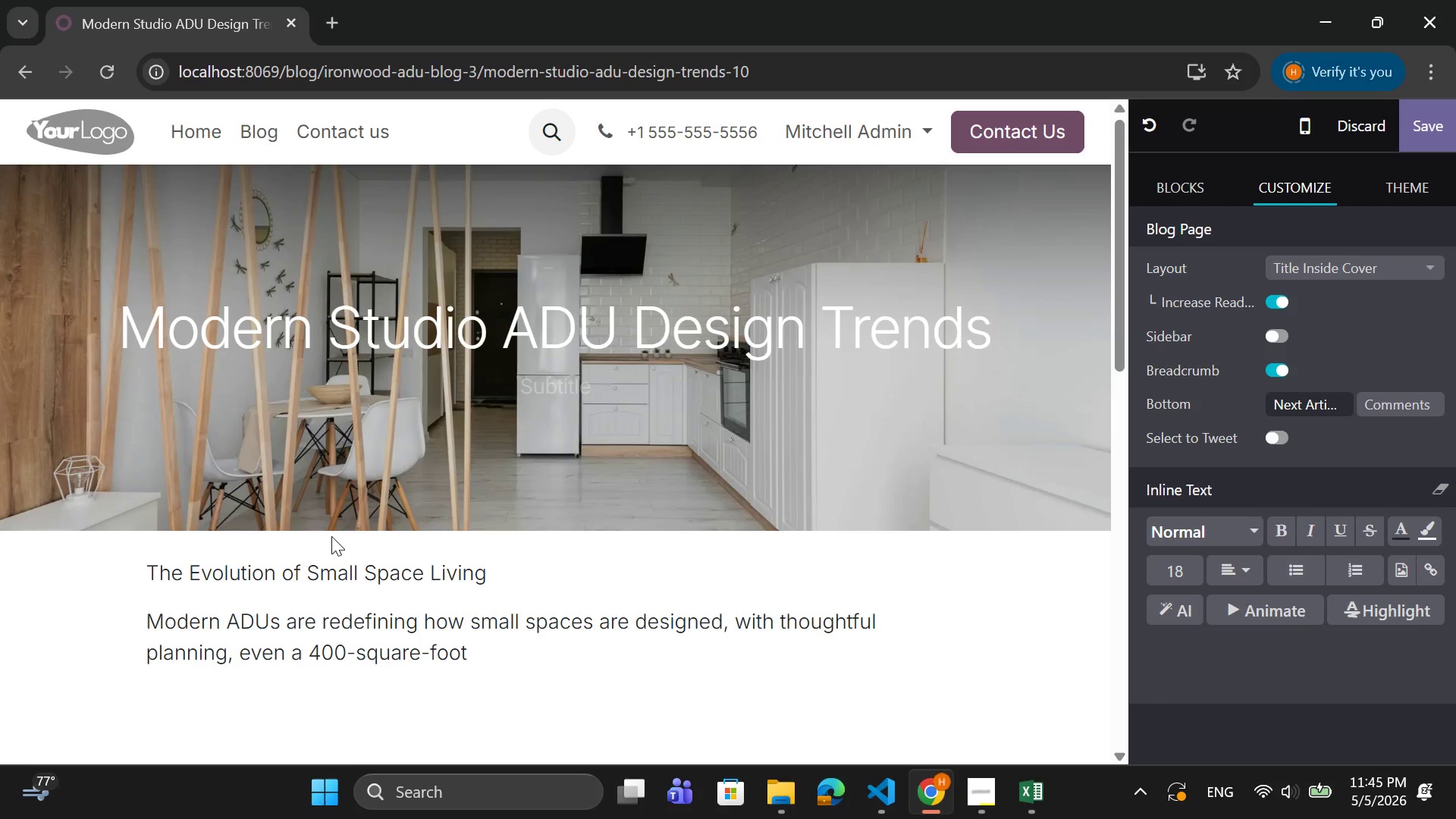 
type(unit can feel spacious )
key(Backspace)
type(, functional, and highly desirable.)
 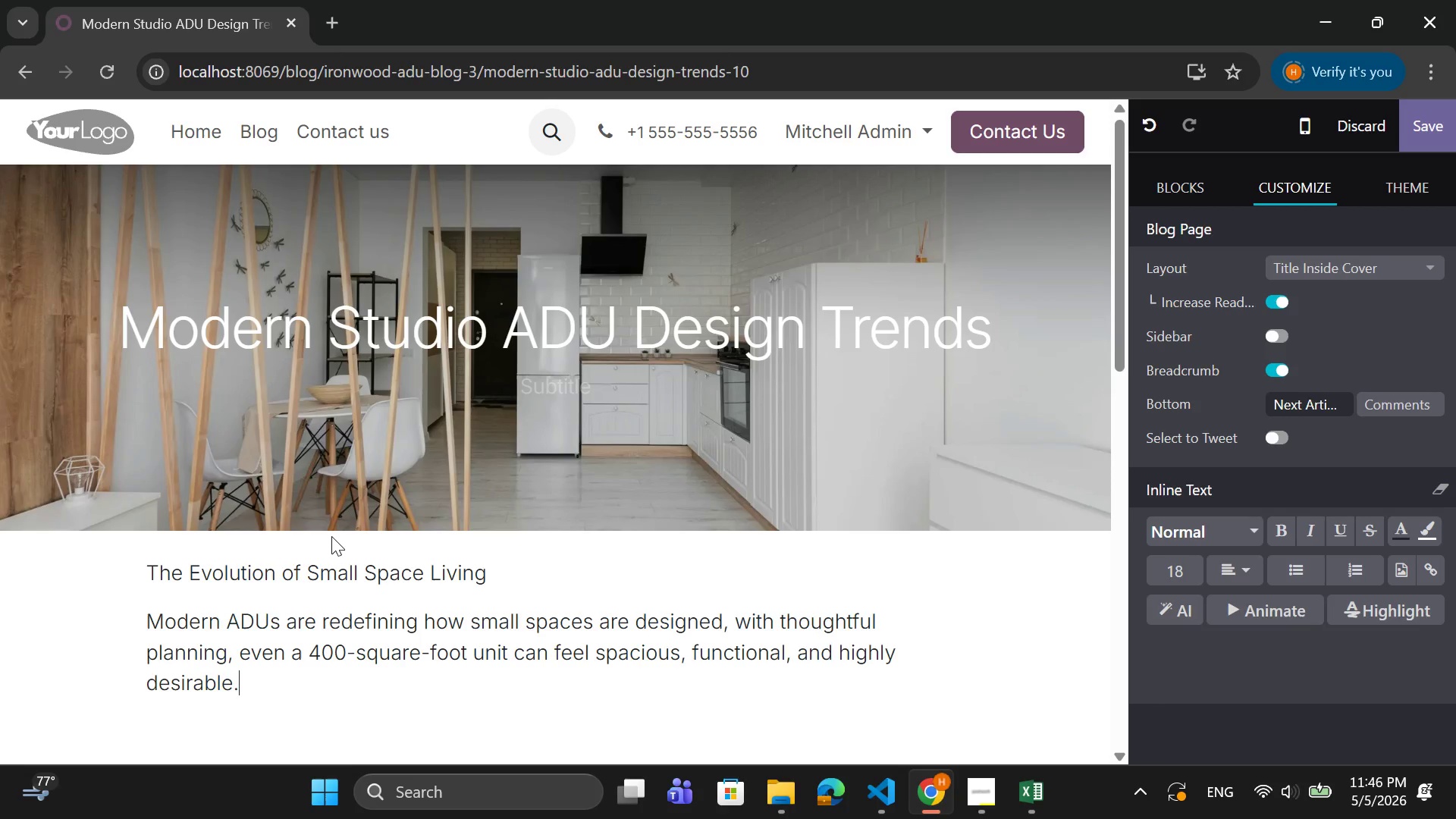 
key(Enter)
 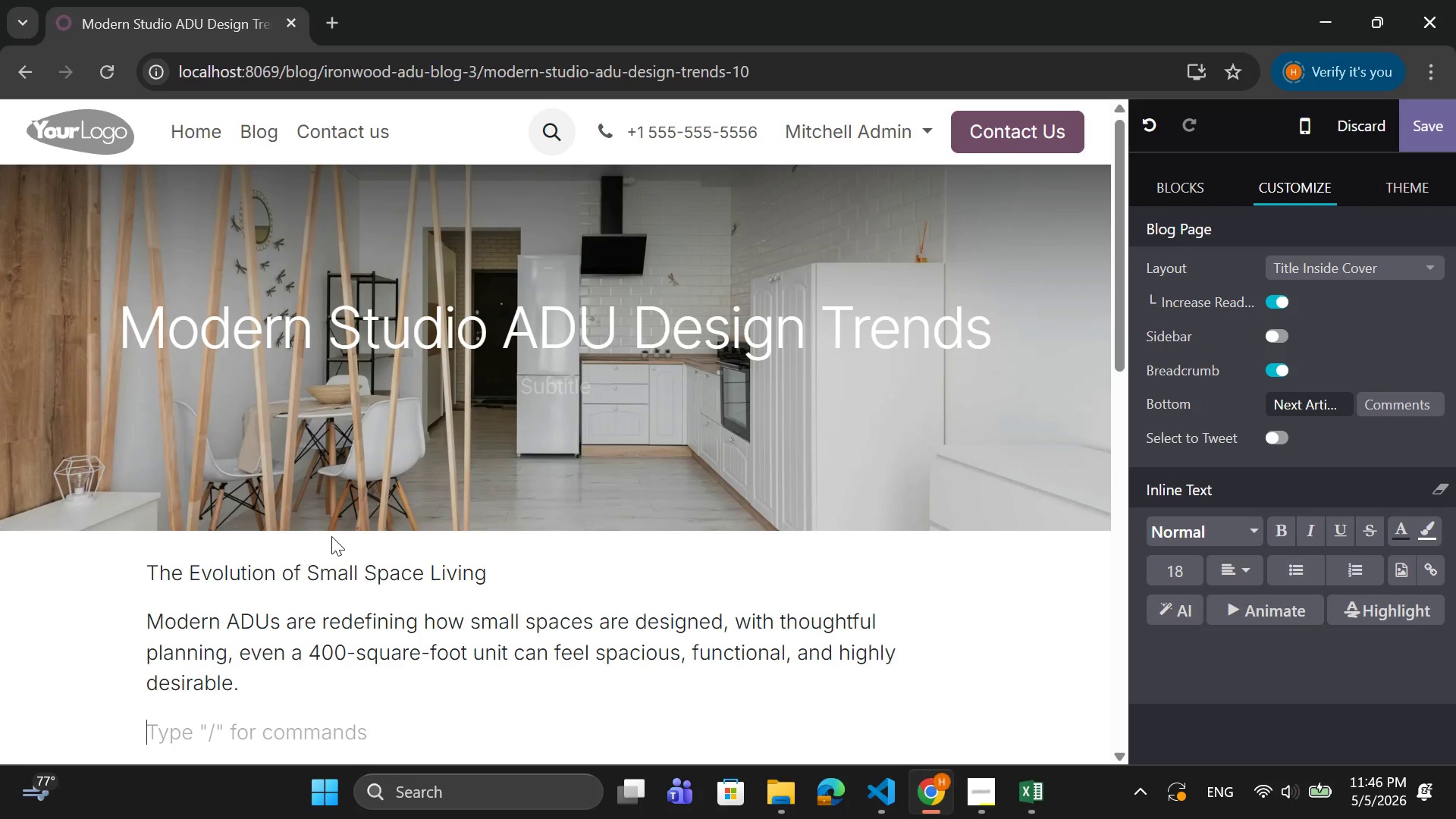 
wait(14.45)
 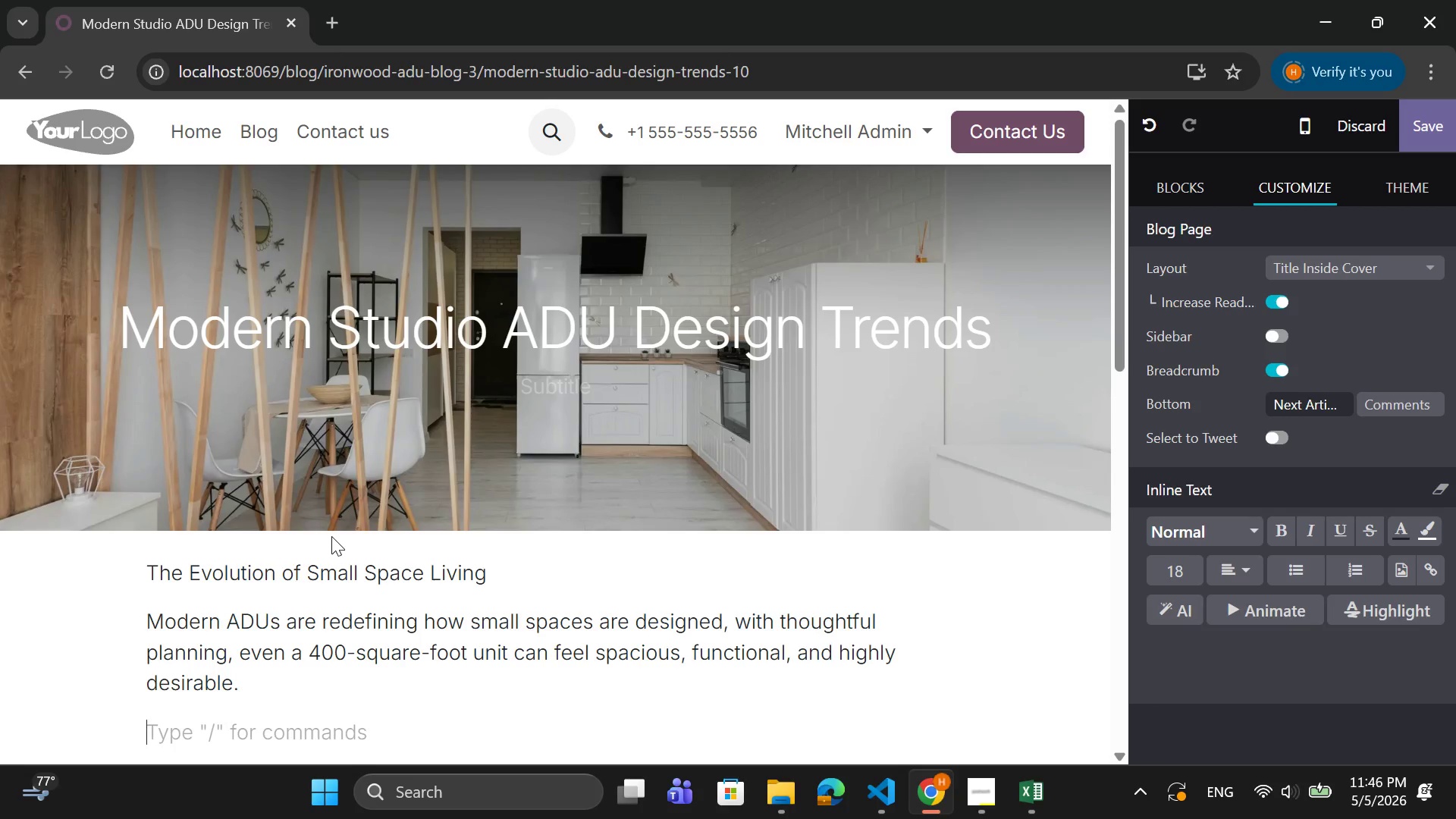 
type(Top ADU Design  T)
key(Backspace)
key(Backspace)
type(Trends in 2024)
 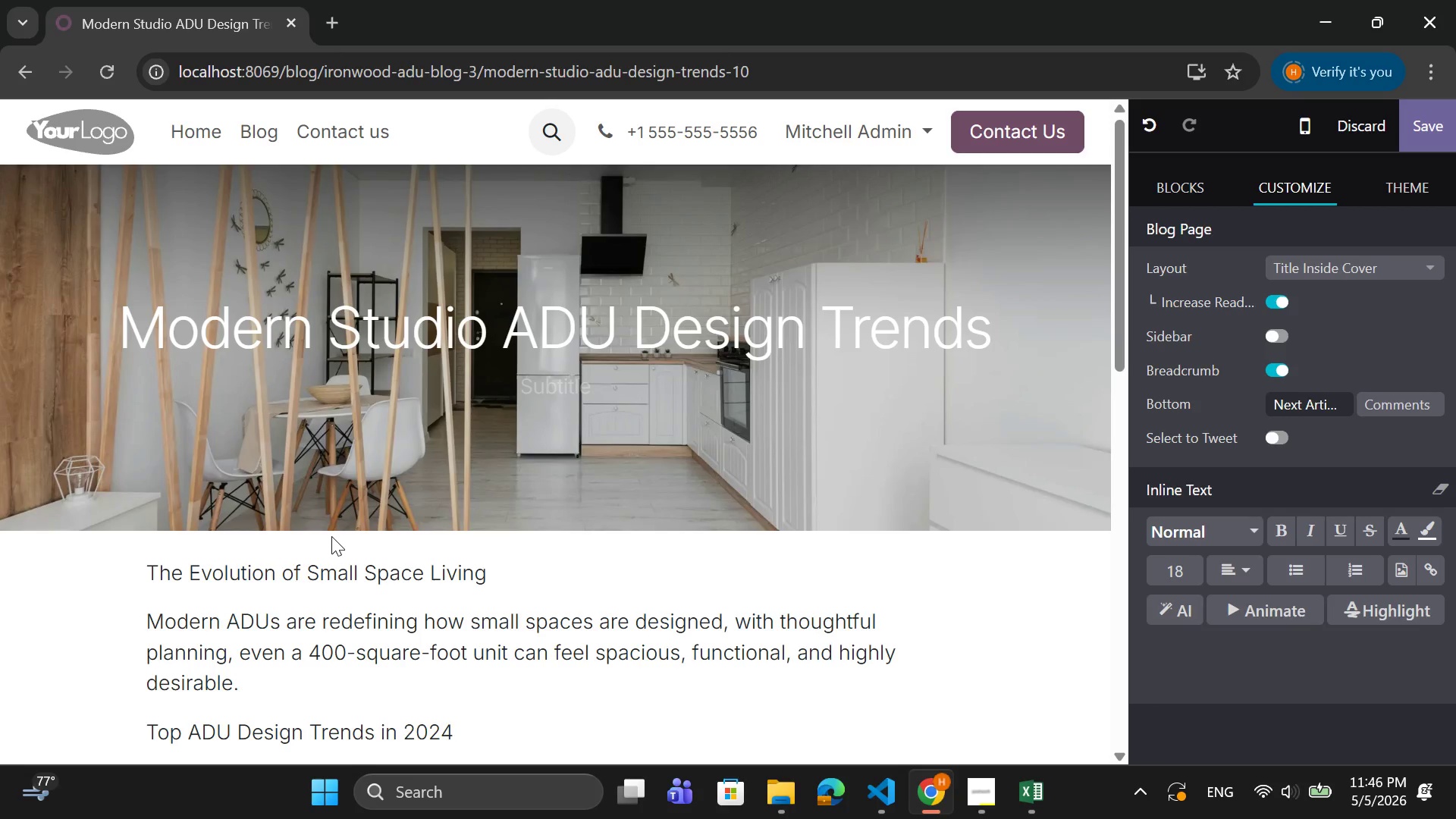 
key(Enter)
 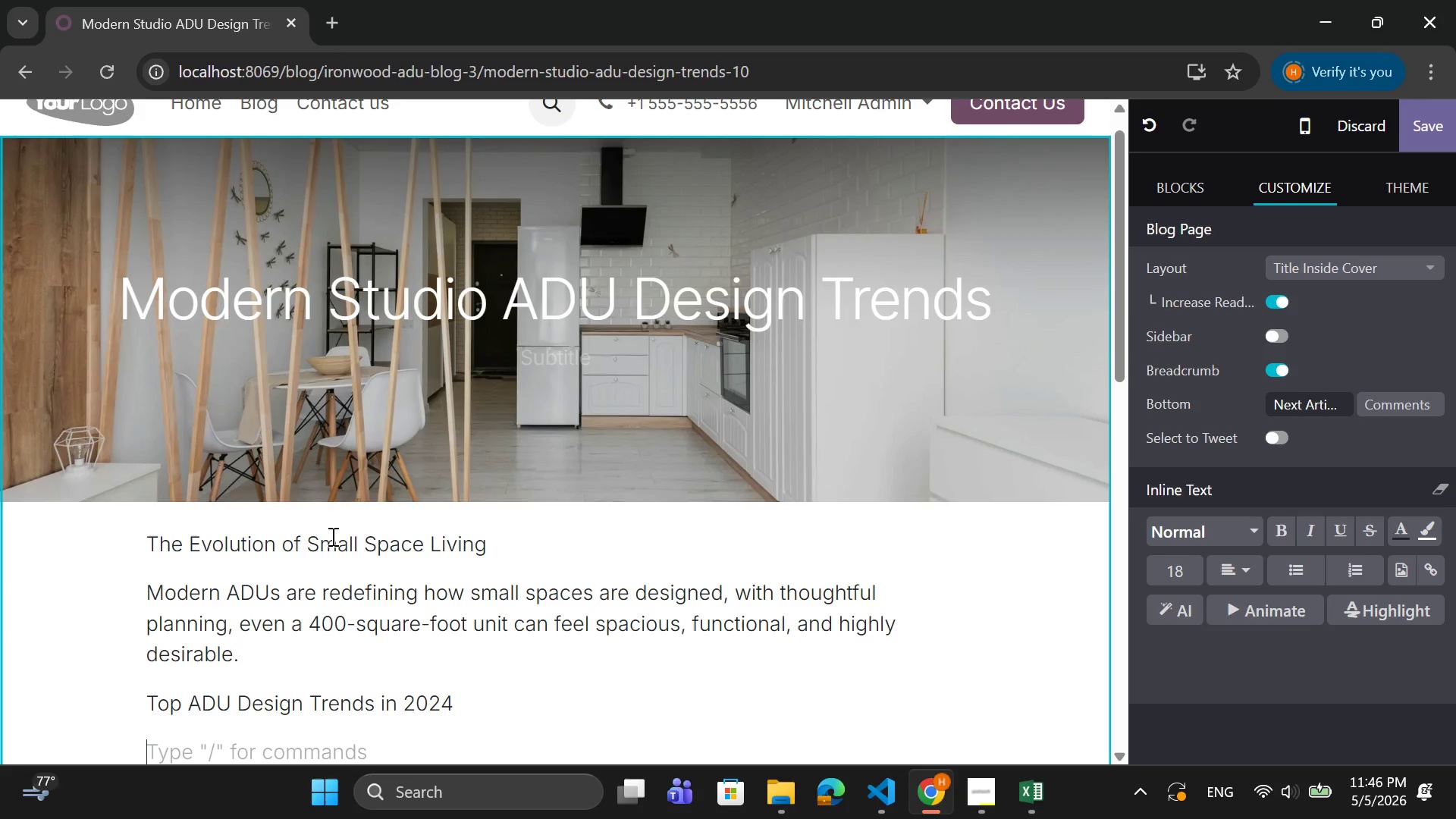 
type(Home Owners are focy)
key(Backspace)
type(using on:)
 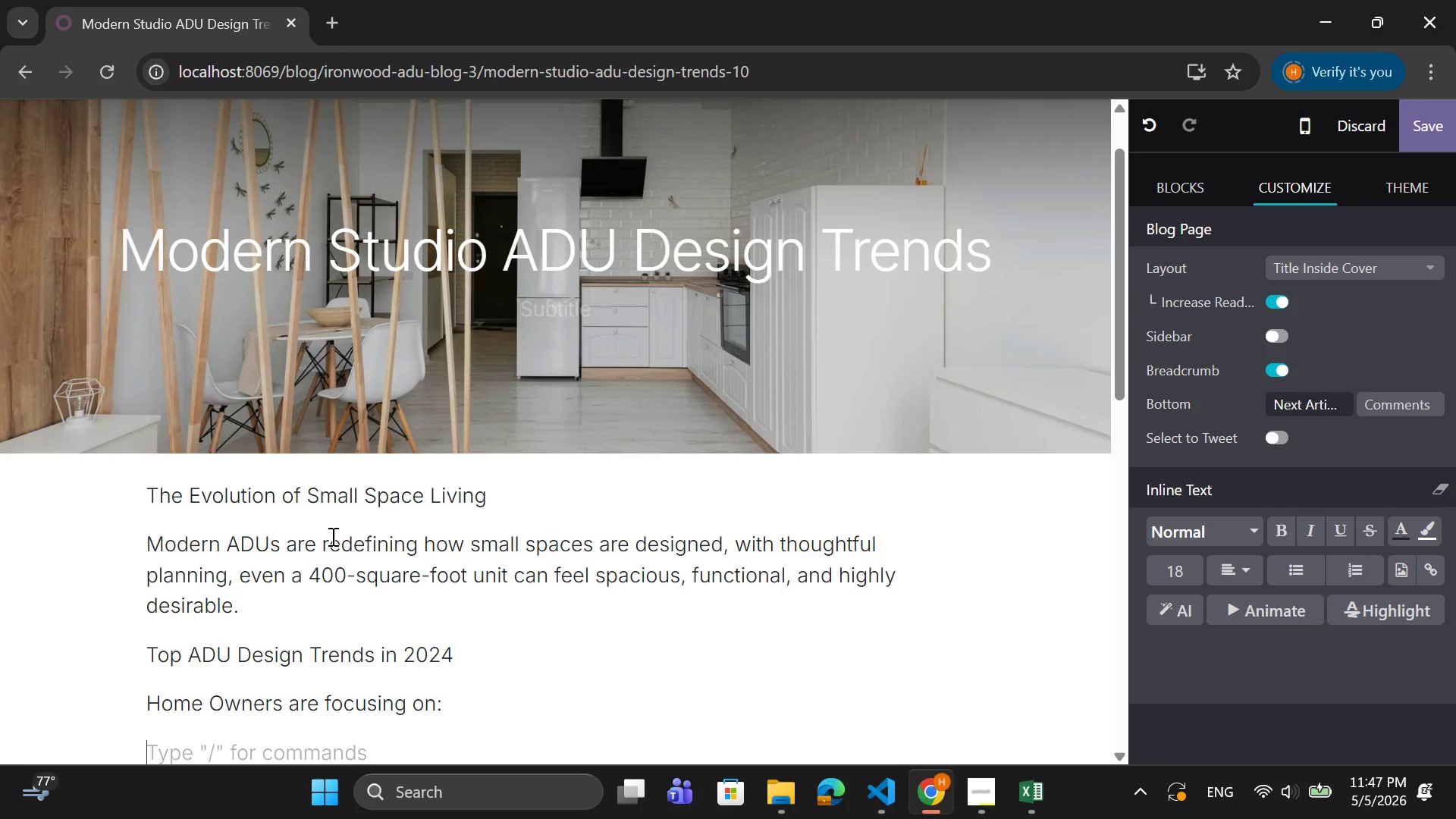 
 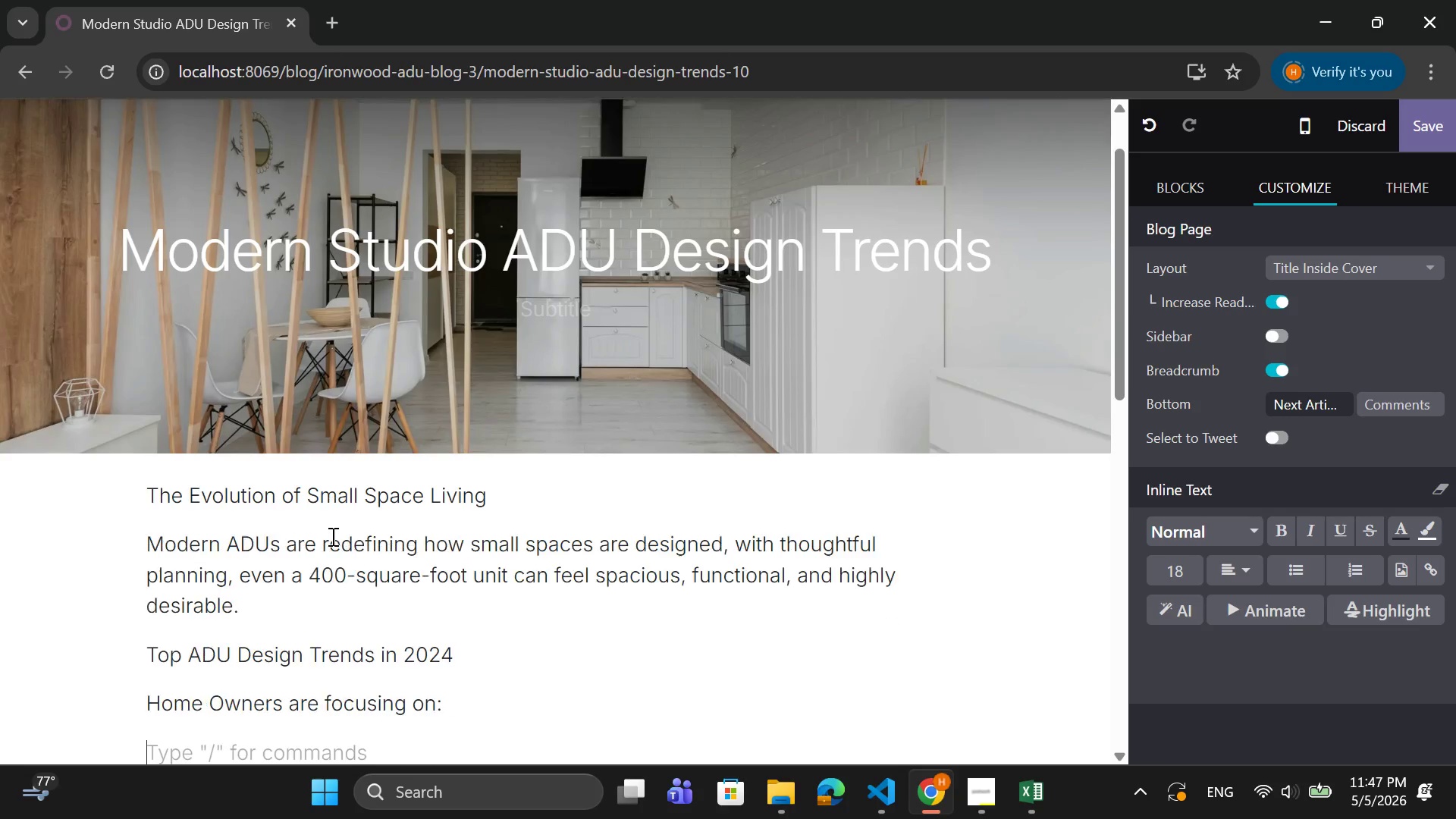 
key(Enter)
 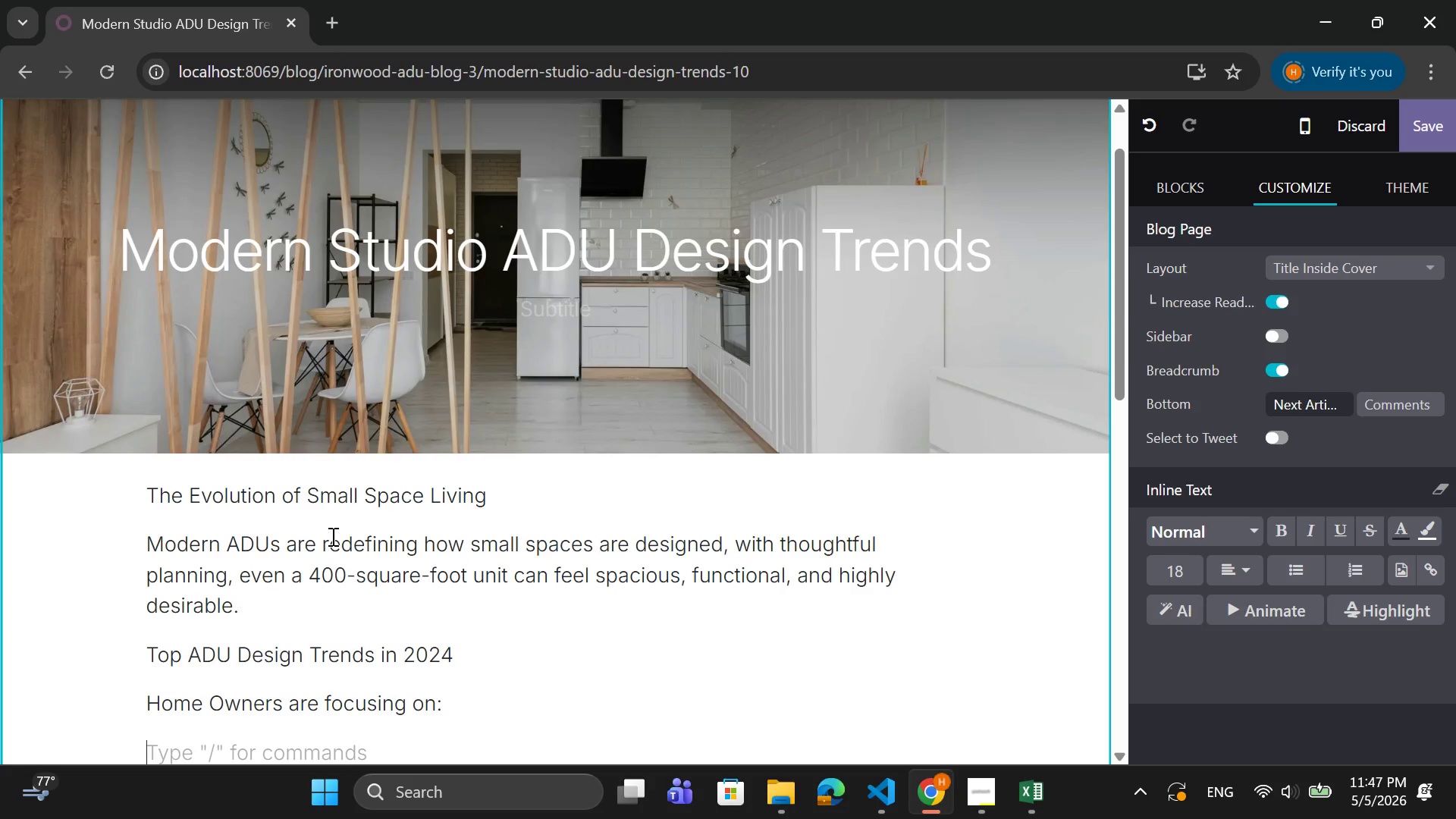 
wait(20.16)
 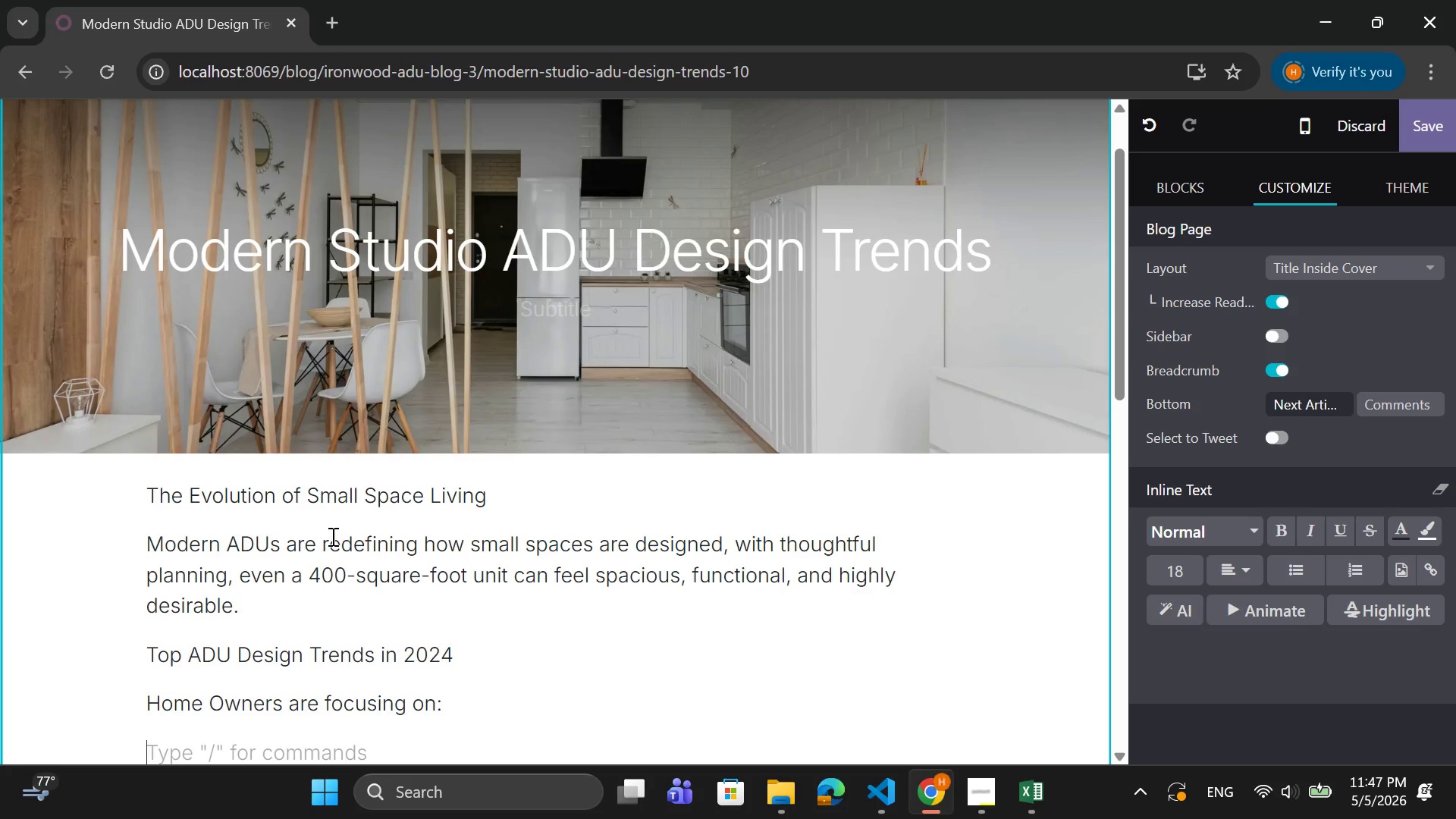 
left_click([1301, 568])
 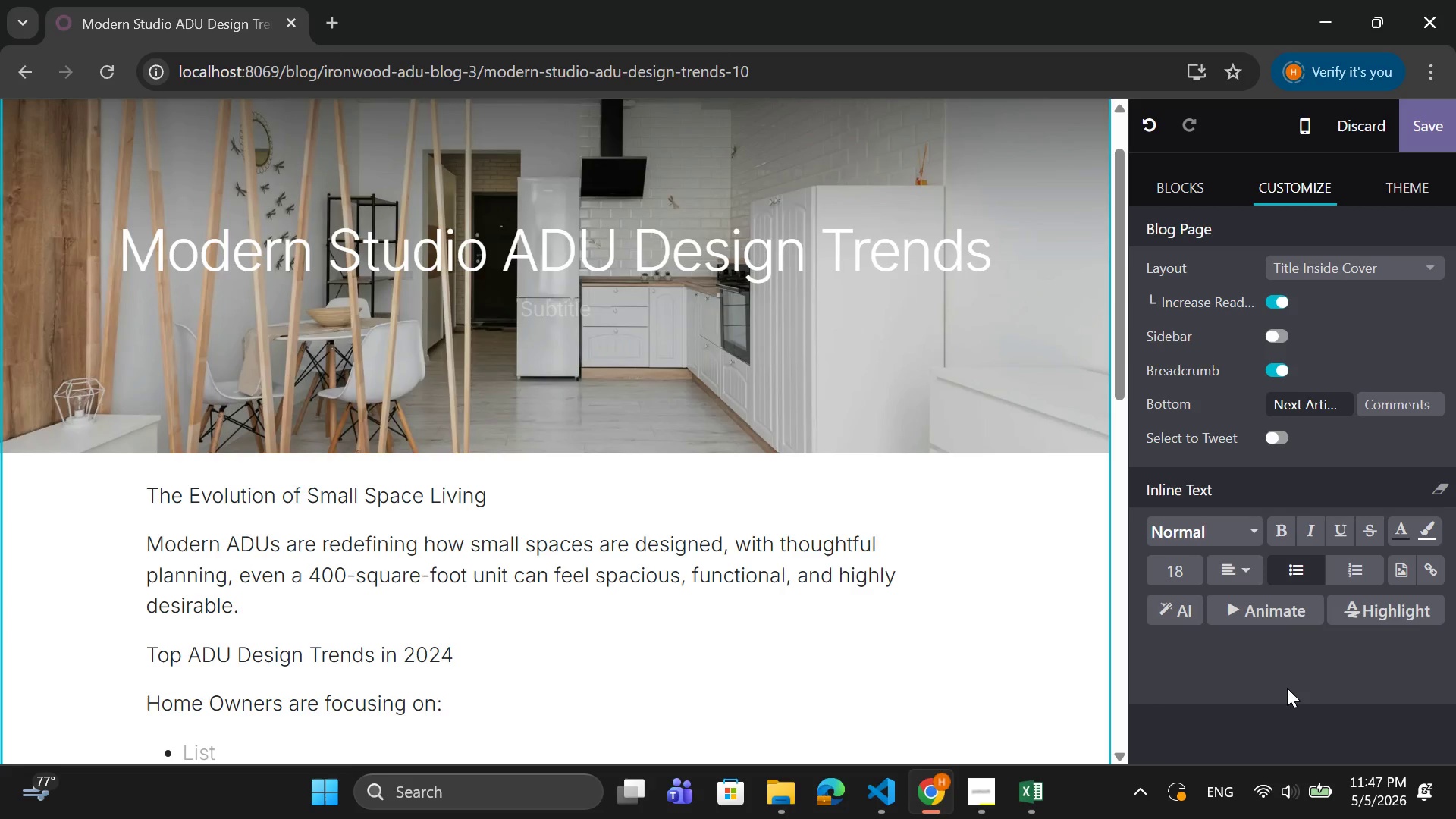 
wait(5.42)
 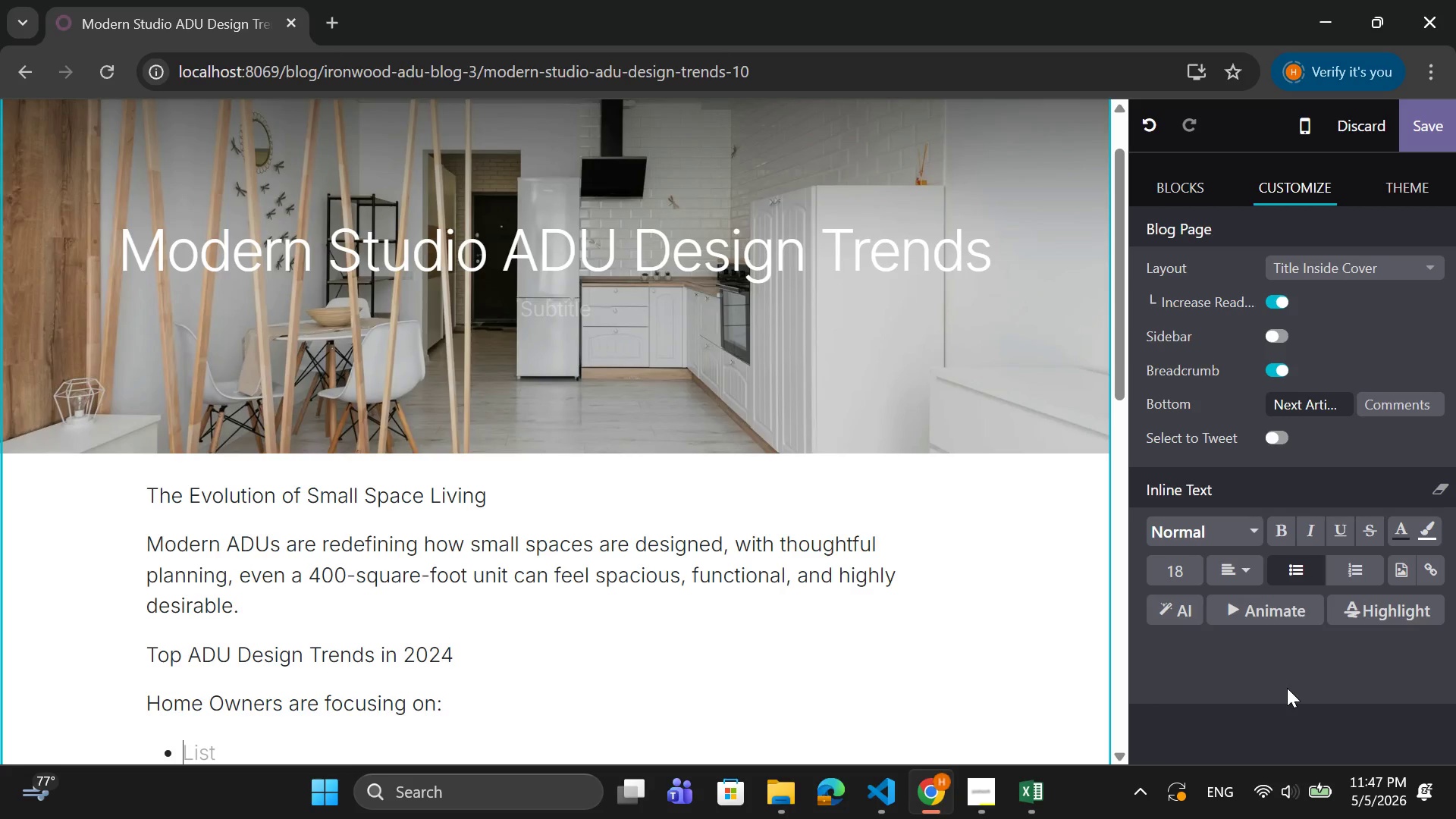 
type(open-)
 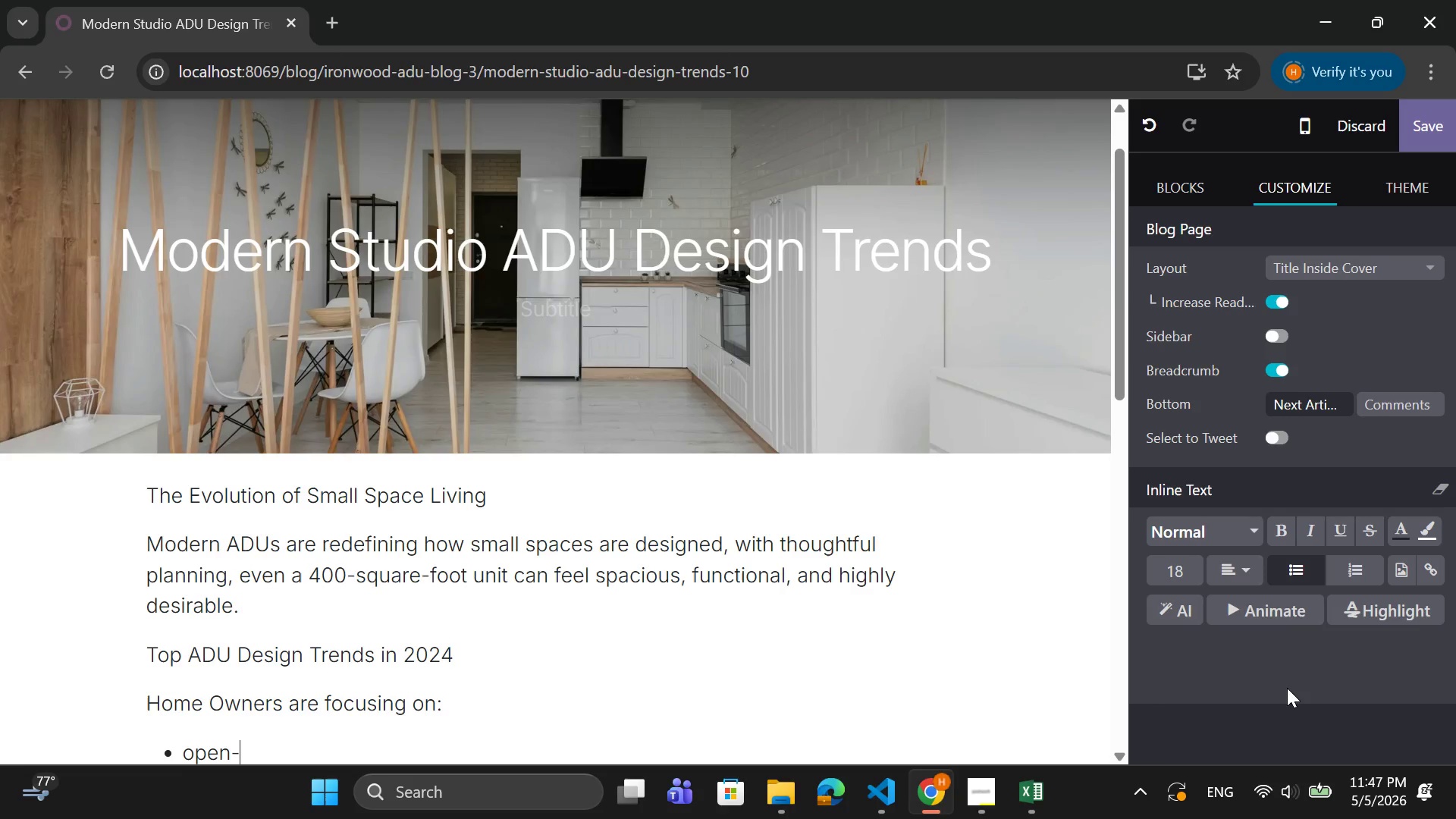 
key(ArrowLeft)
 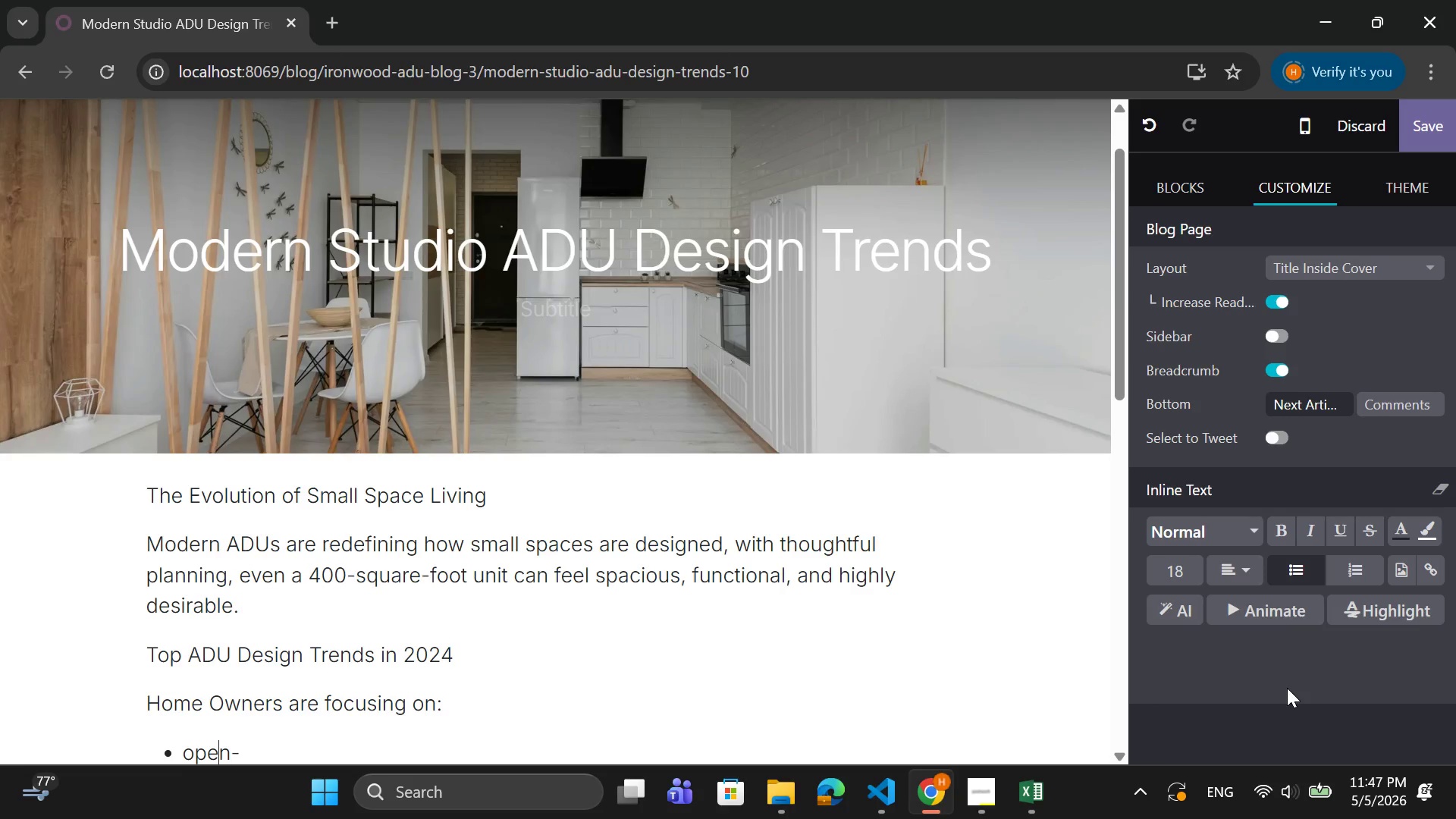 
key(ArrowLeft)
 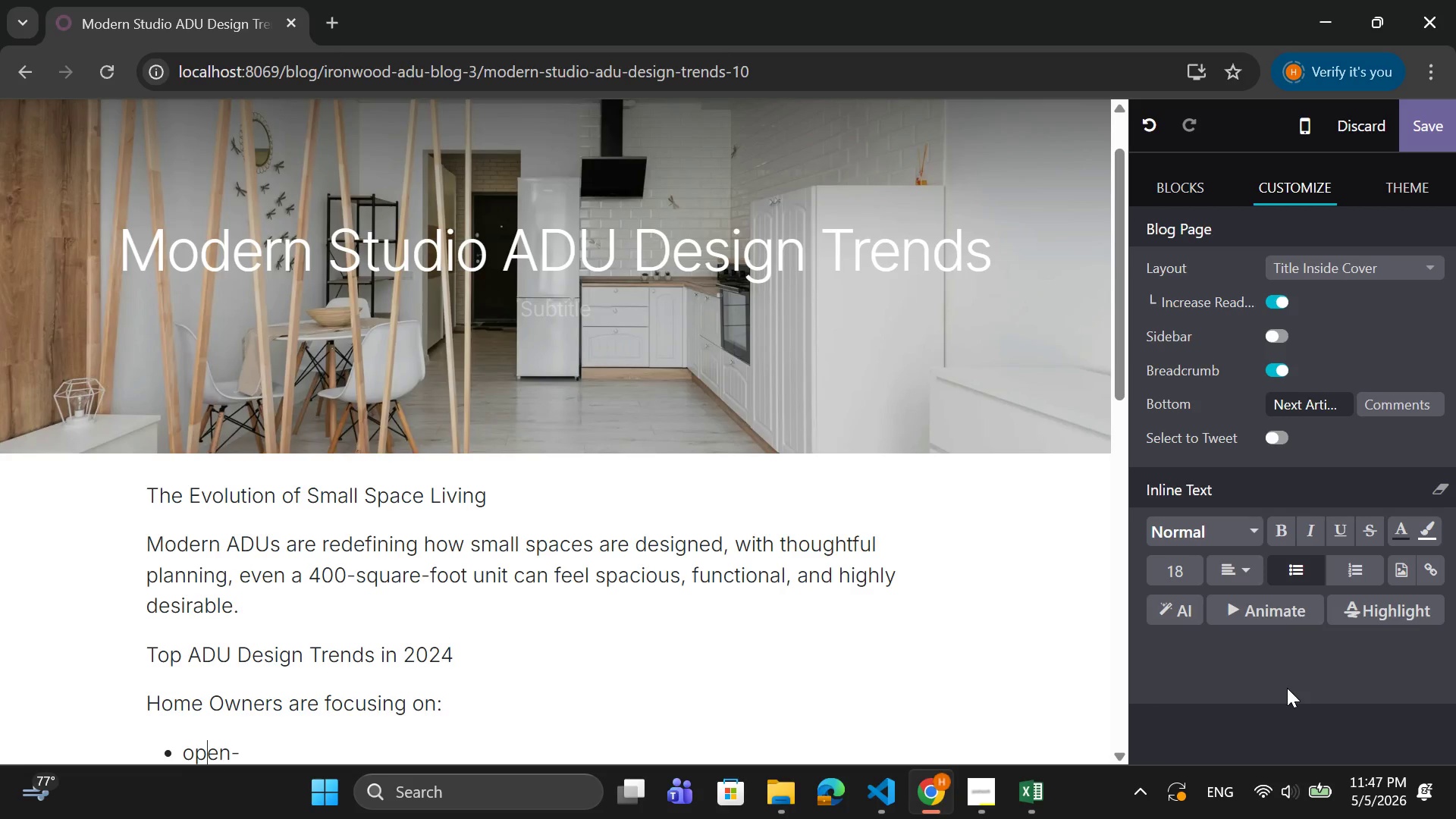 
key(ArrowLeft)
 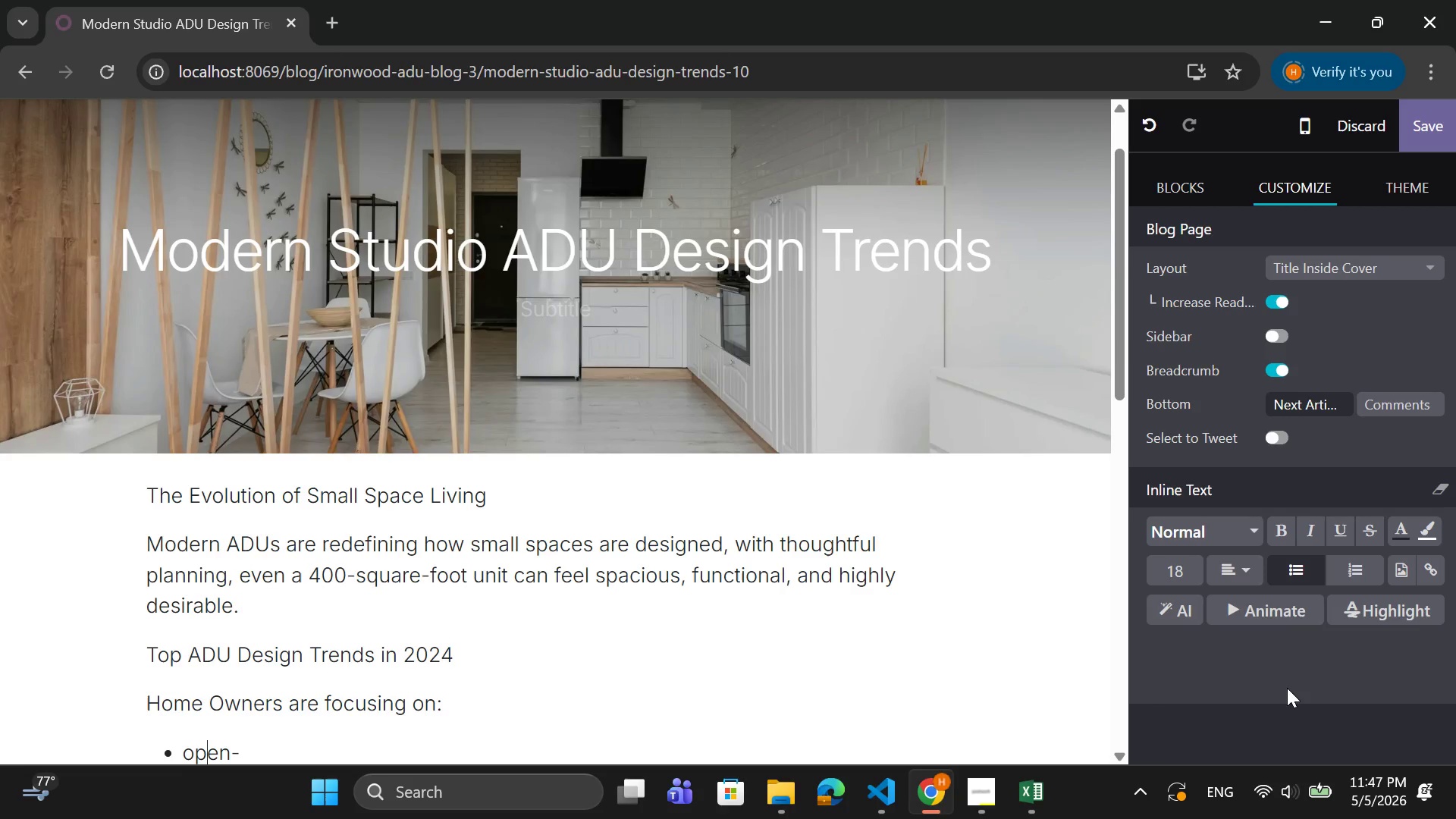 
key(ArrowLeft)
 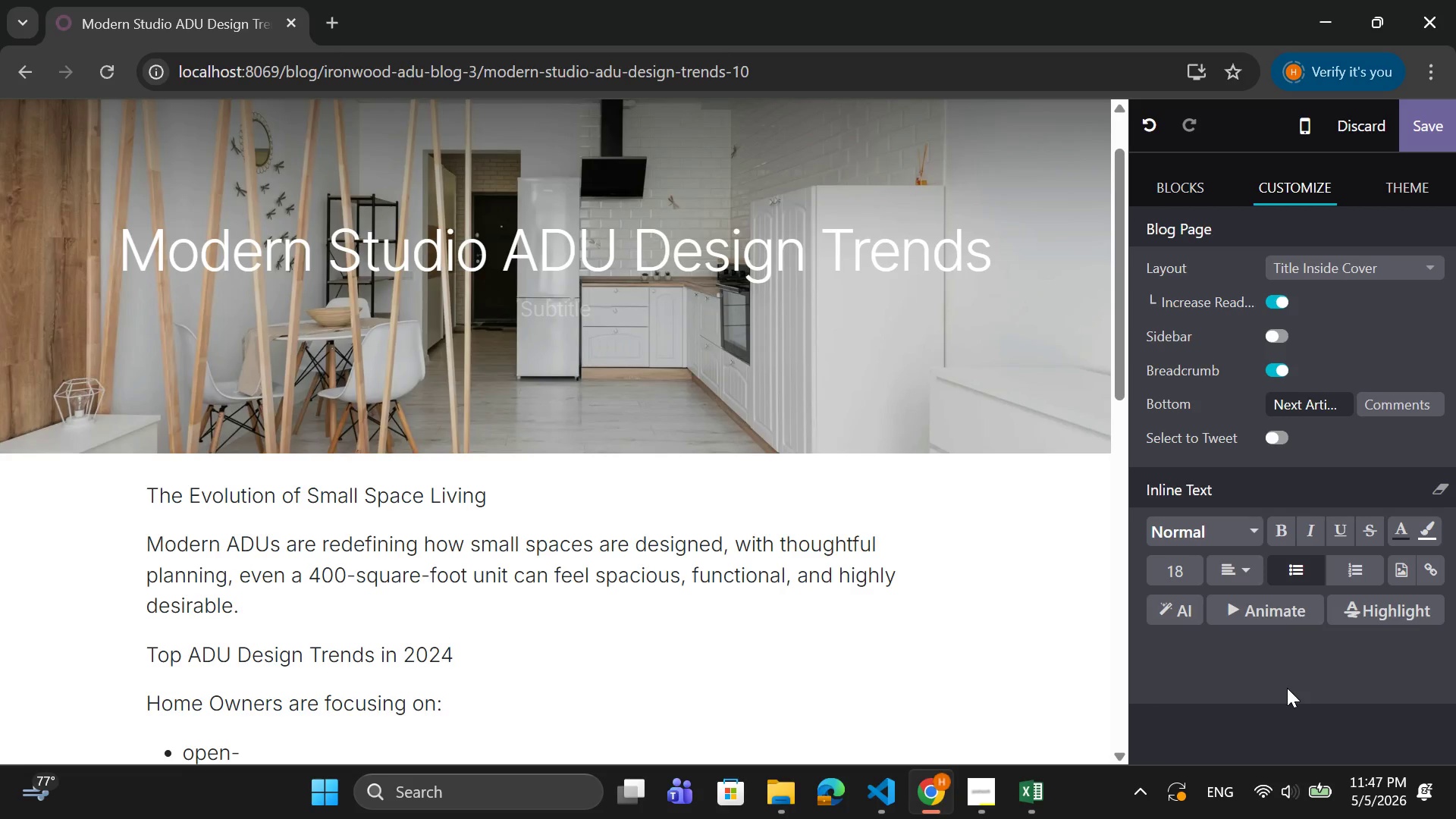 
key(Backspace)
 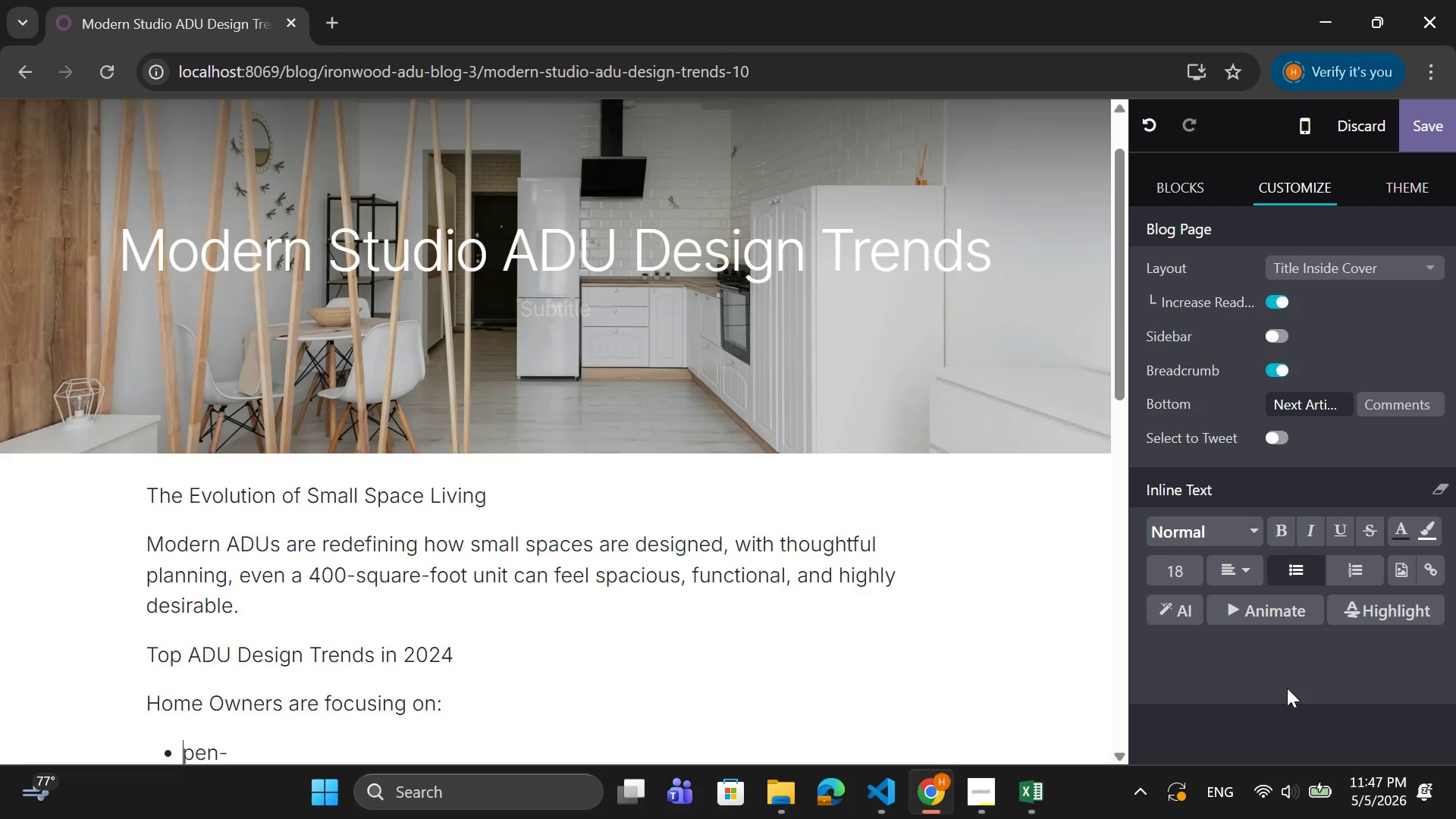 
key(CapsLock)
 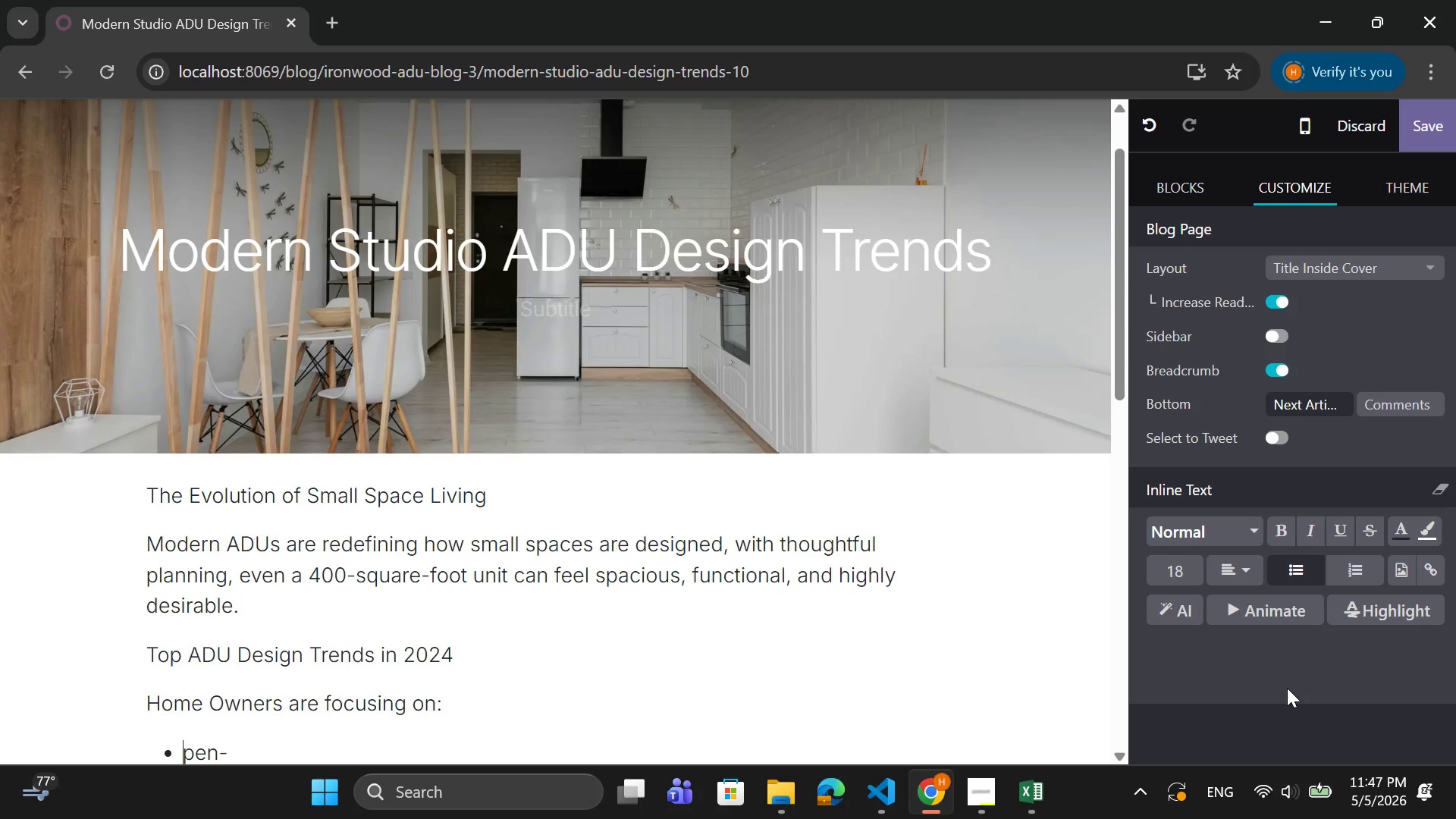 
key(O)
 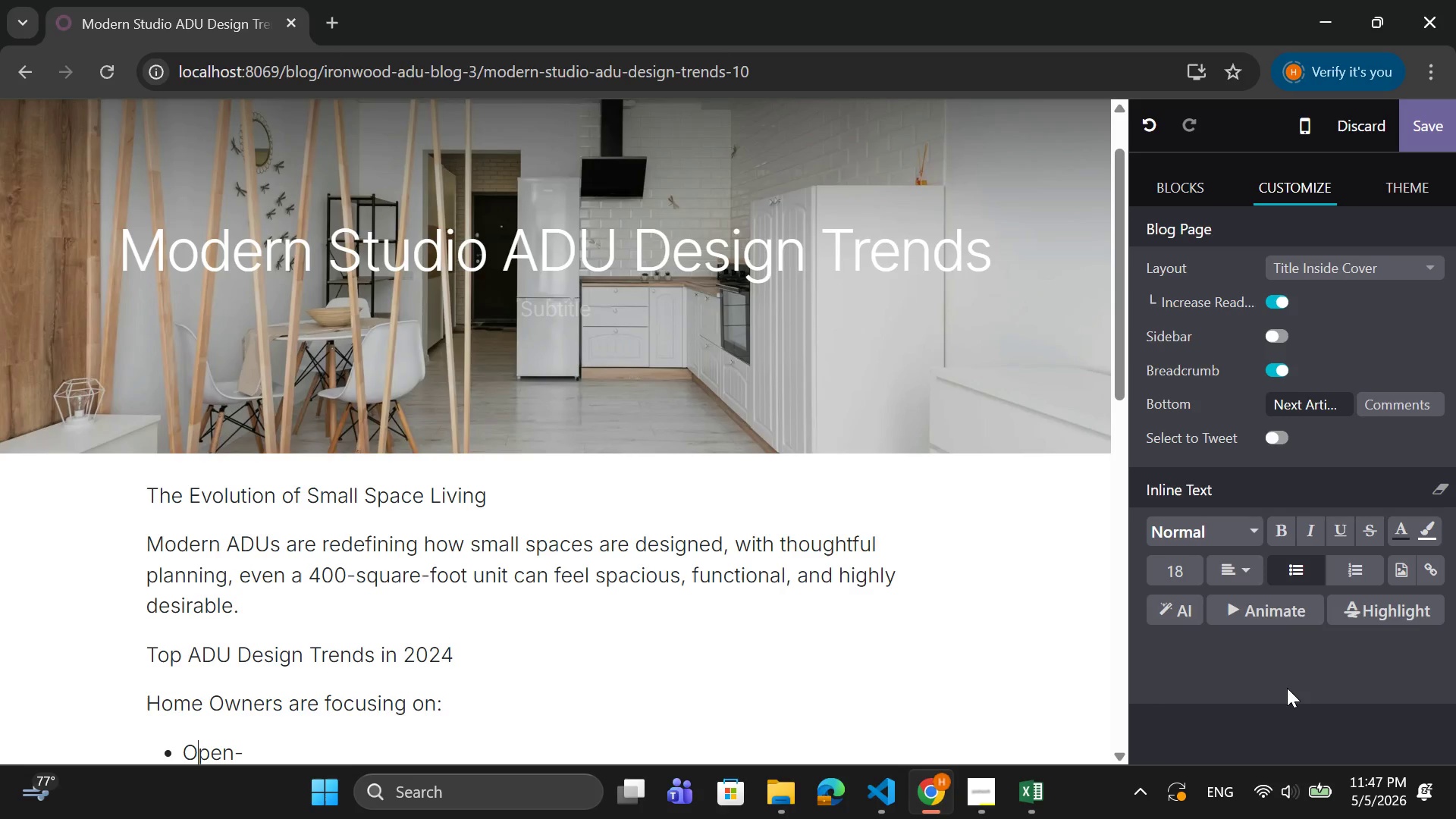 
key(CapsLock)
 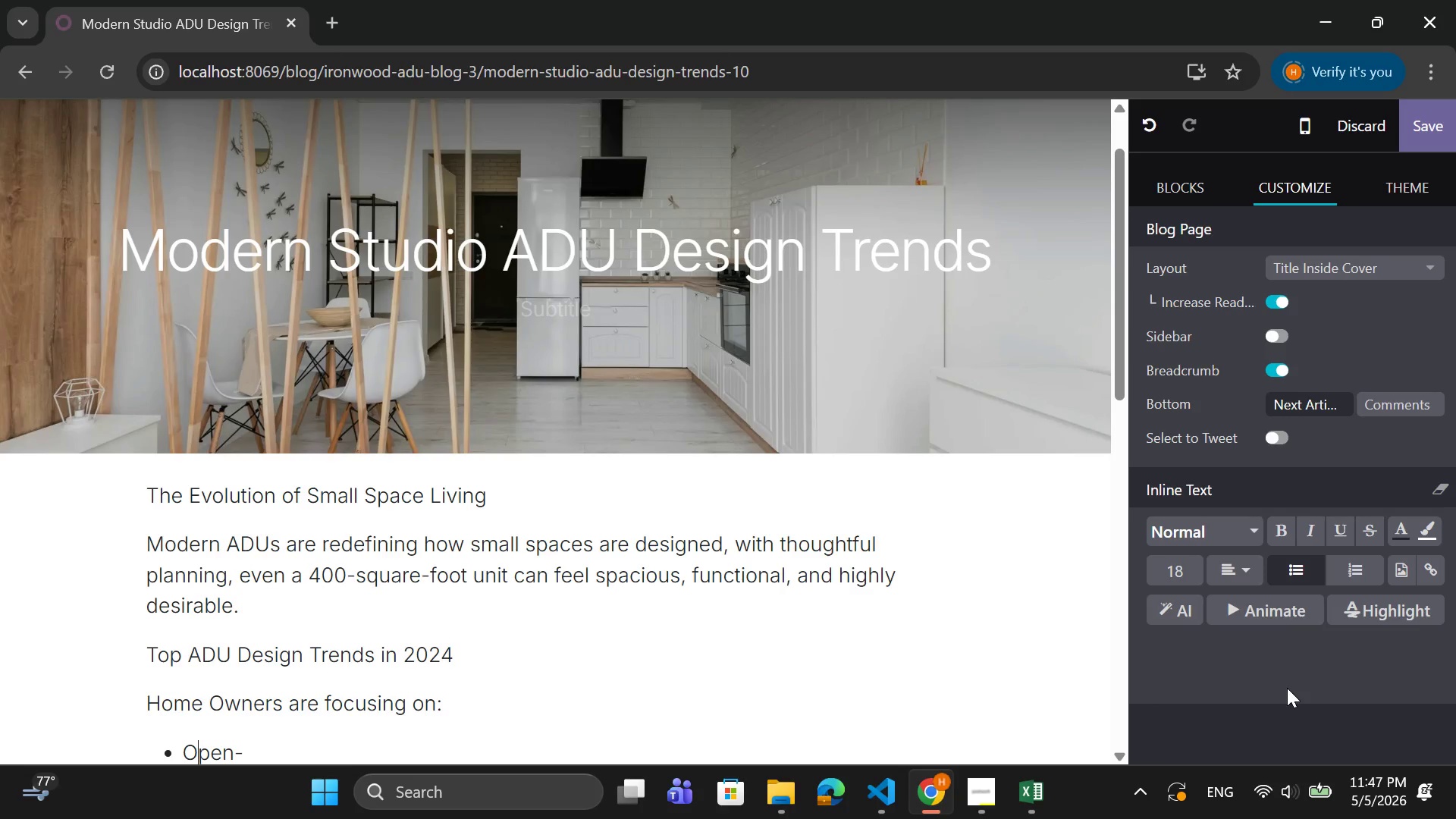 
key(ArrowRight)
 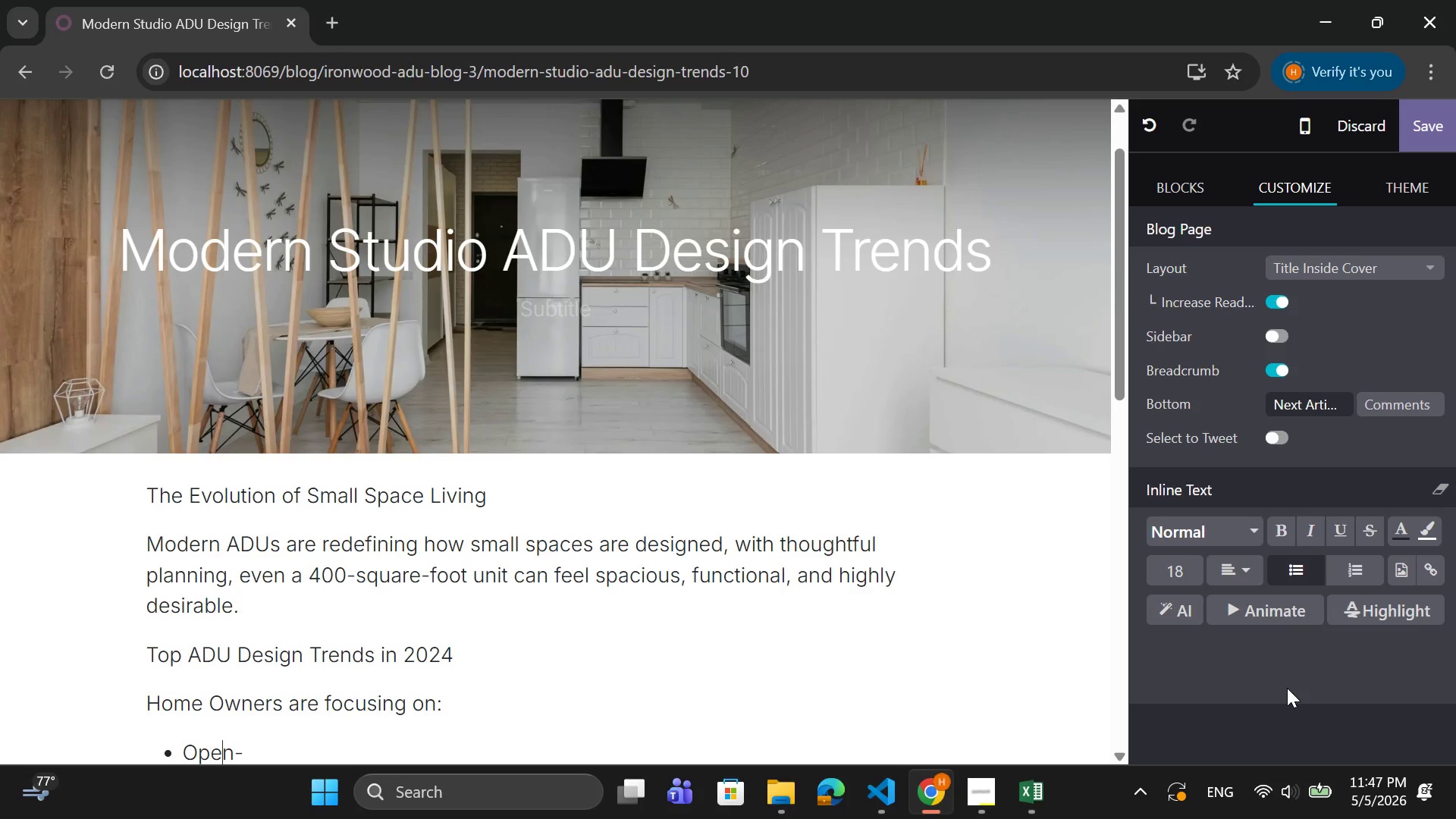 
key(ArrowRight)
 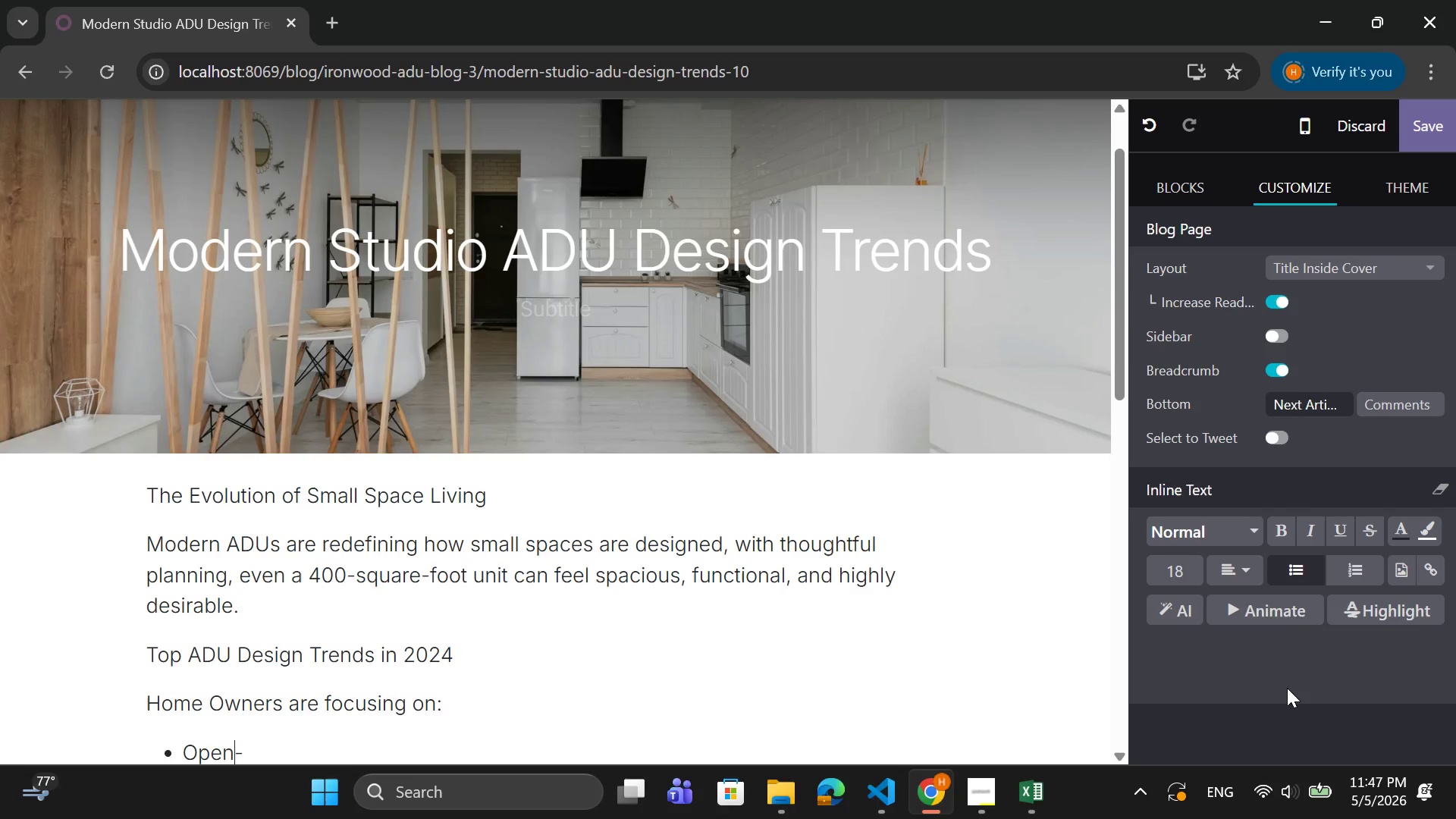 
key(ArrowRight)
 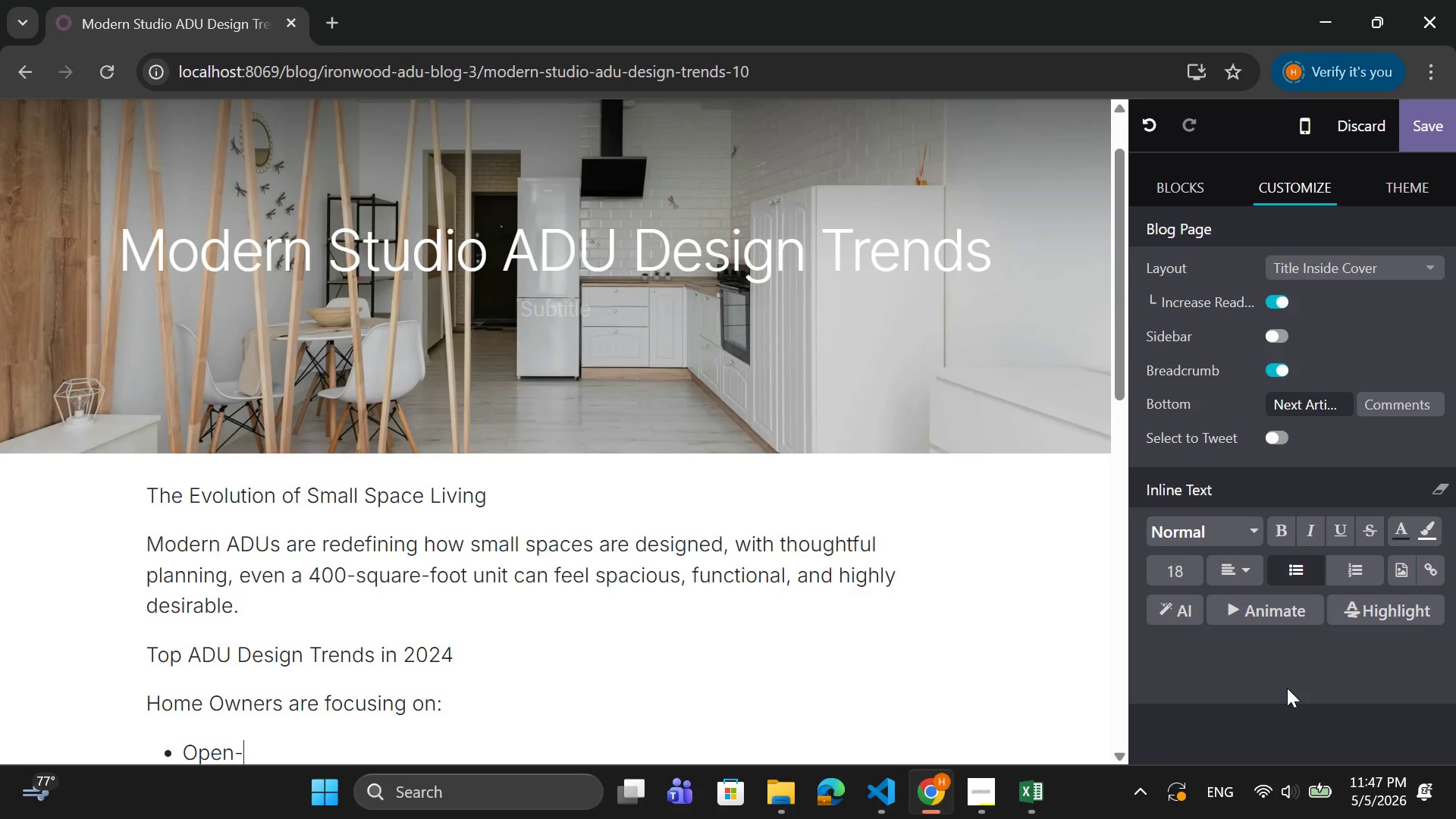 
key(ArrowRight)
 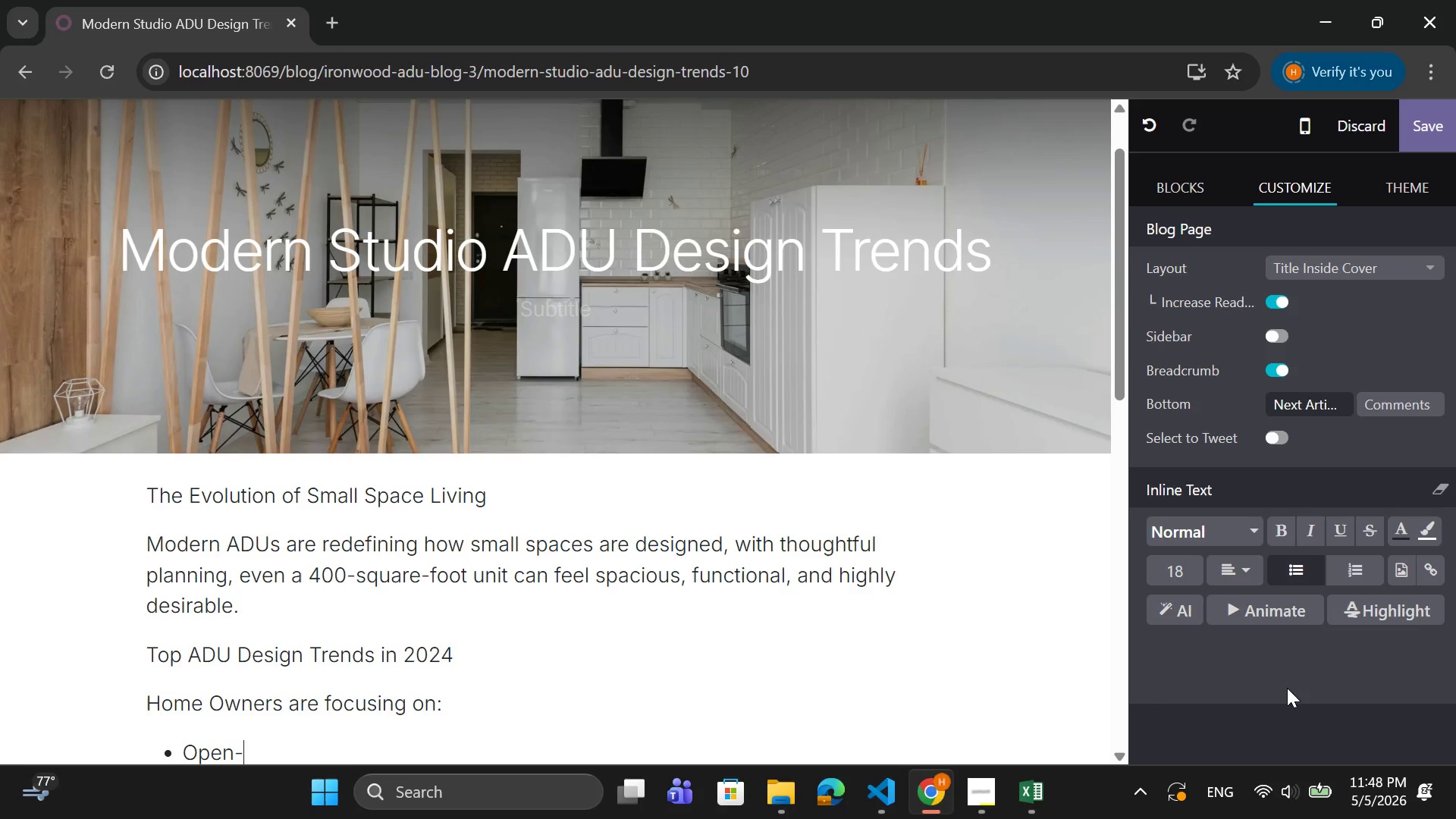 
type(concept layouts)
 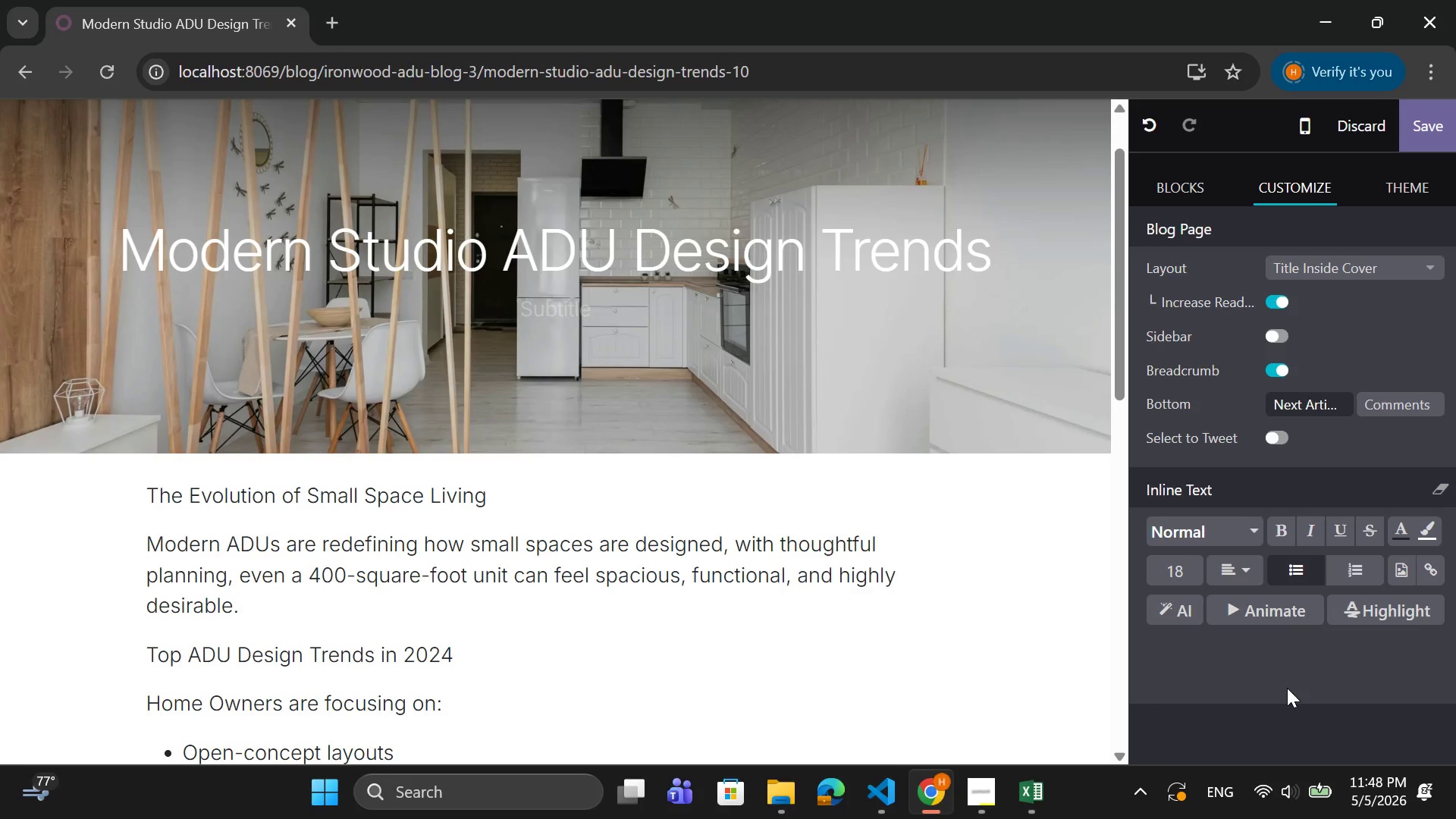 
key(Enter)
 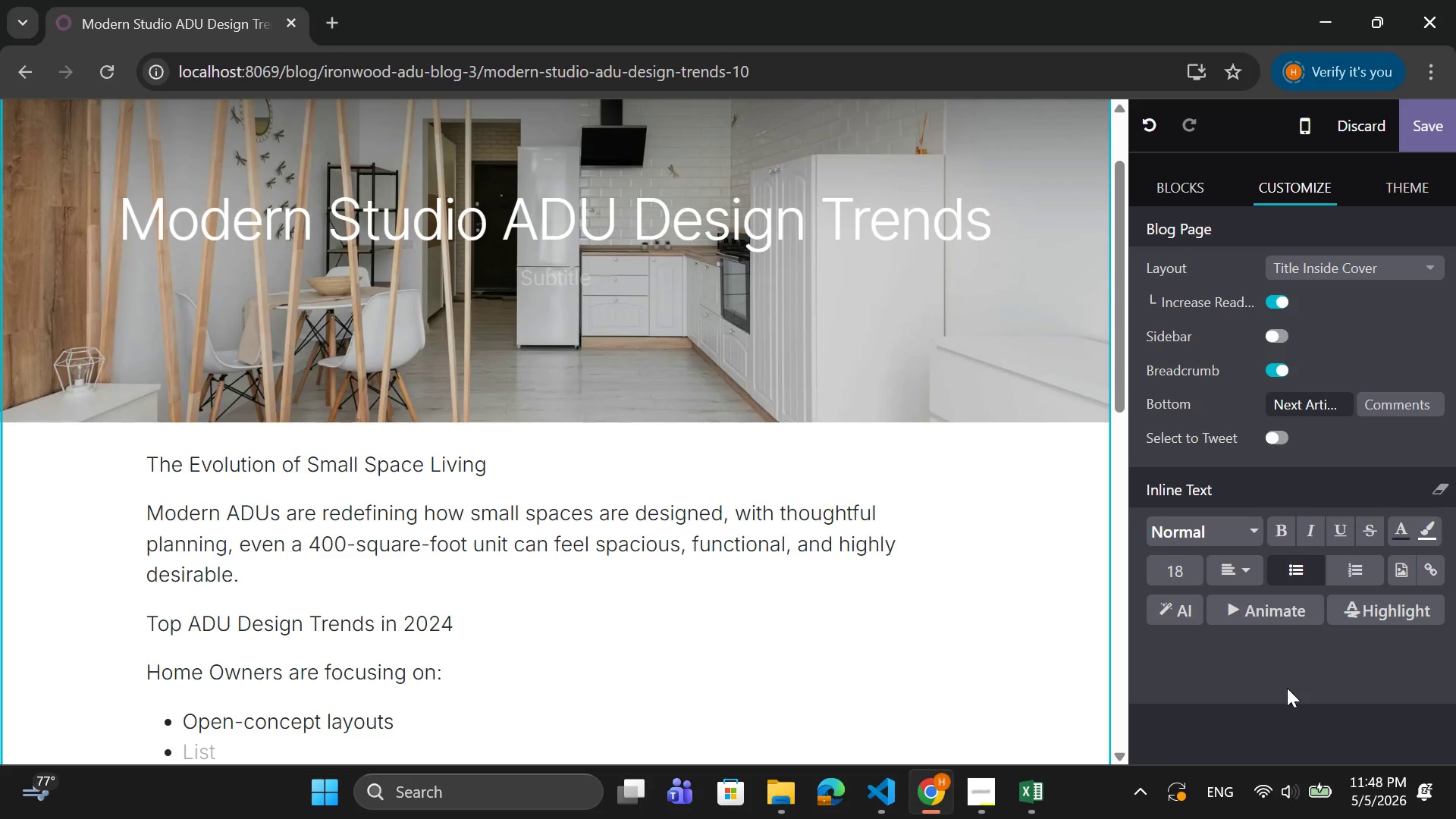 
wait(11.94)
 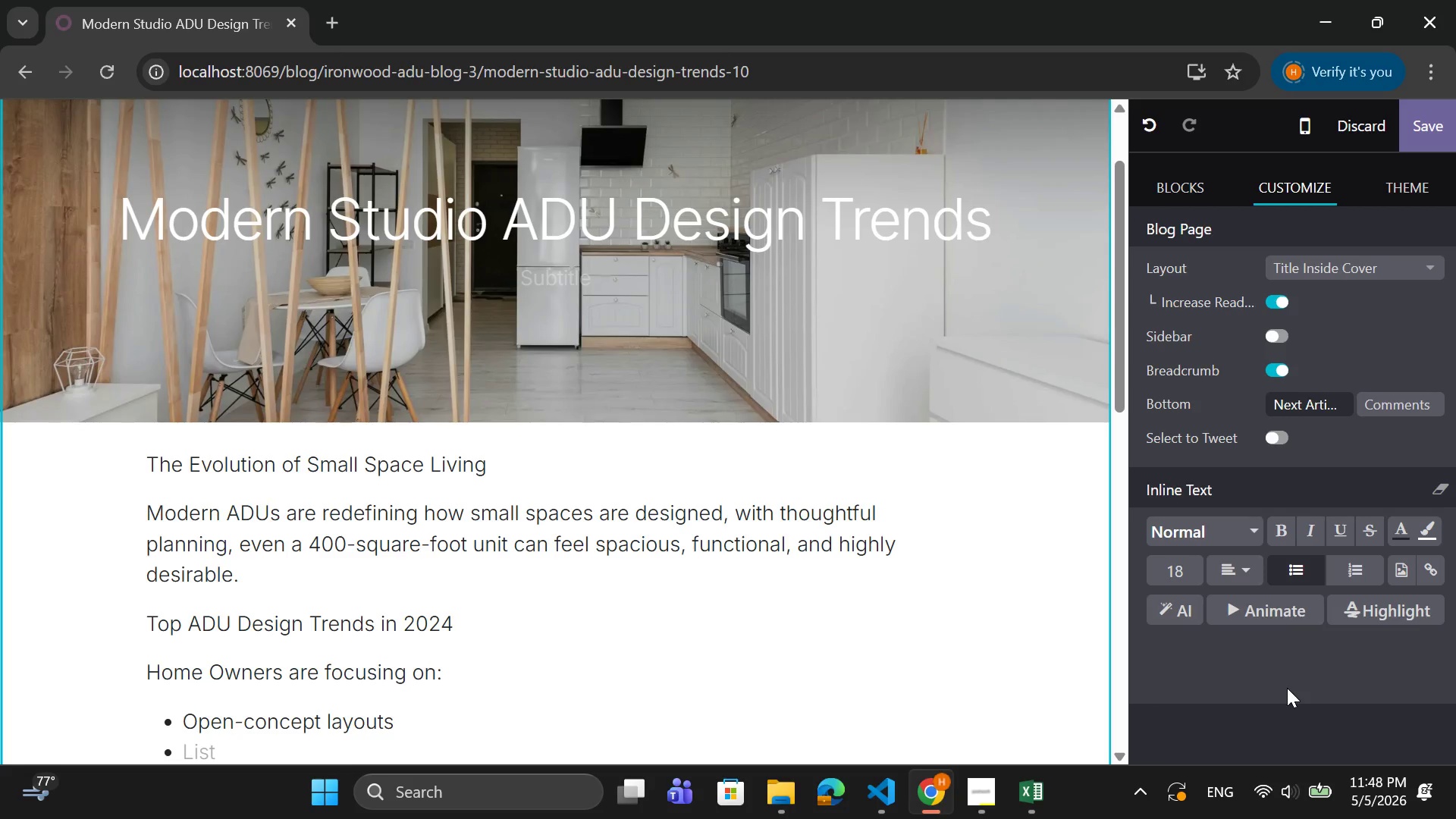 
type(Large windows for)
 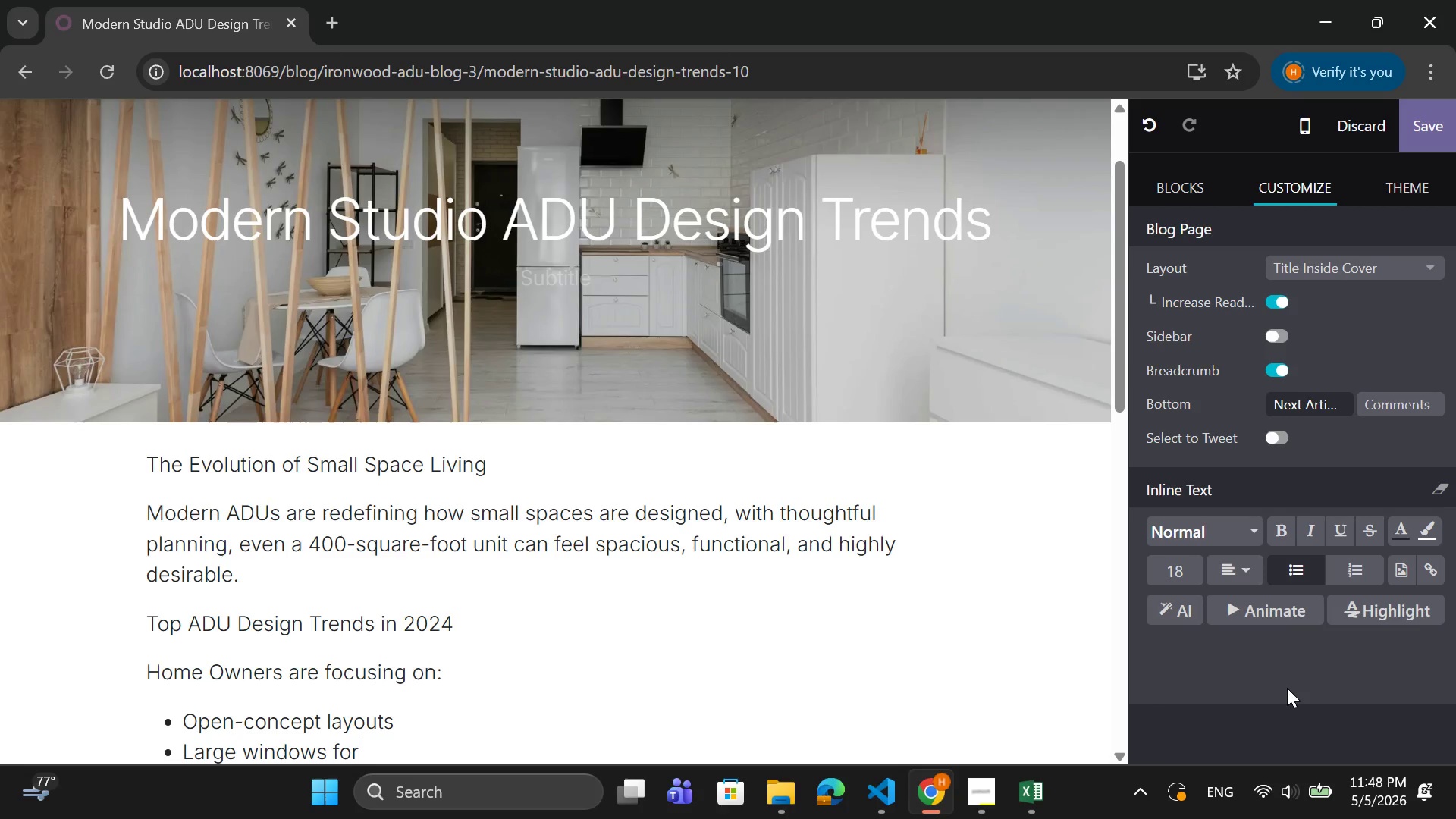 
wait(5.86)
 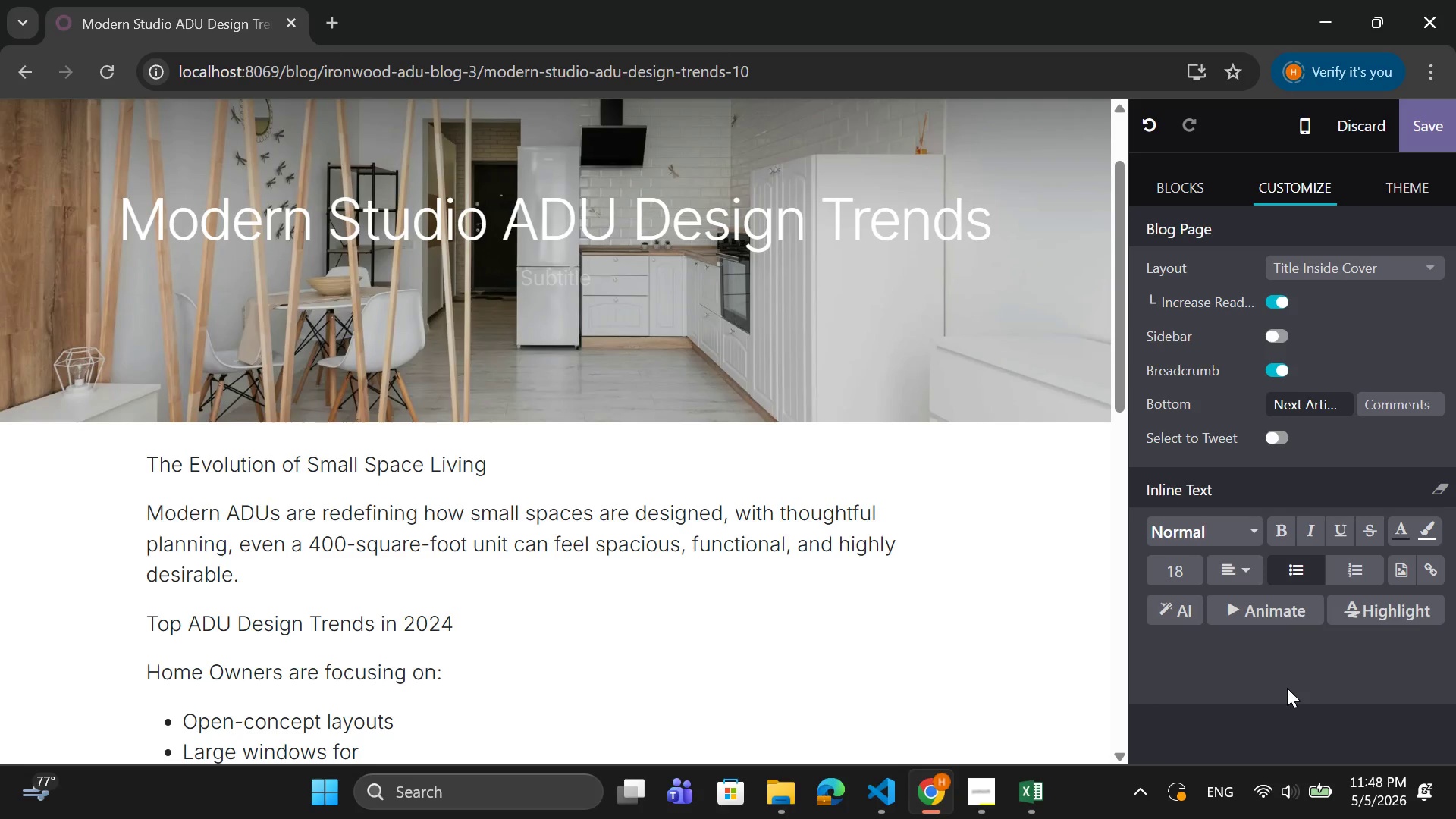 
type( natural)
 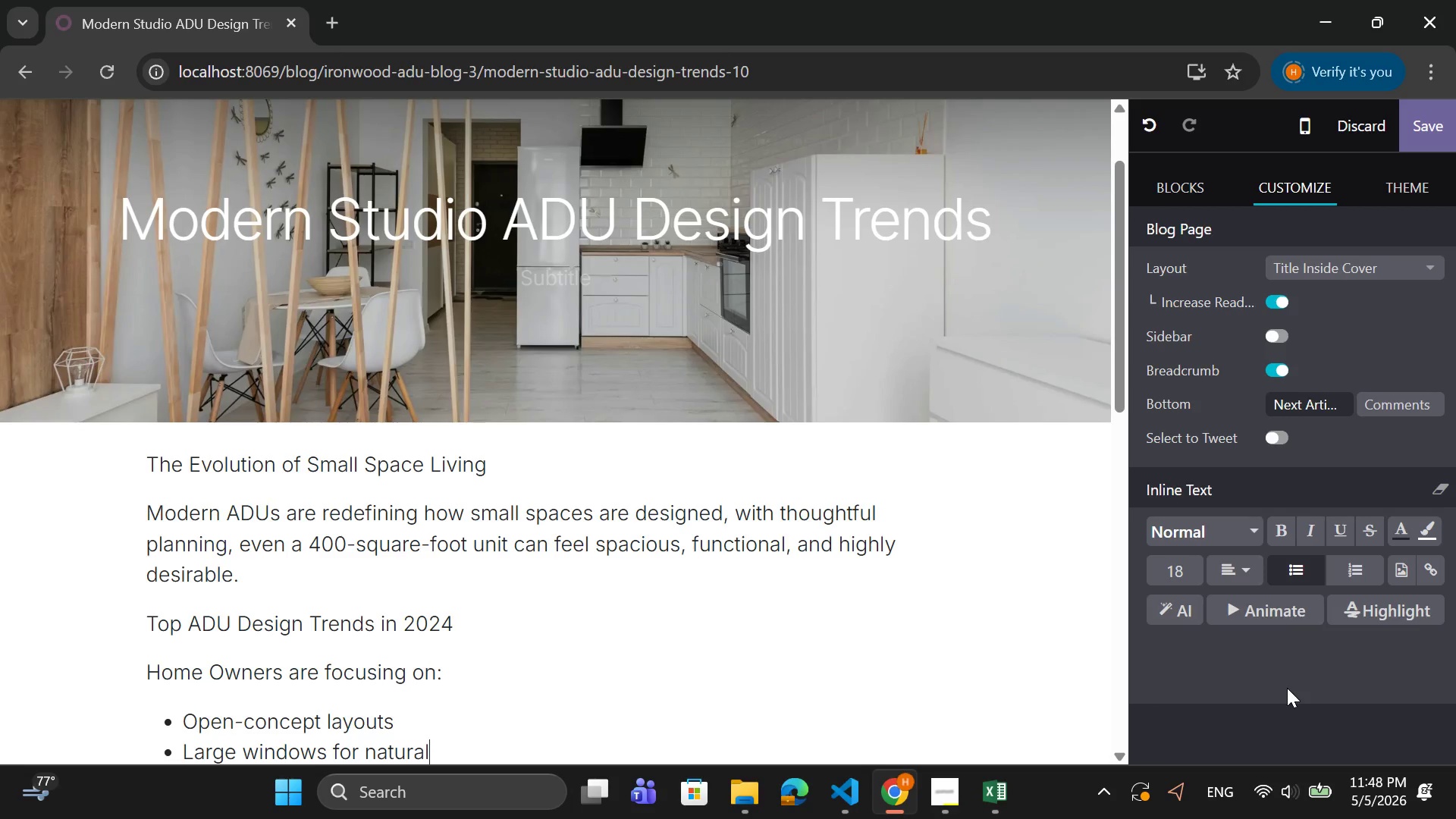 
type( lighy)
key(Backspace)
type(t)
 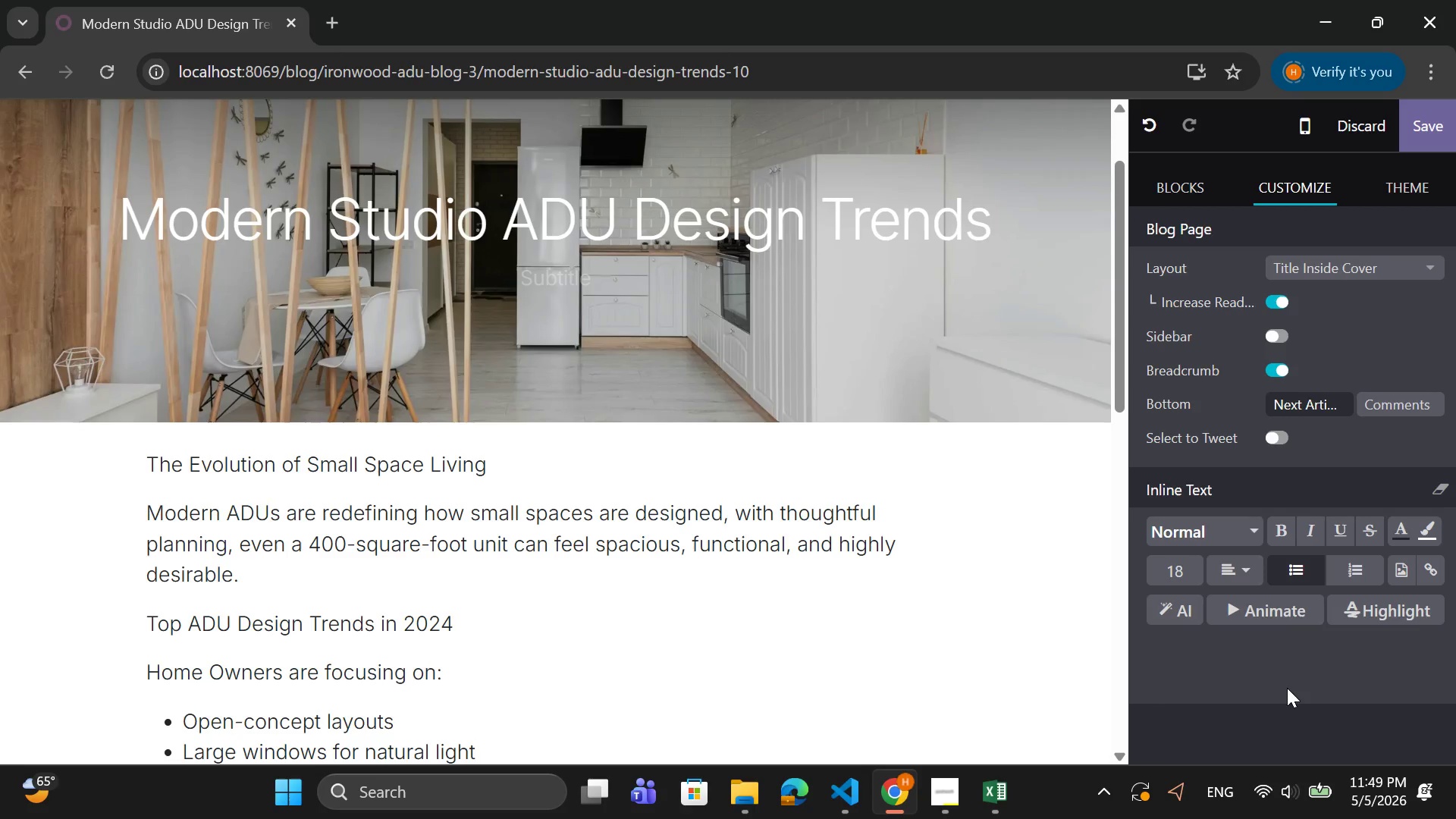 
key(Enter)
 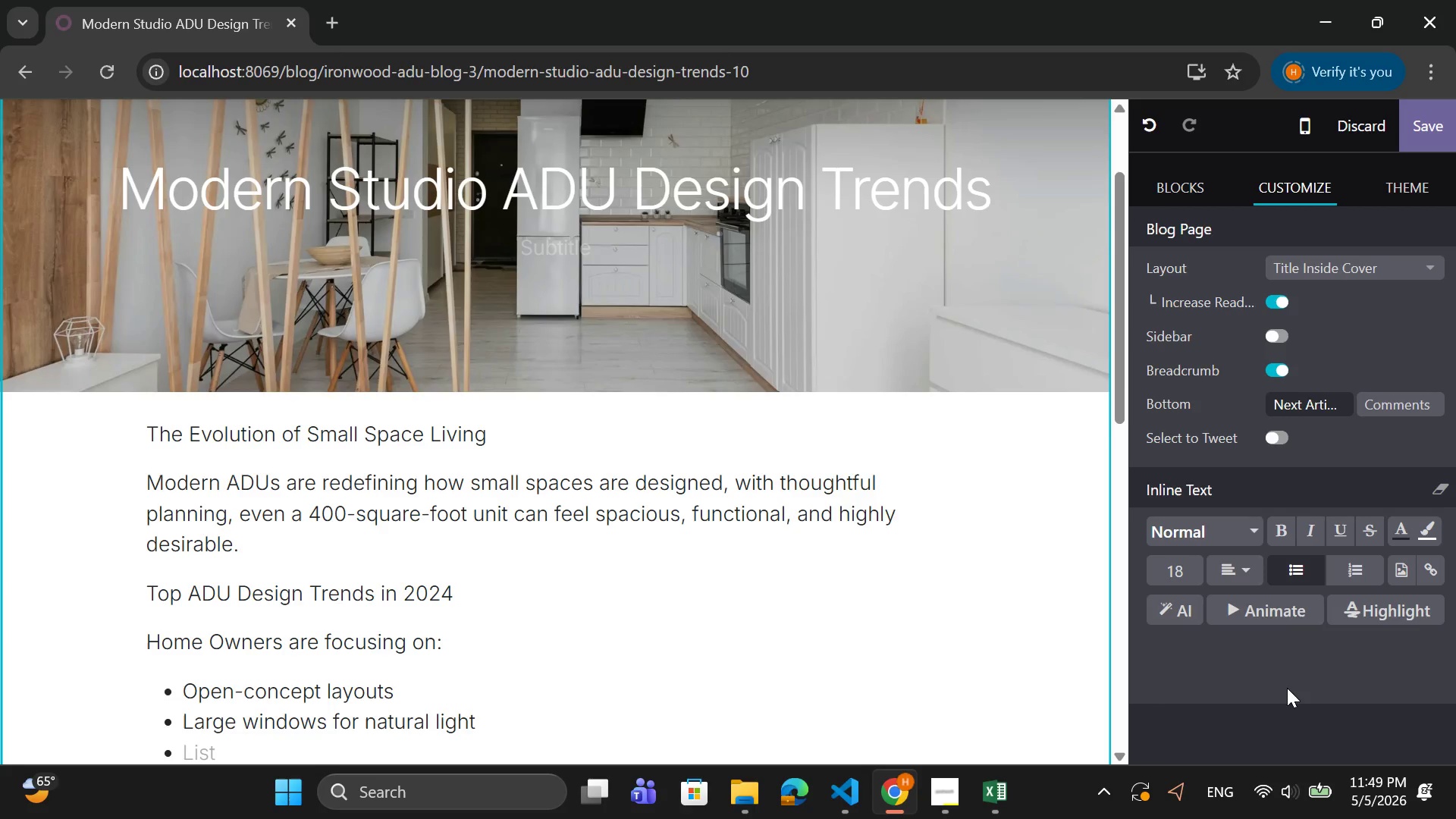 
type(Minimalist interior design)
 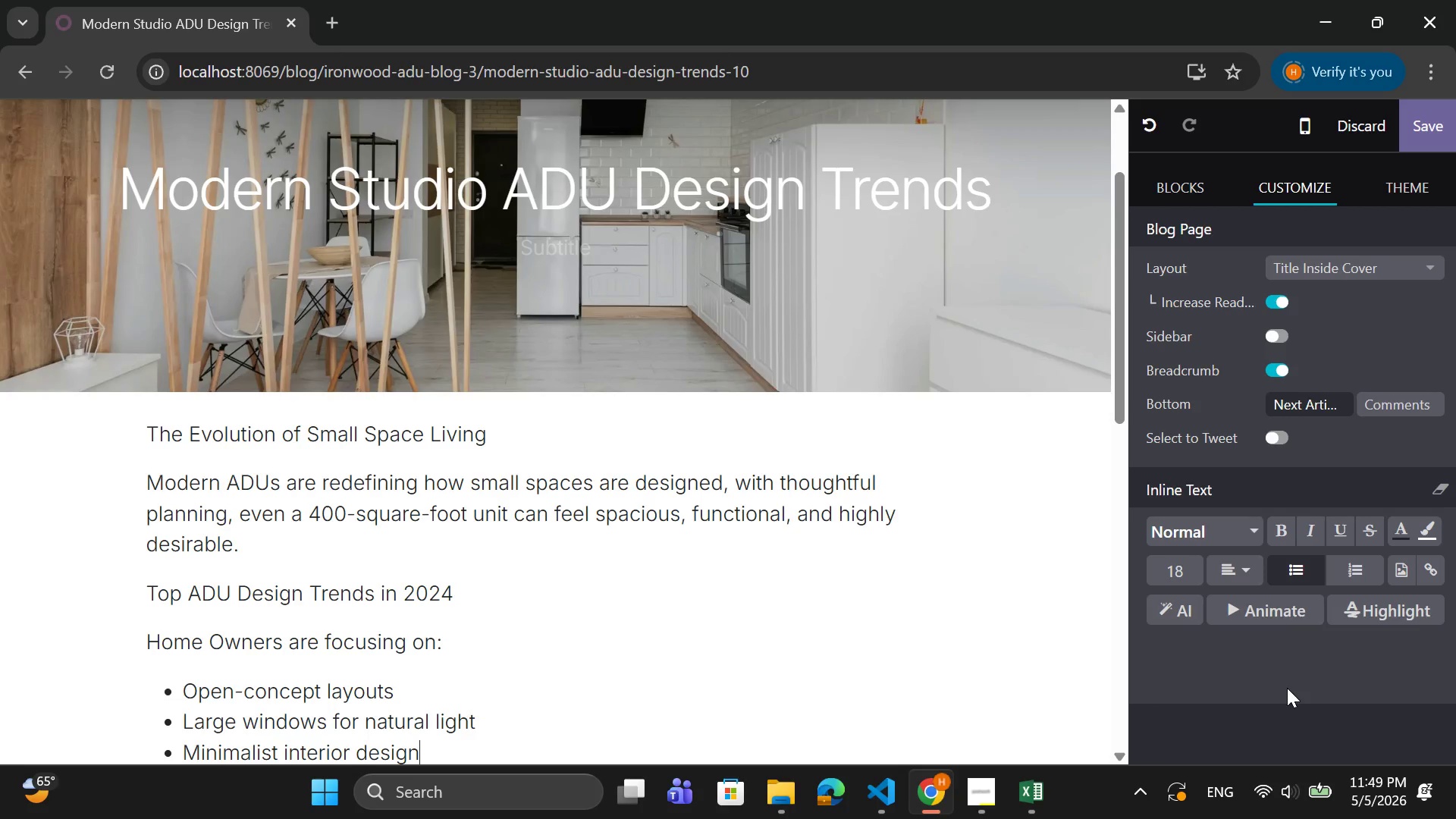 
key(Enter)
 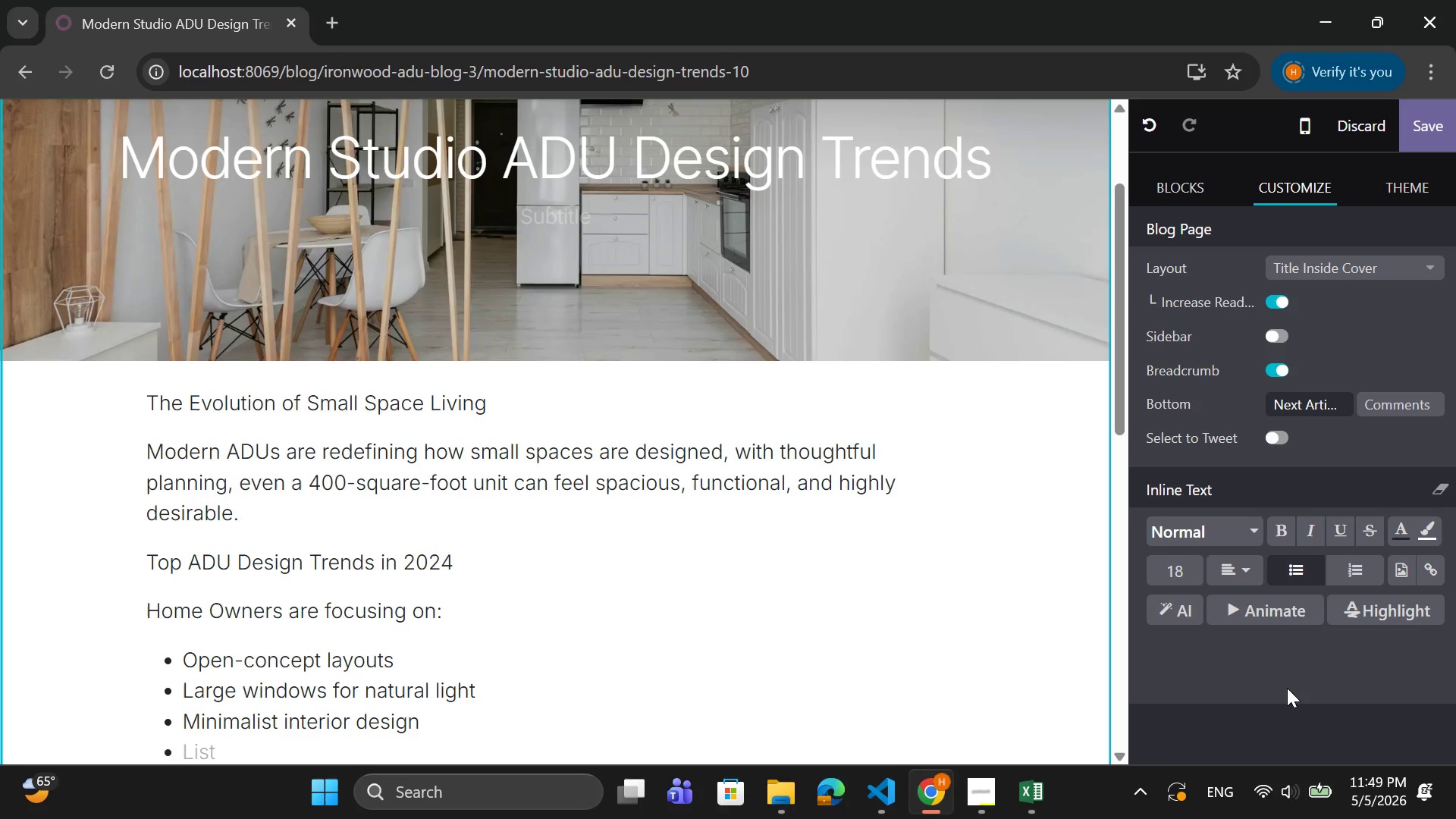 
type(Multi-functional furniture)
 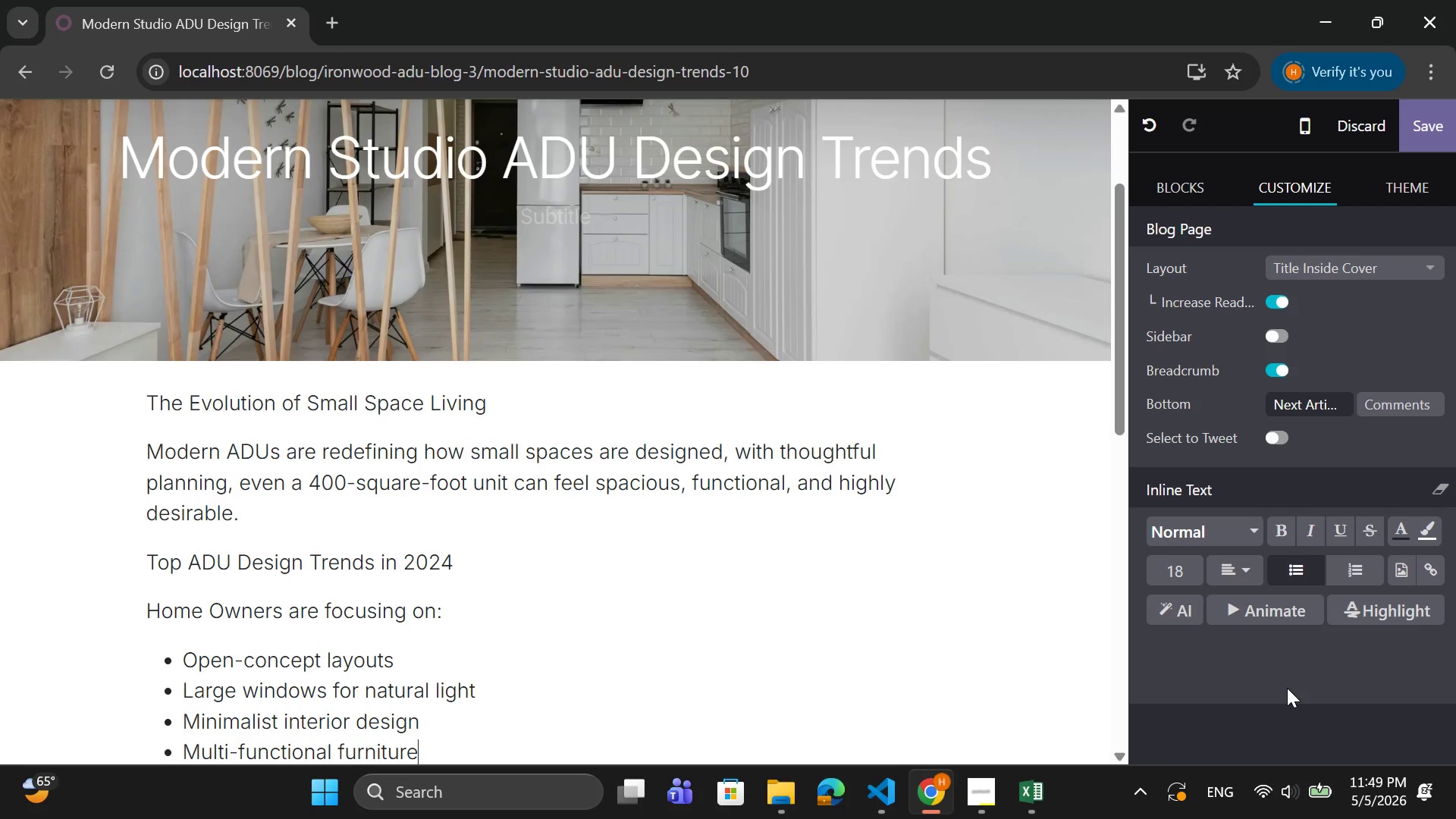 
key(Enter)
 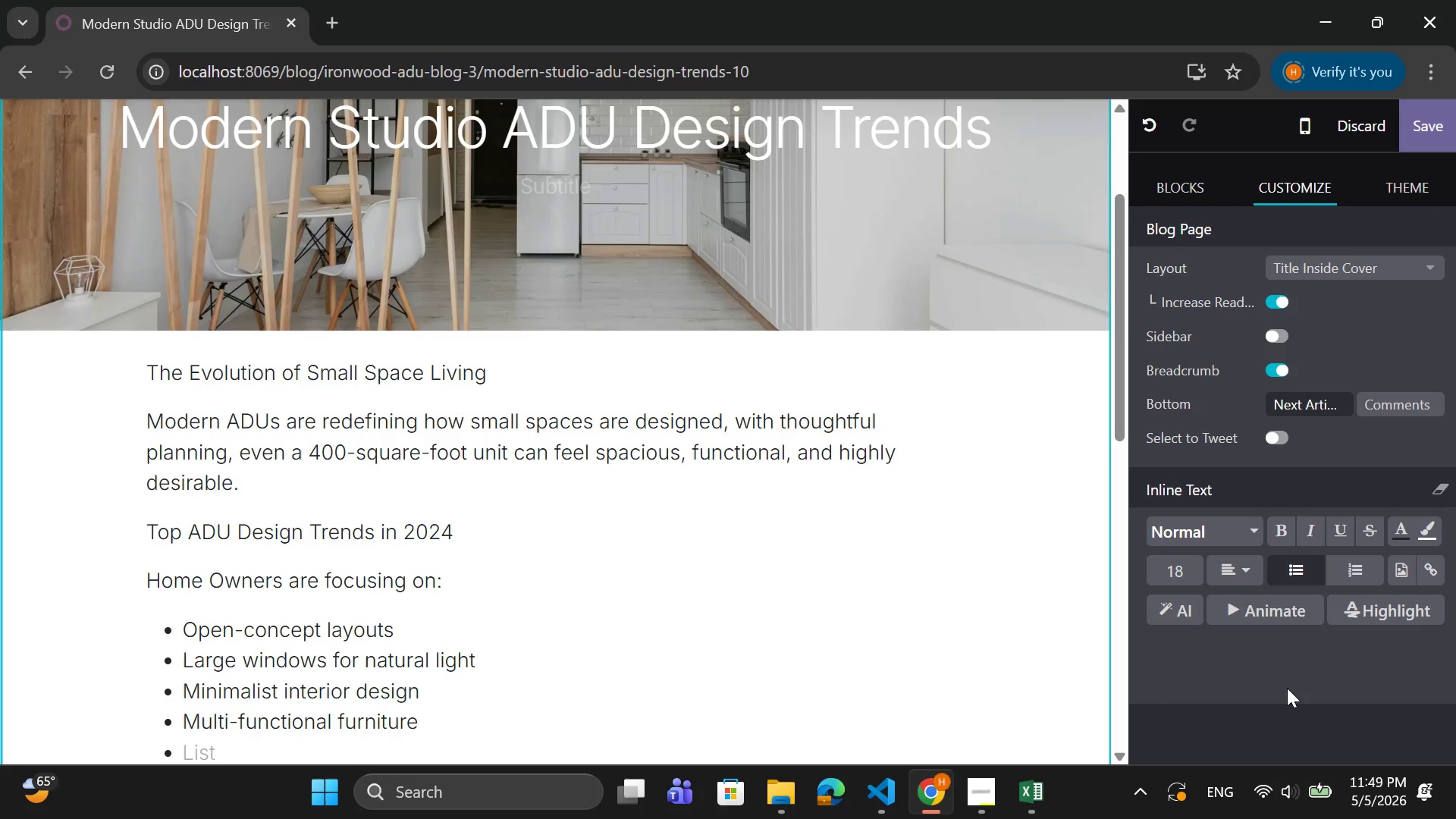 
type(Indor)
key(Backspace)
type(or )
key(Backspace)
type(-out)
 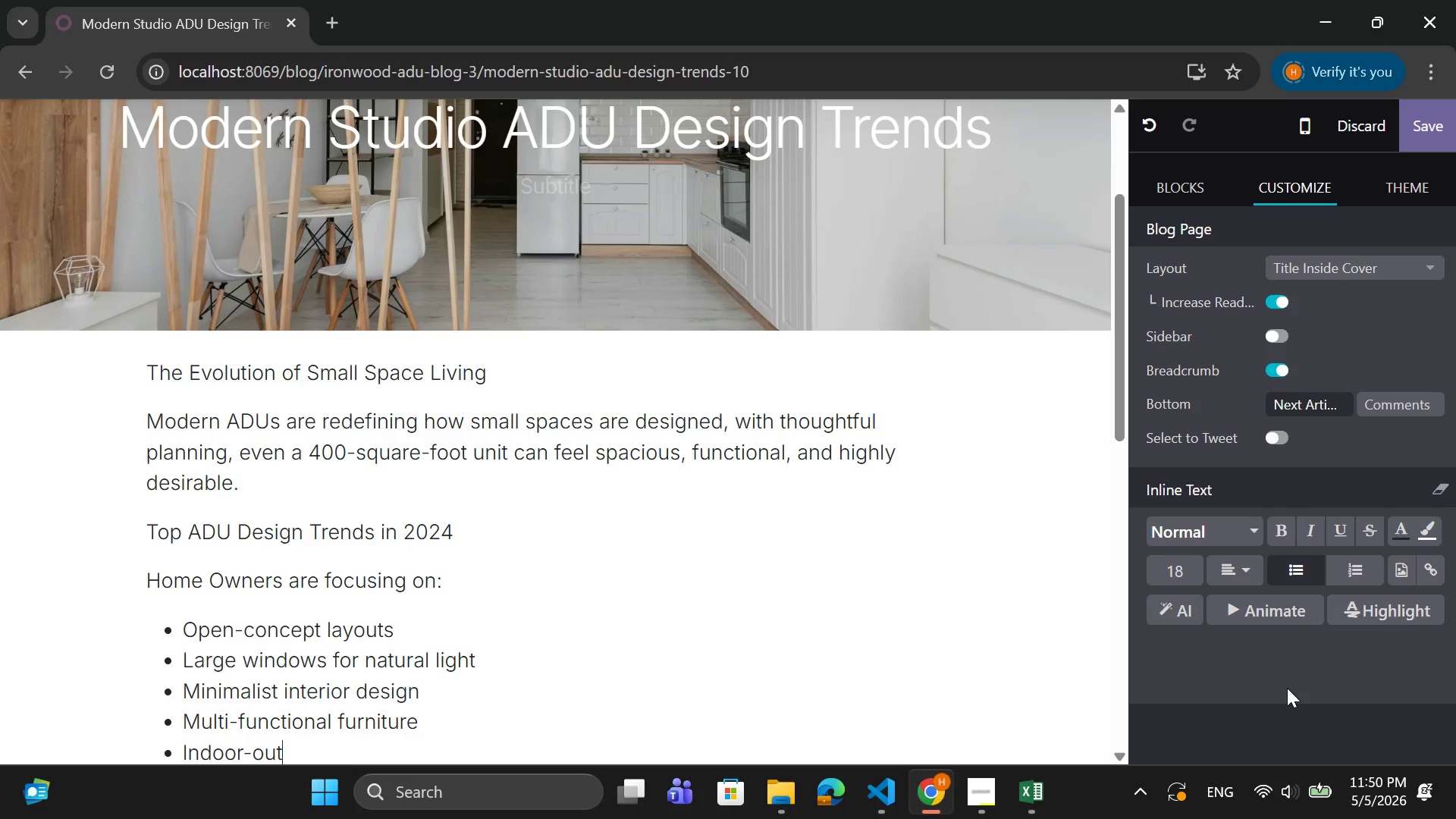 
type(door living integration)
 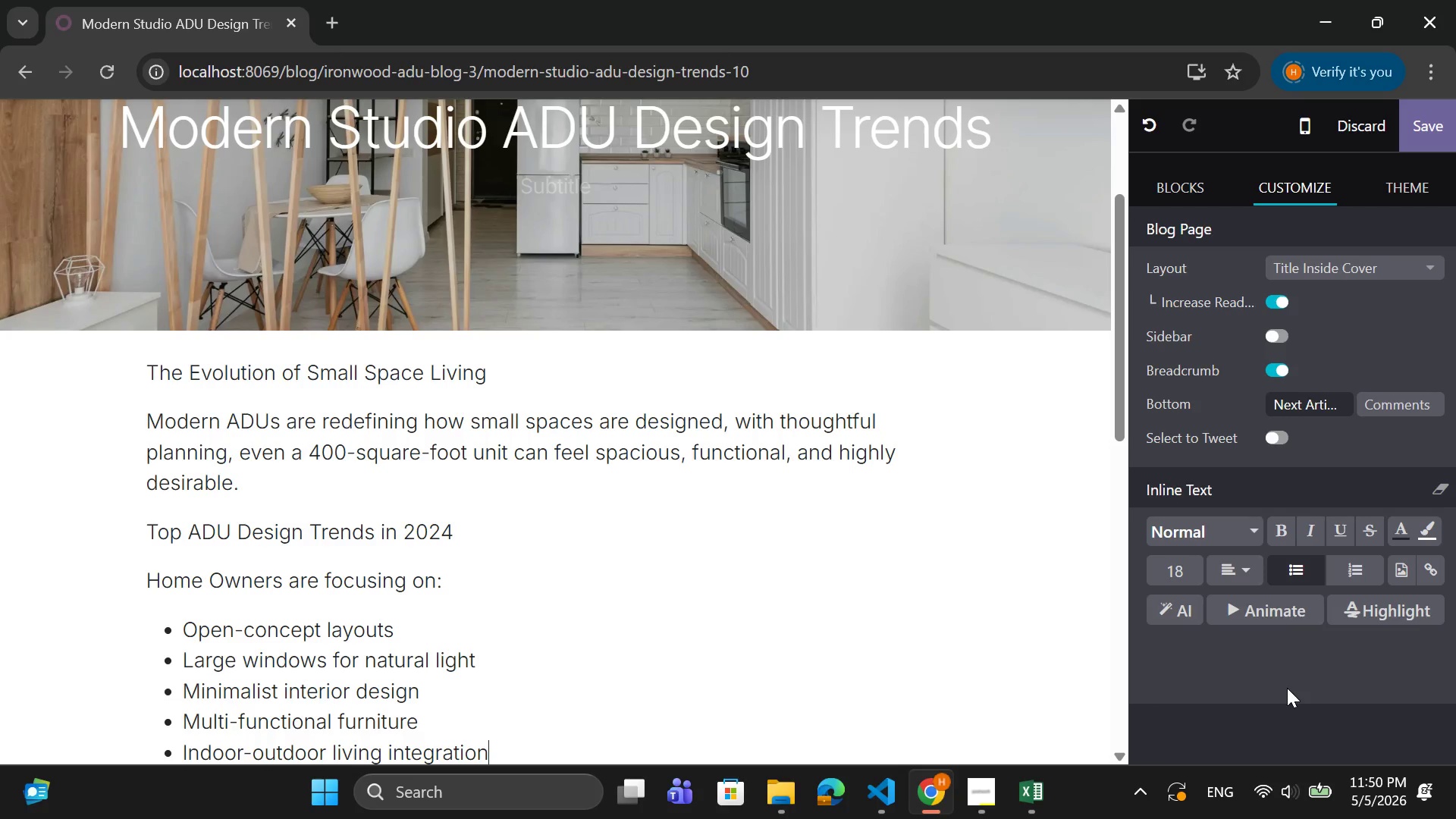 
wait(16.81)
 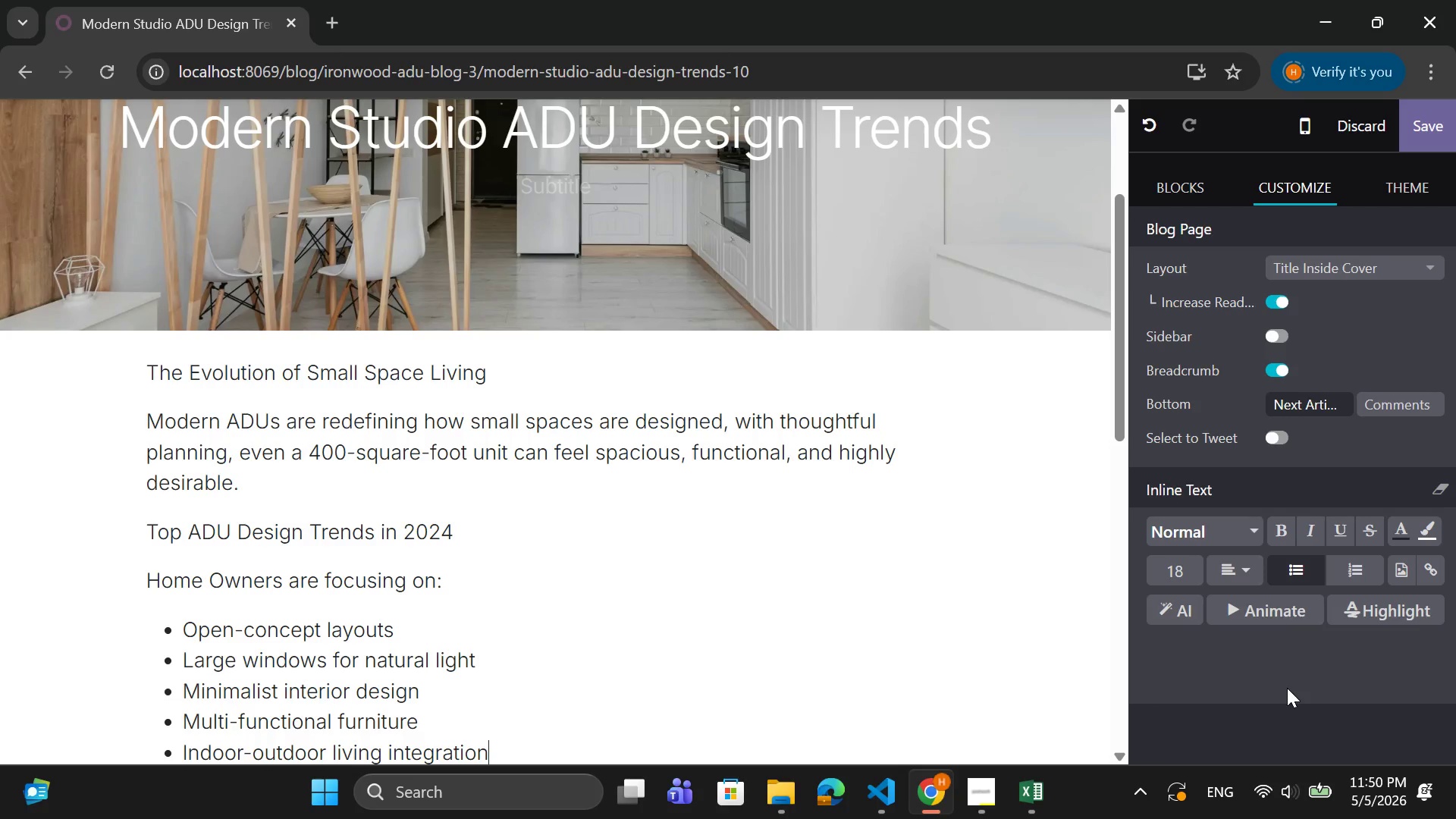 
key(Enter)
 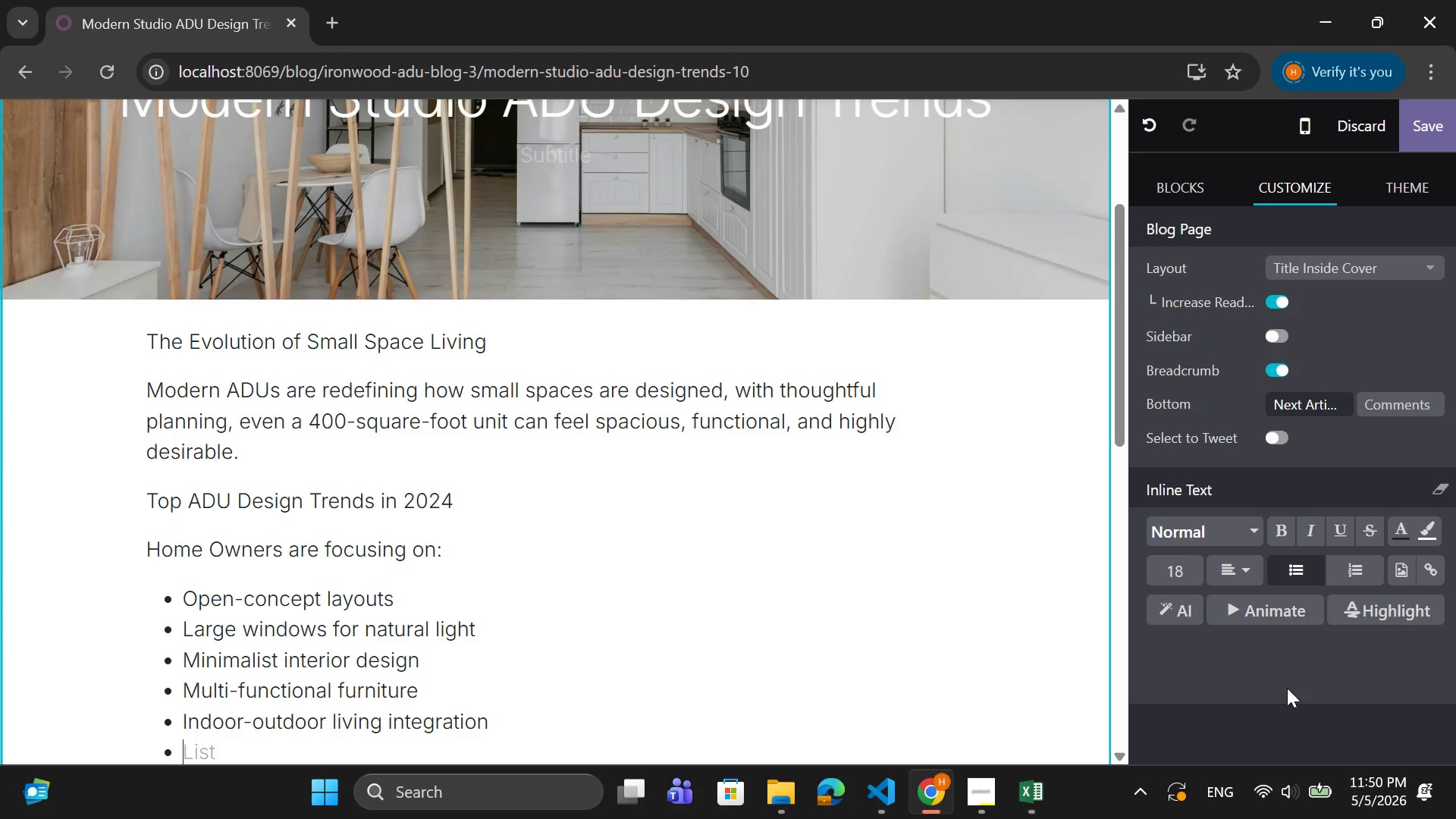 
wait(5.67)
 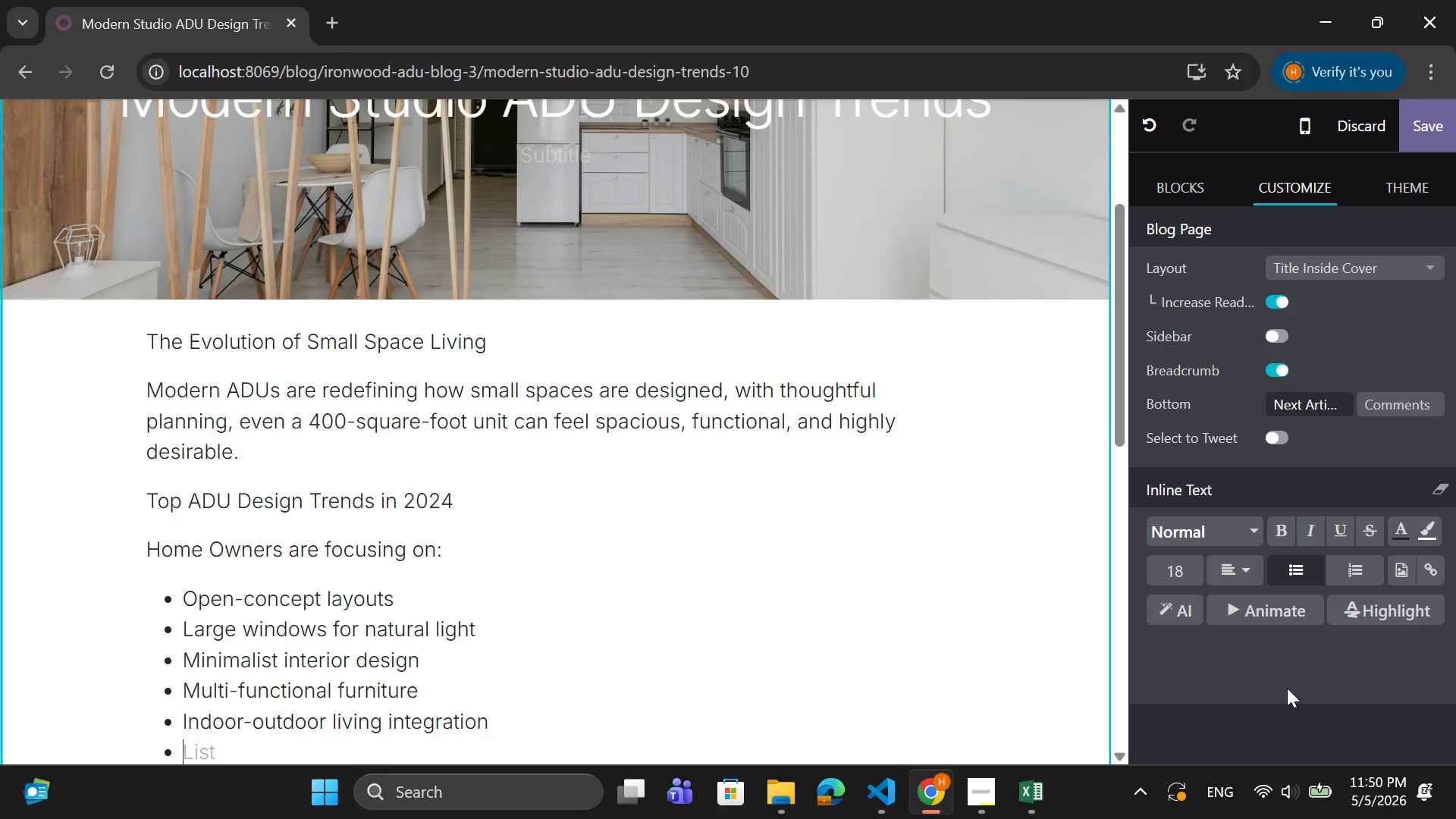 
key(Backspace)
type(Smart)
 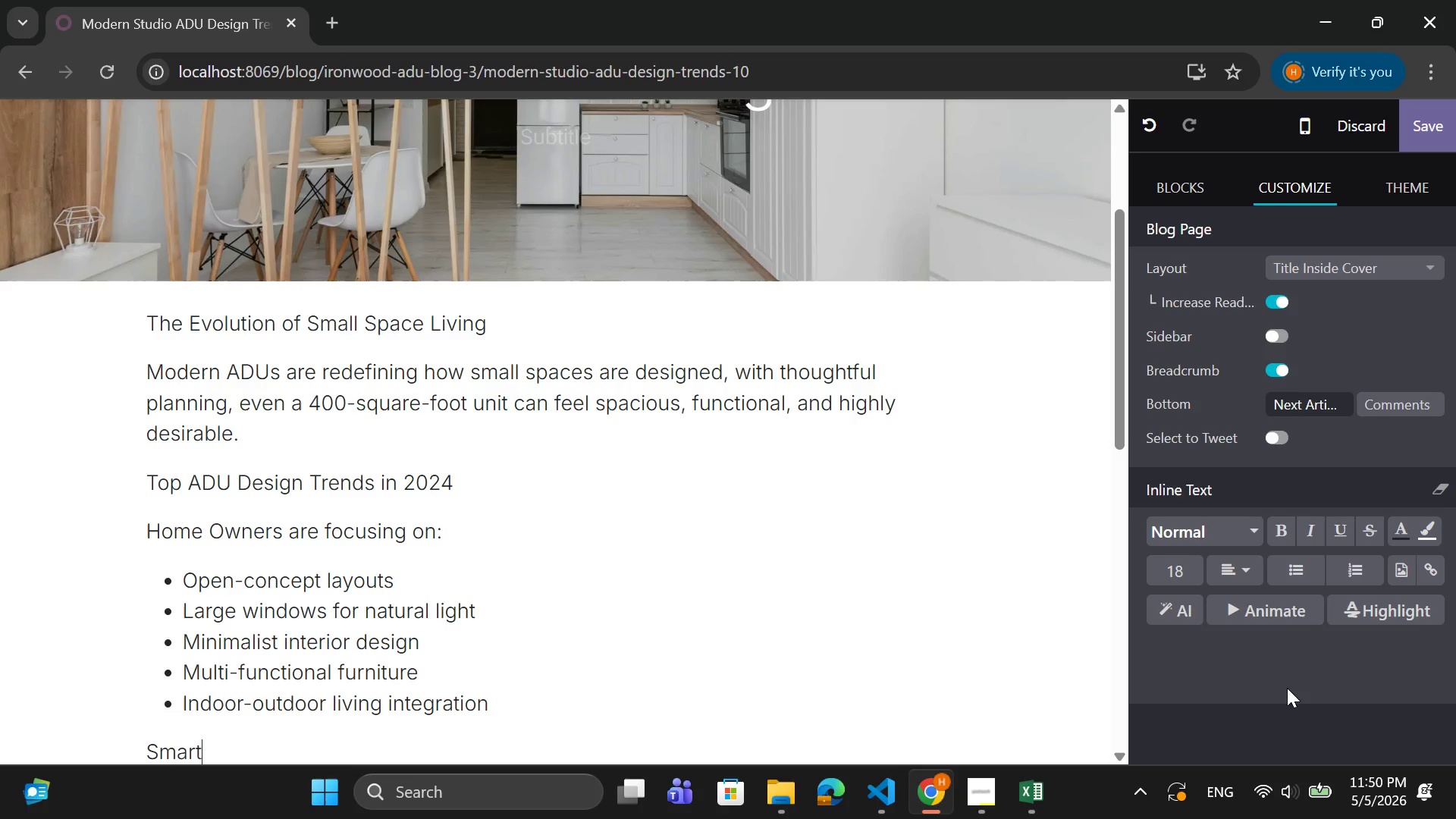 
wait(13.49)
 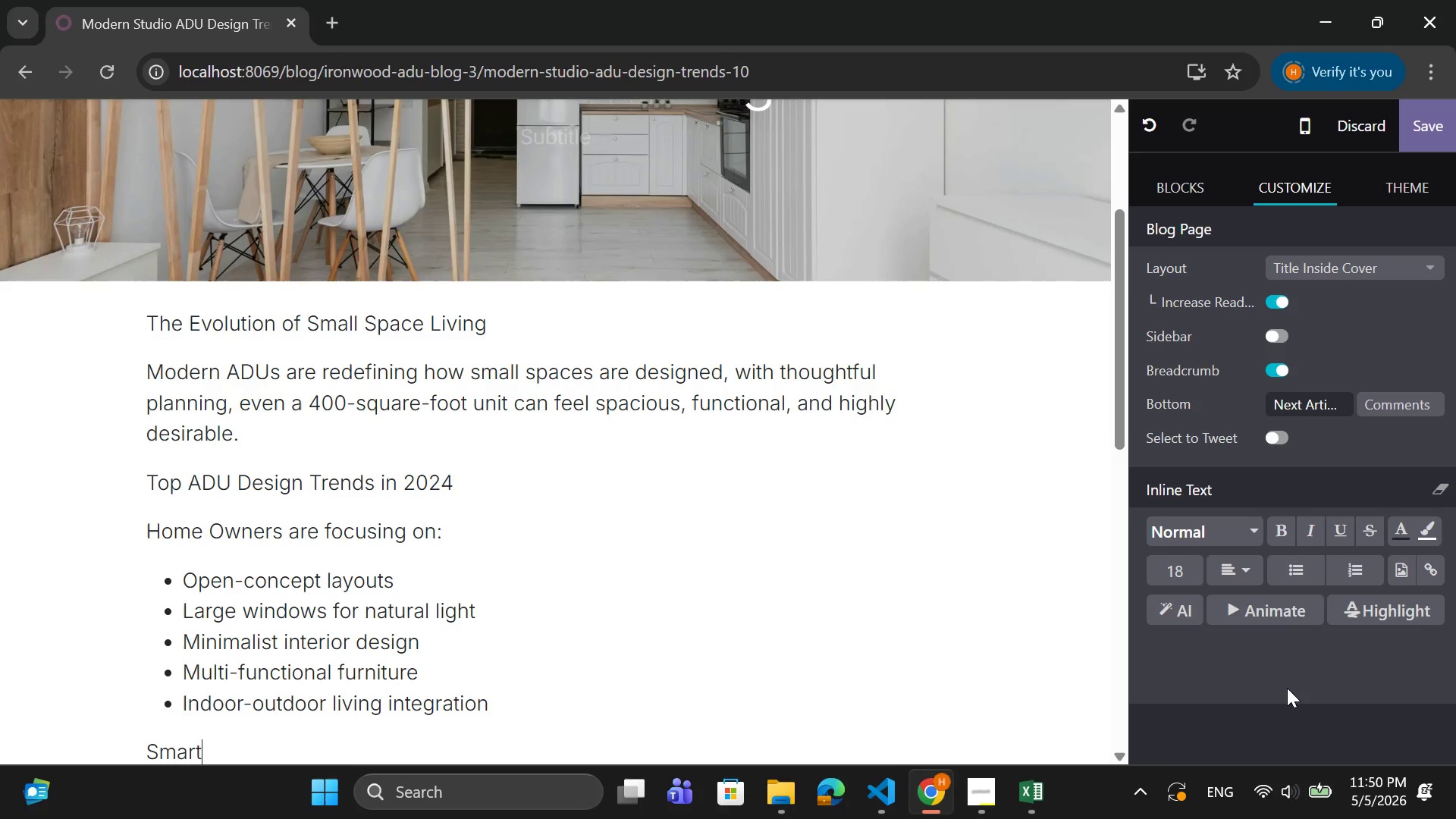 
type( Layout Strategies)
 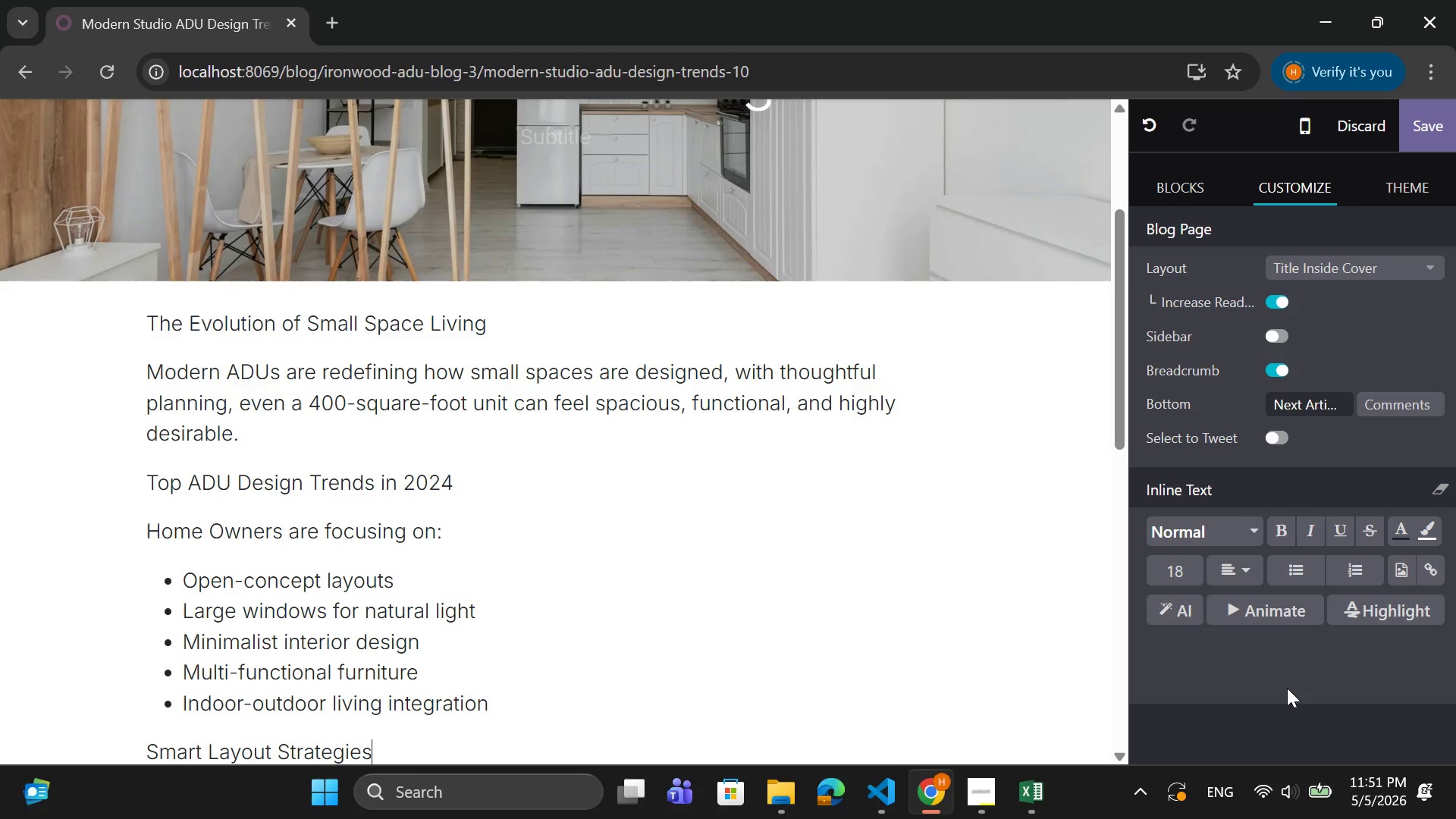 
key(Enter)
 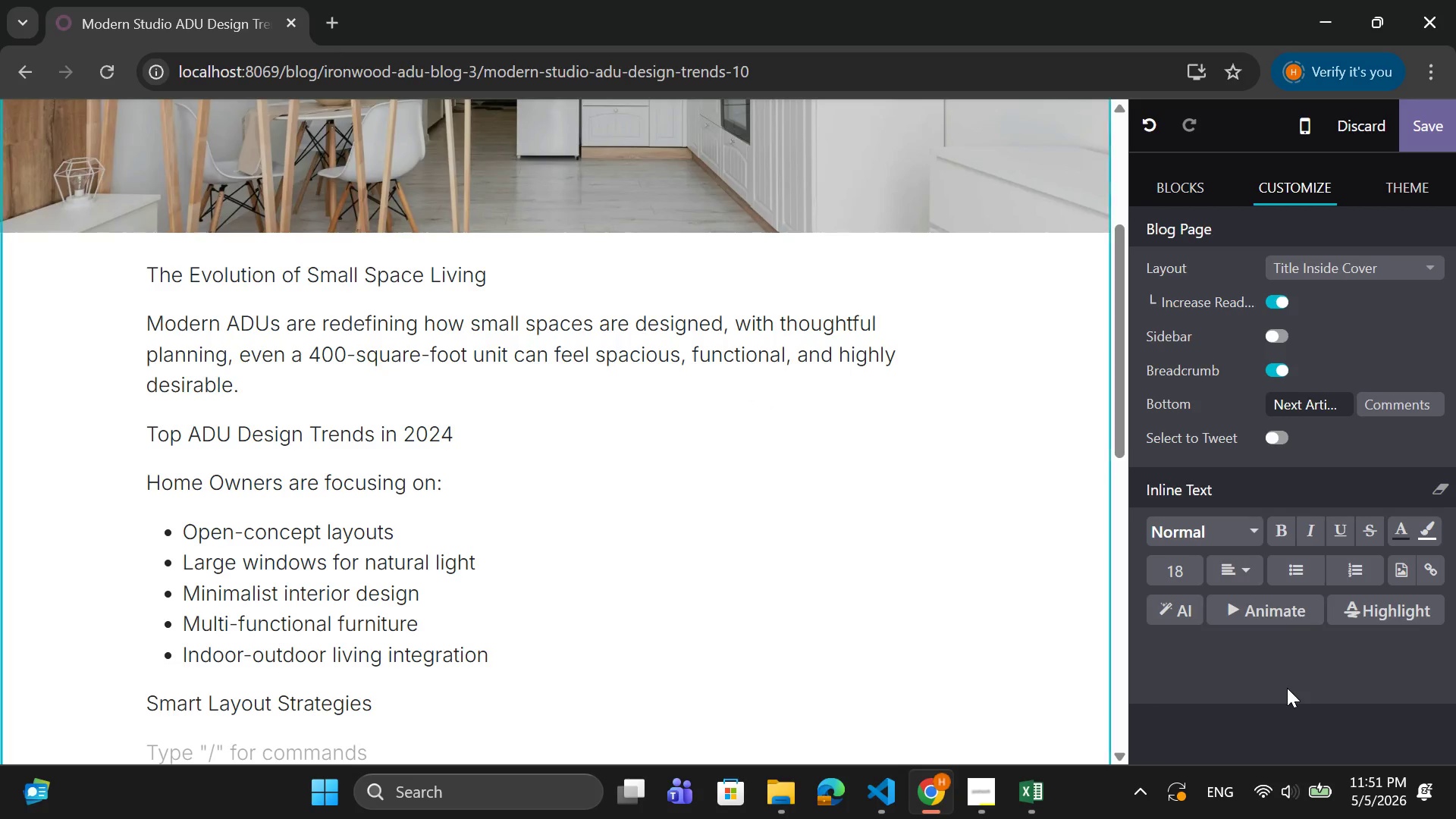 
type(To maximize space:)
 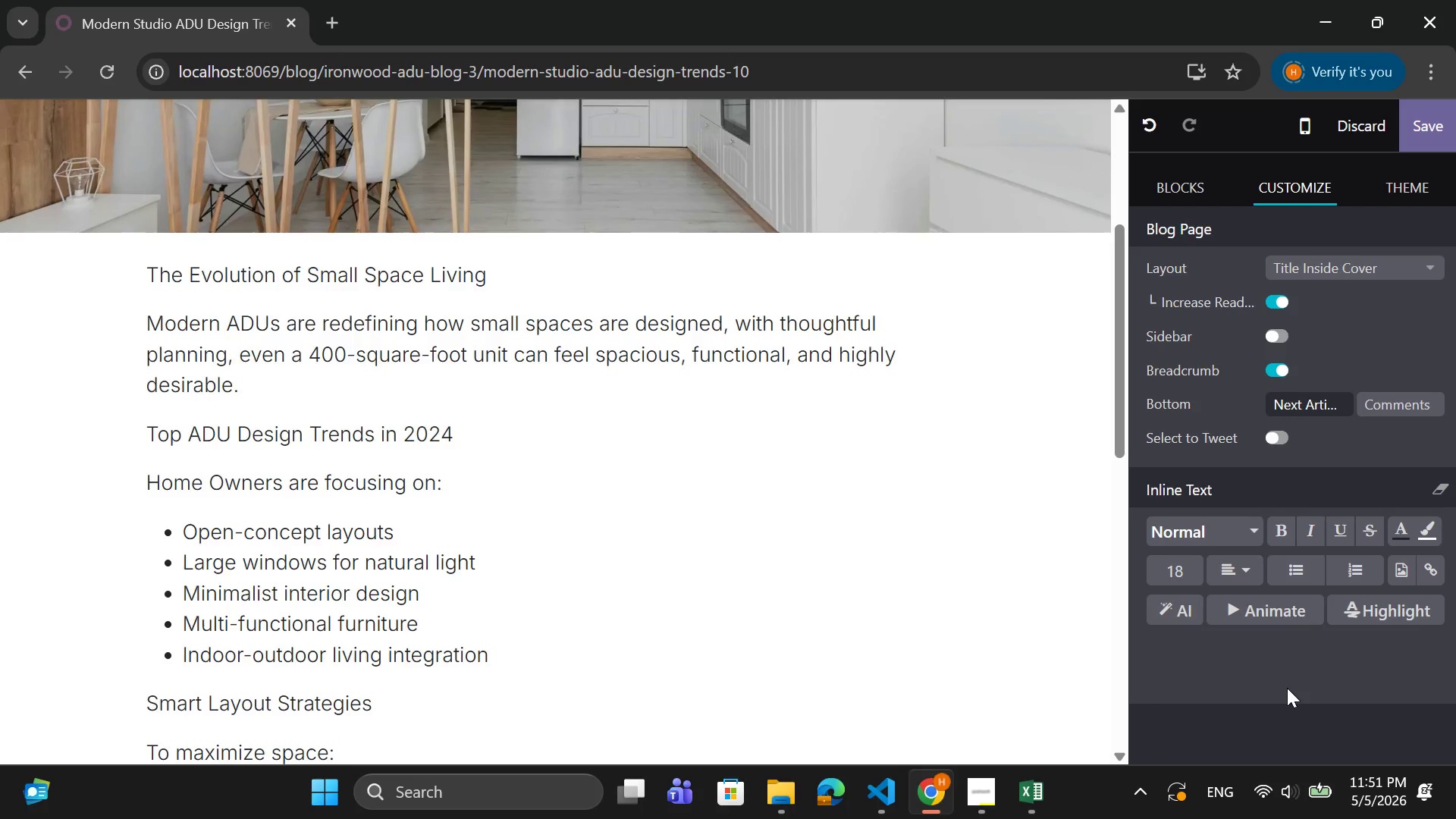 
 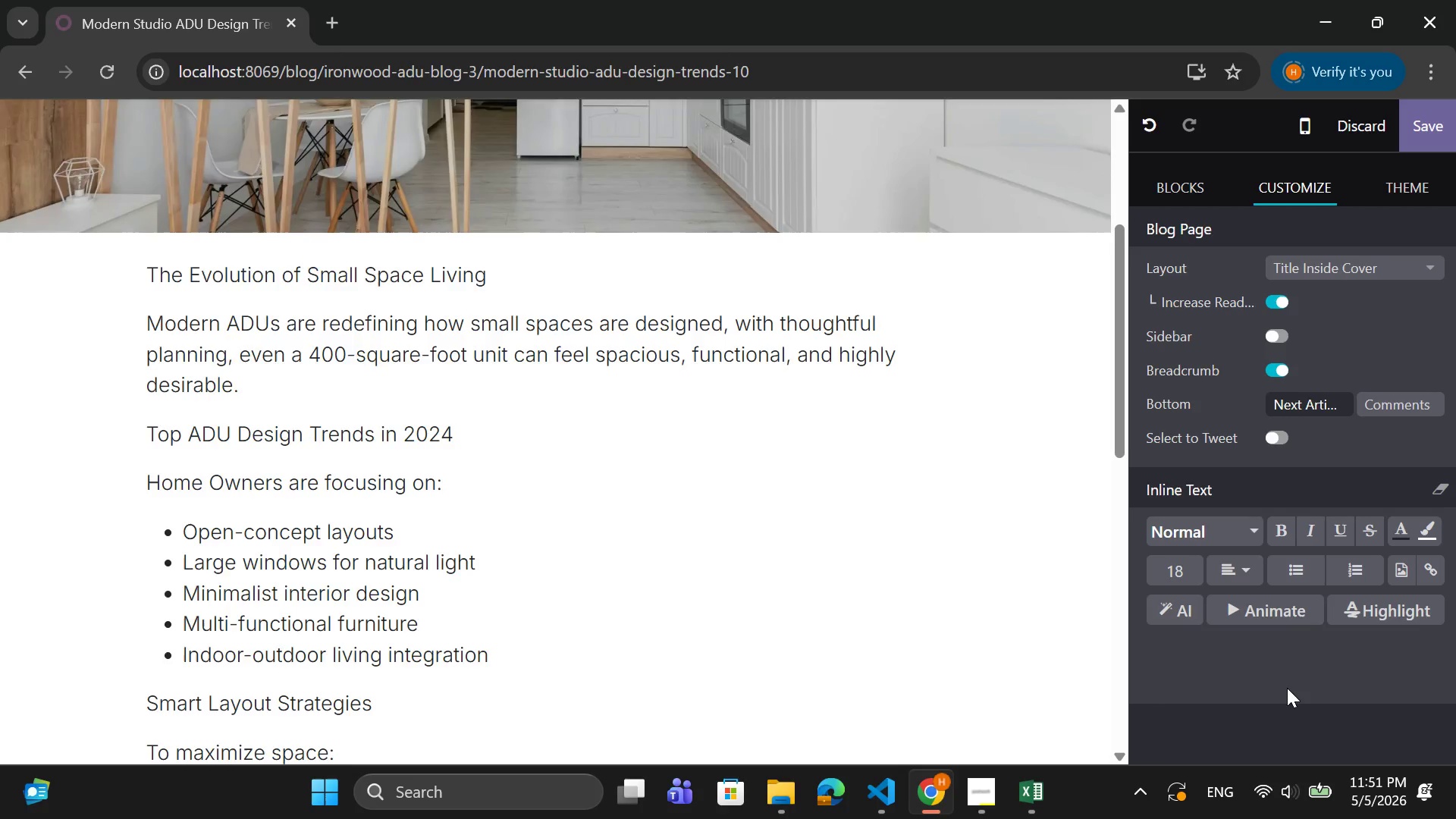 
key(Enter)
 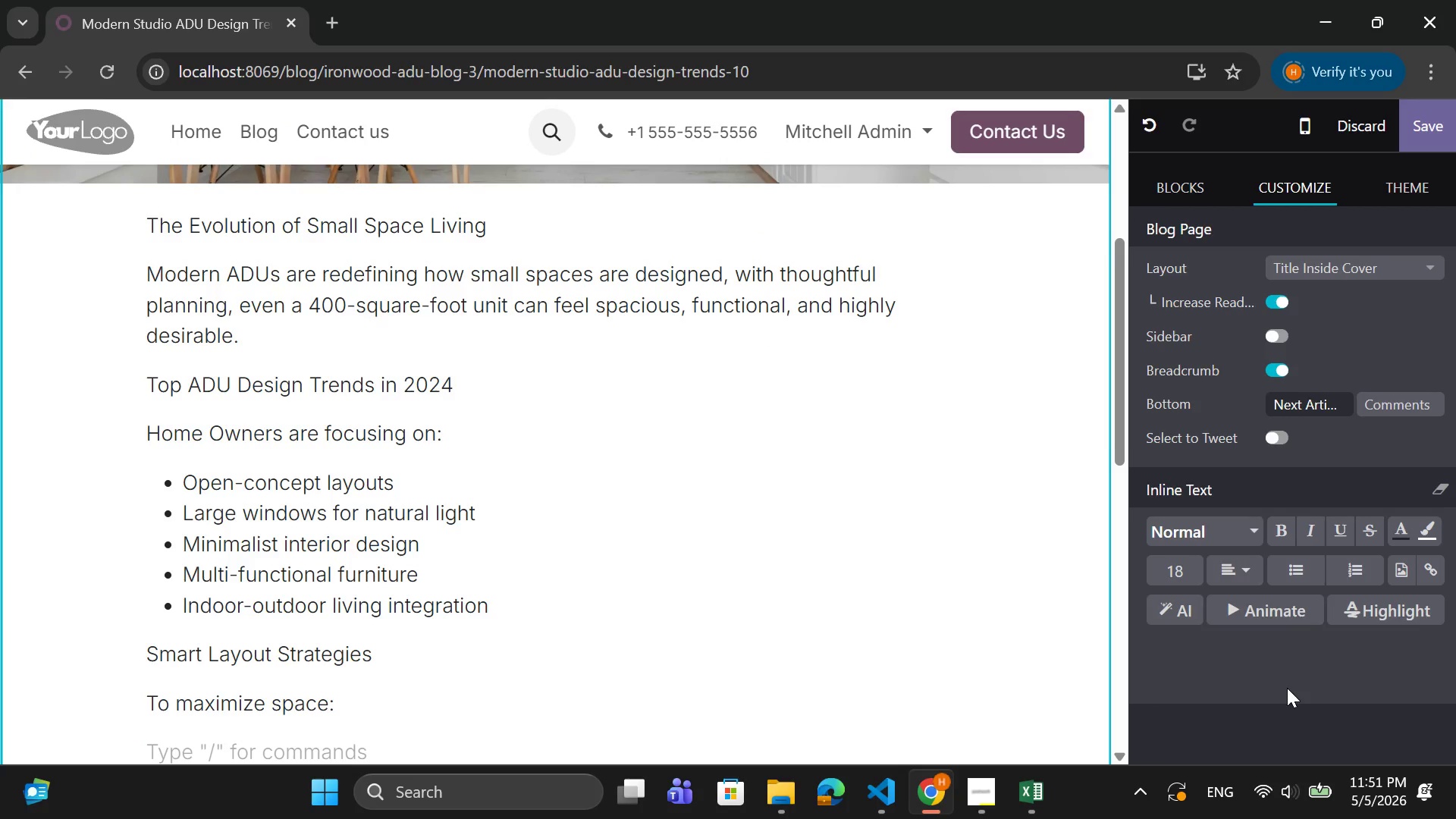 
wait(6.33)
 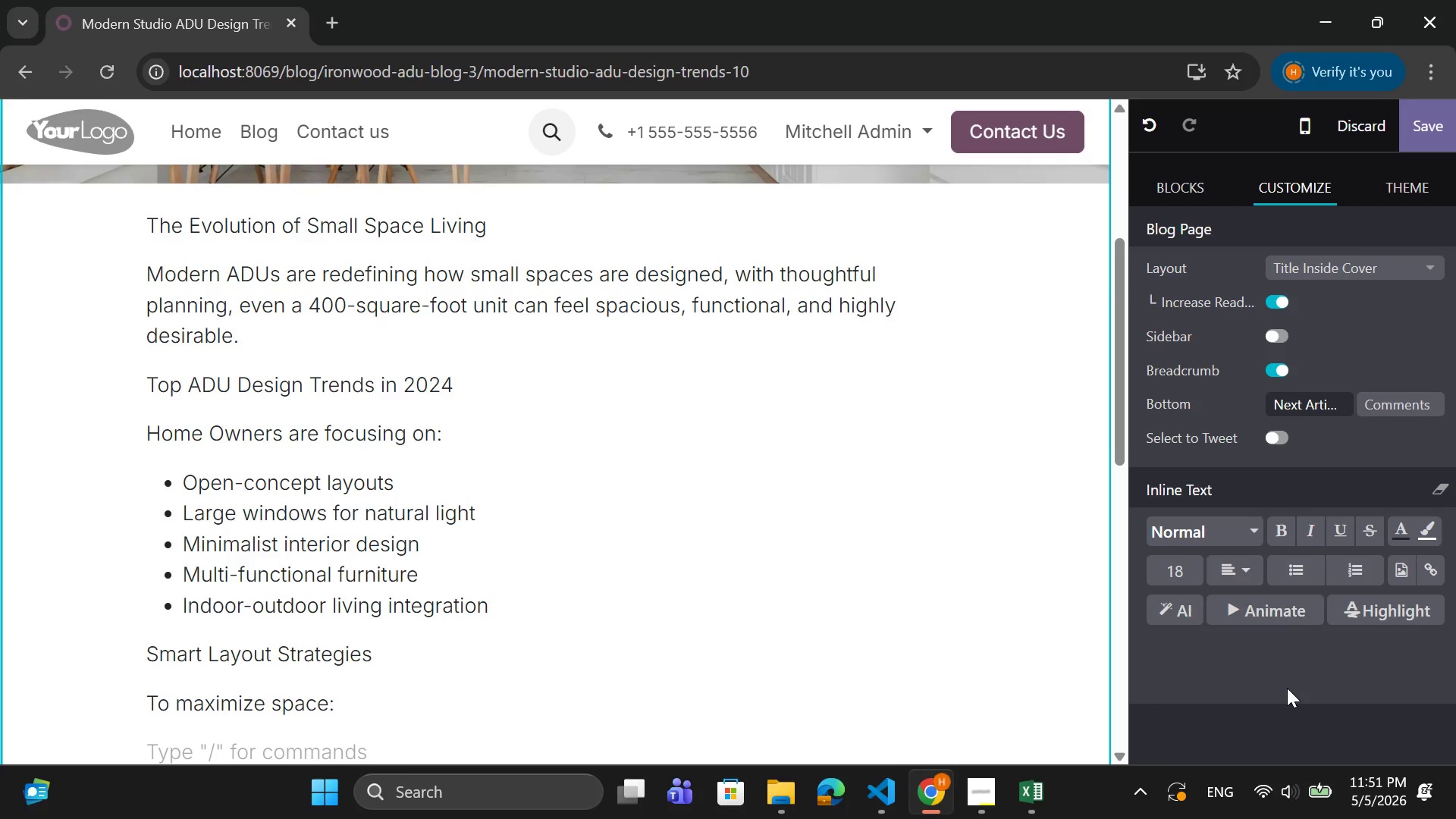 
key(CapsLock)
 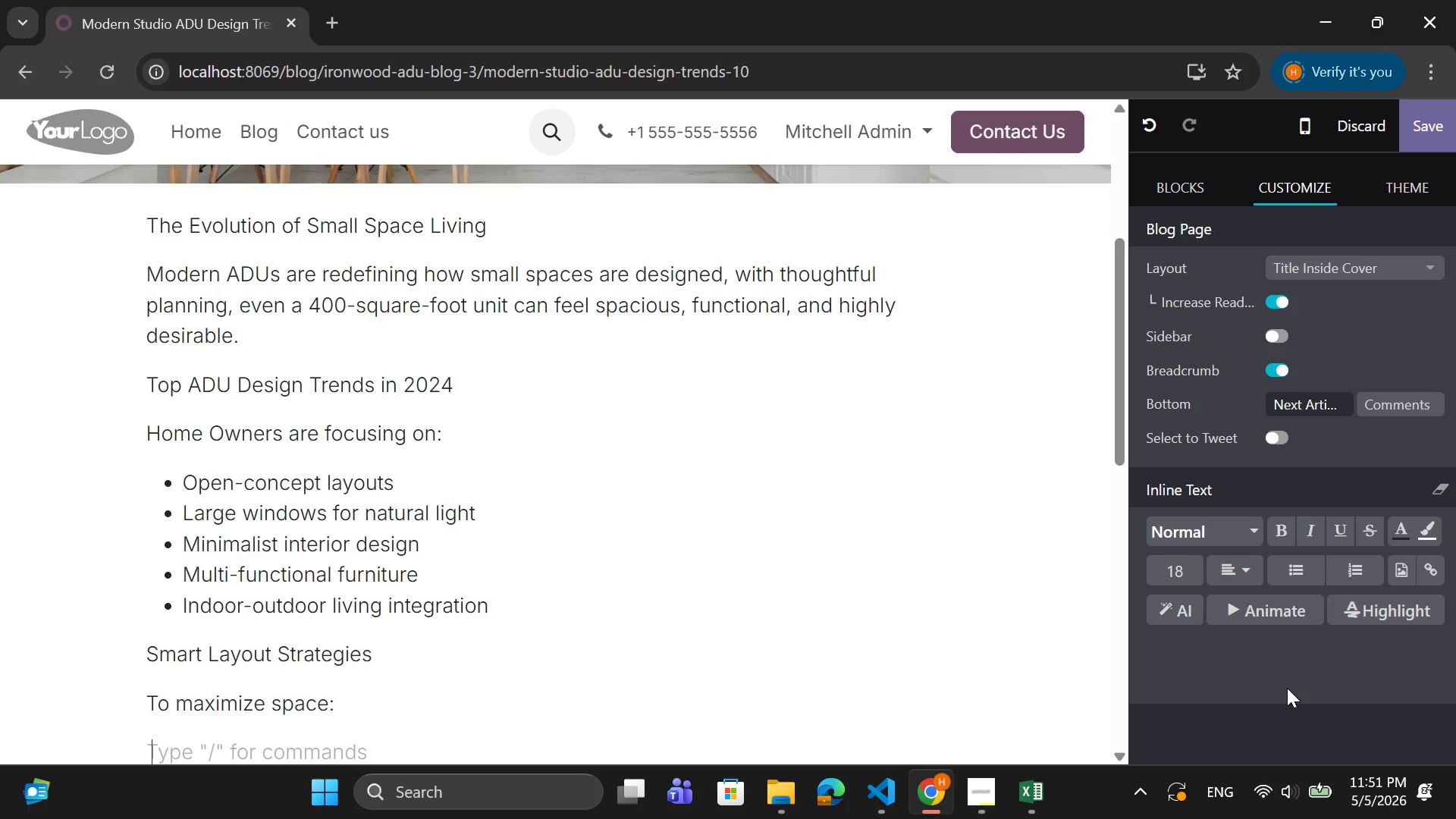 
key(Space)
 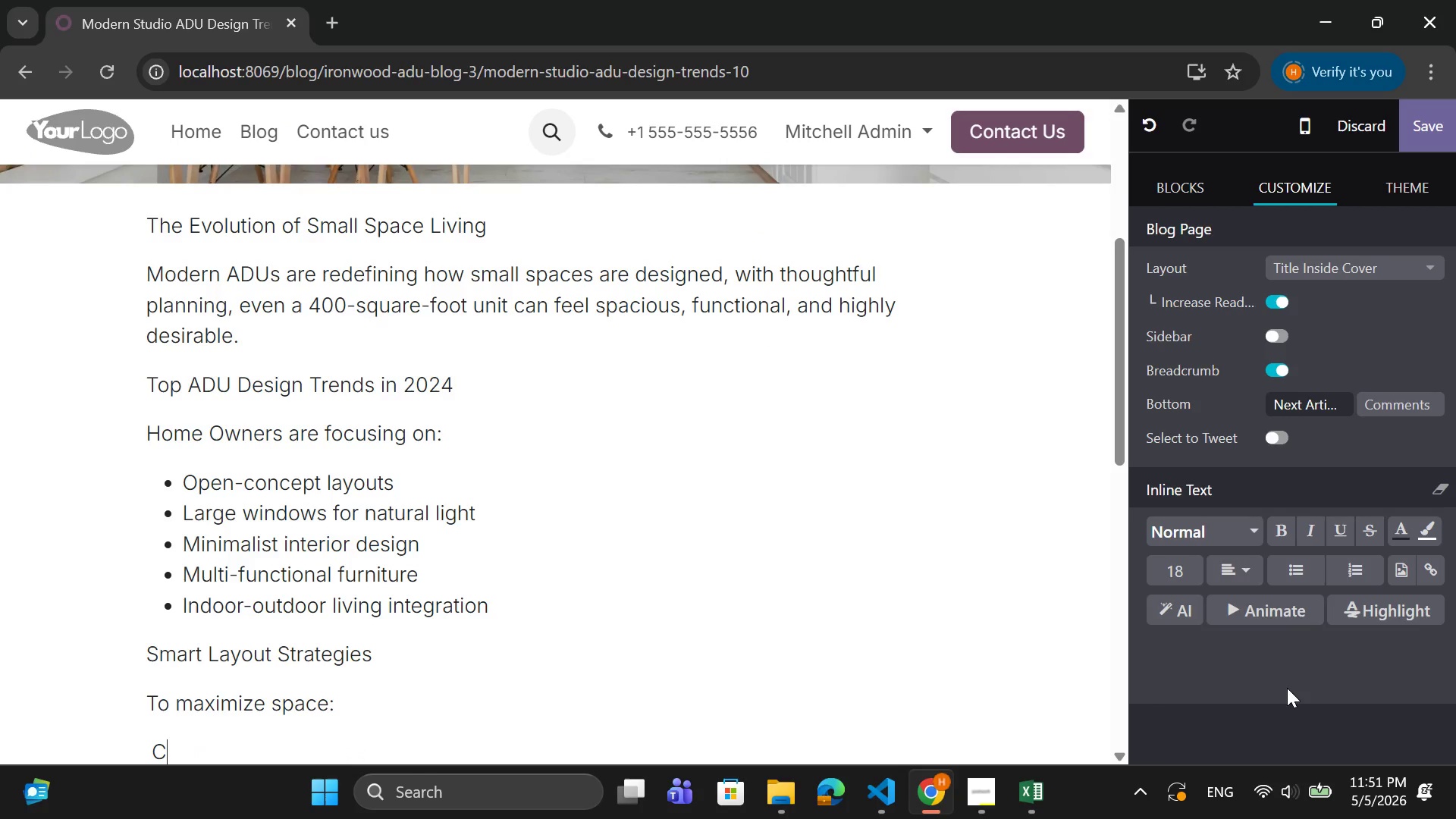 
key(C)
 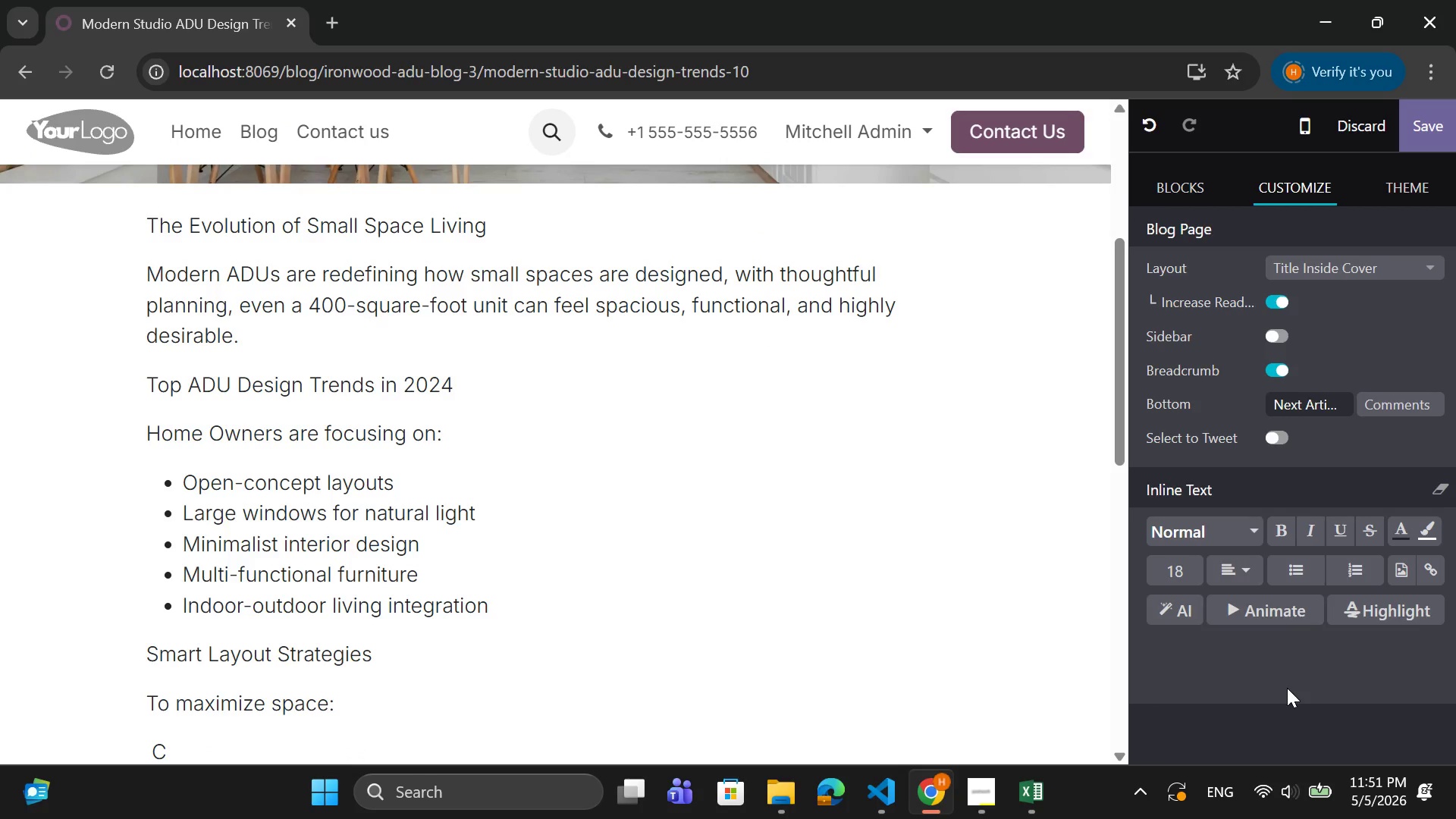 
key(Equal)
 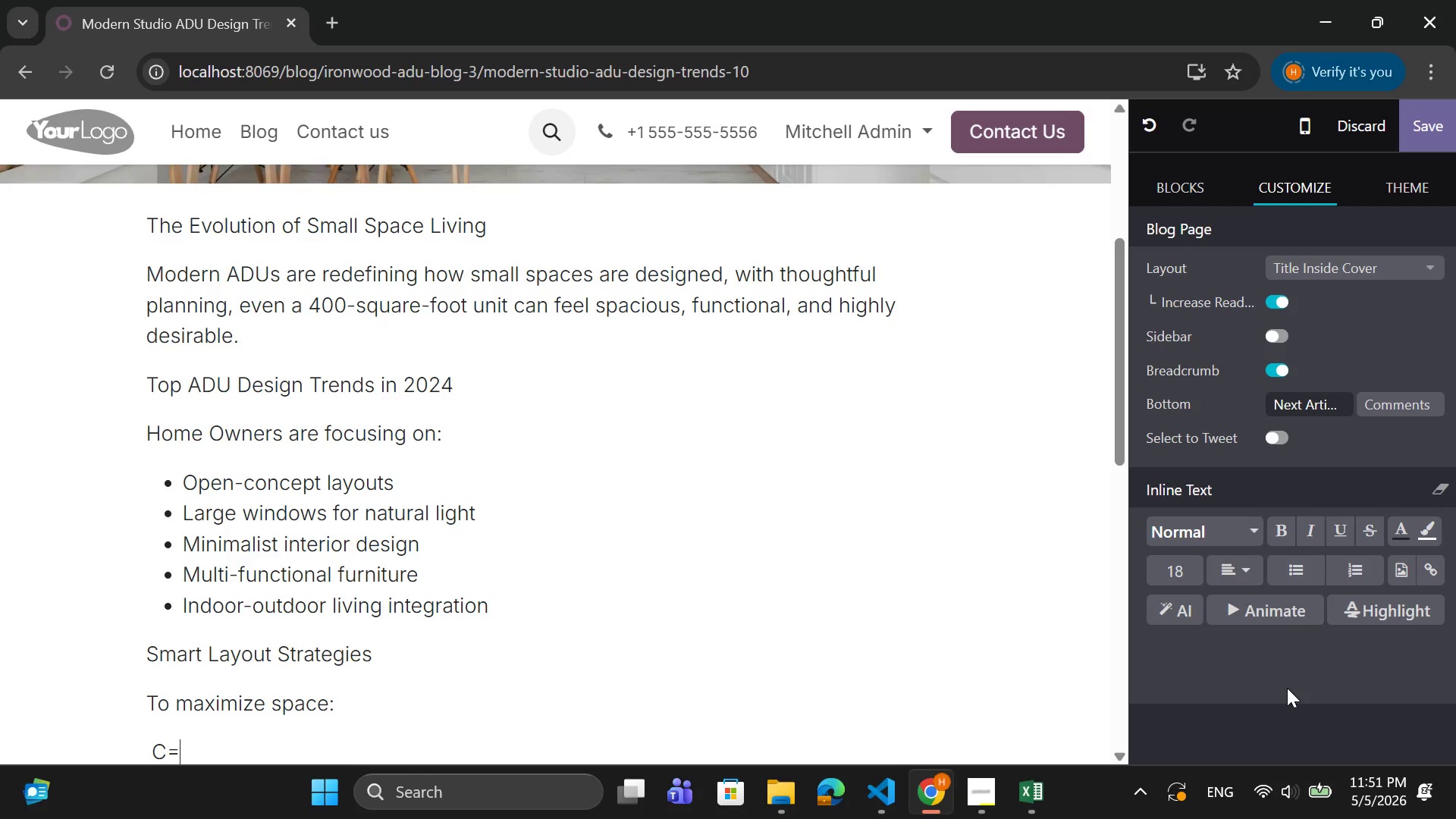 
key(Equal)
 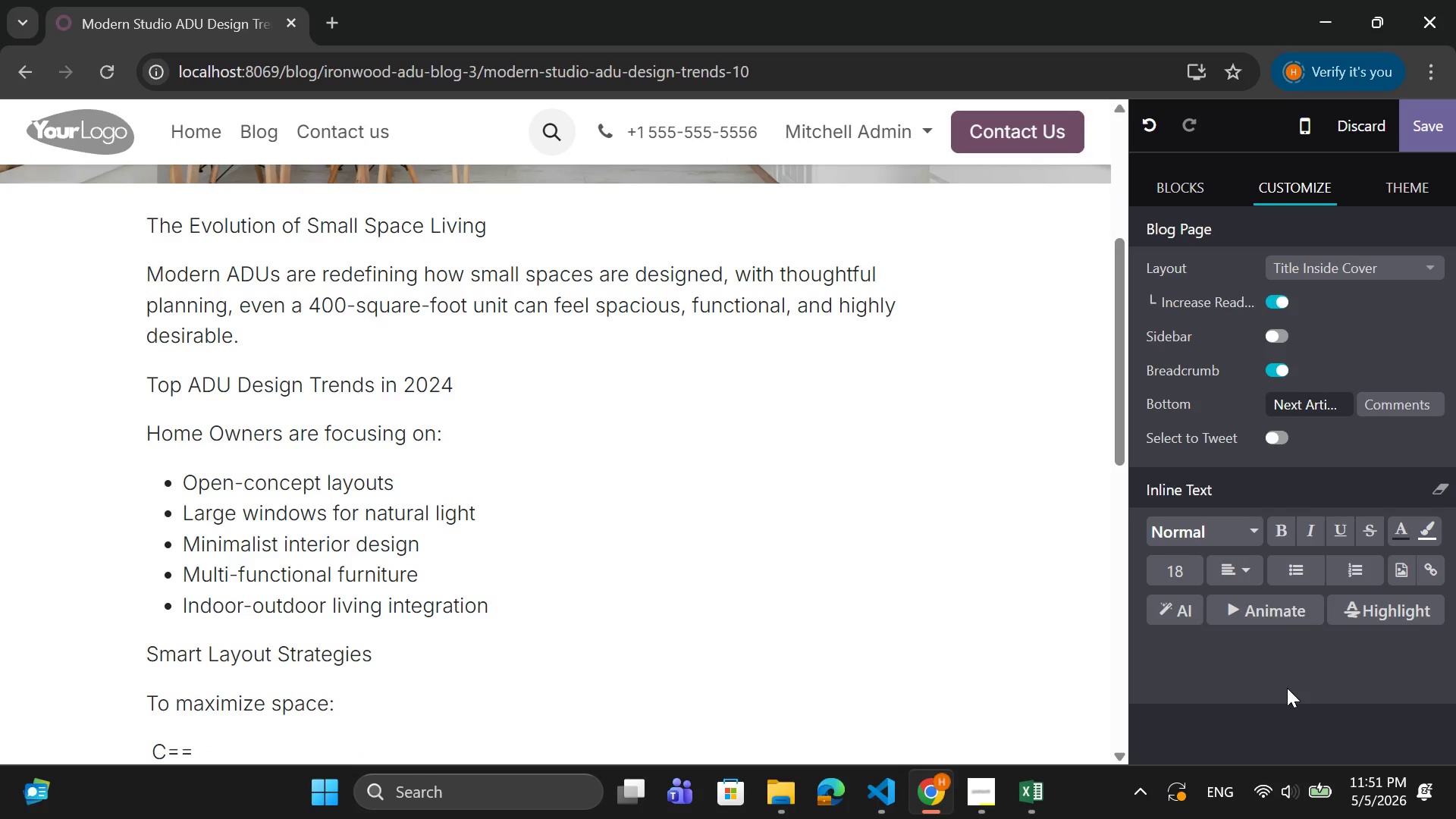 
key(Backspace)
 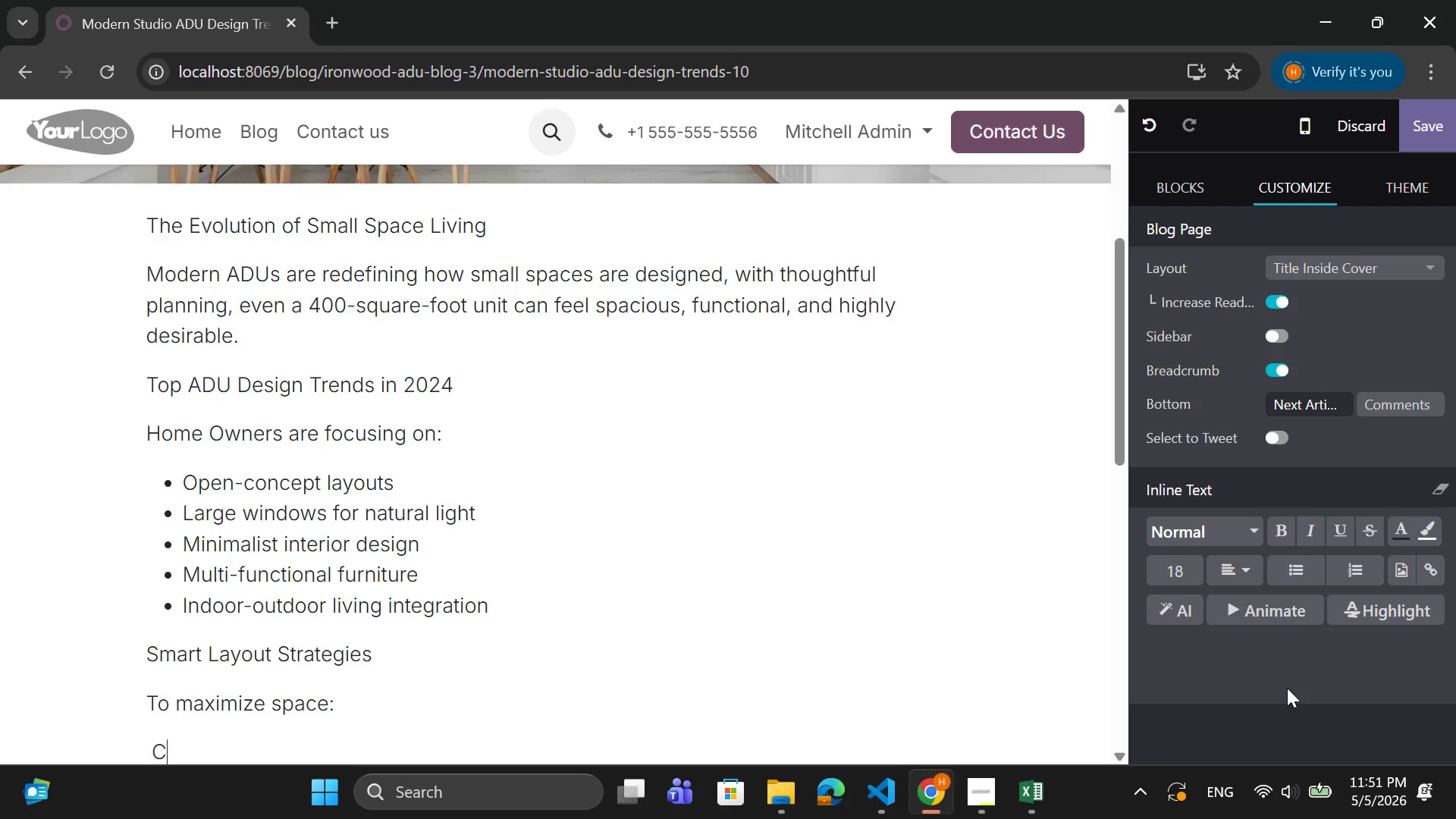 
key(Backspace)
 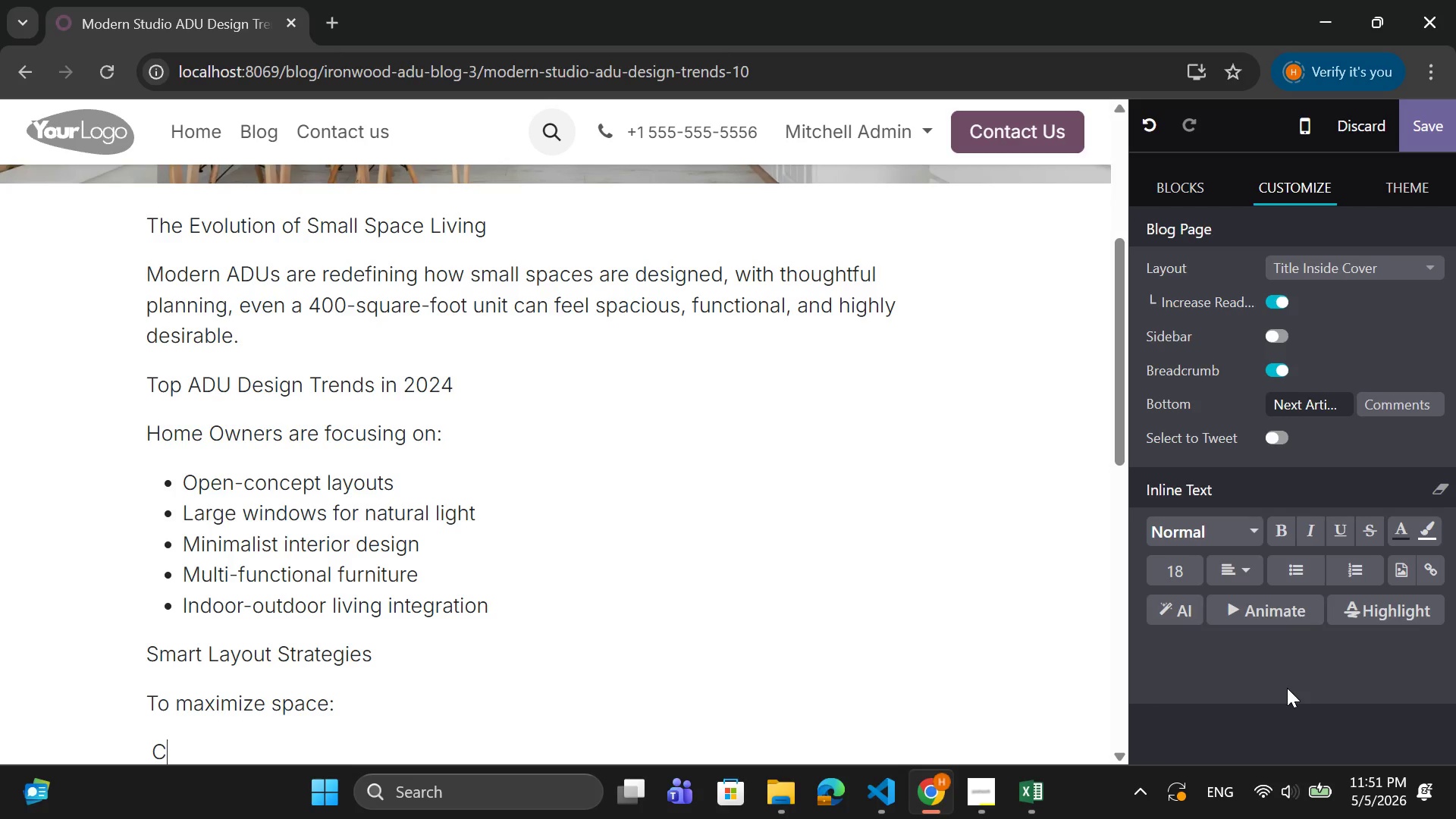 
key(Backspace)
 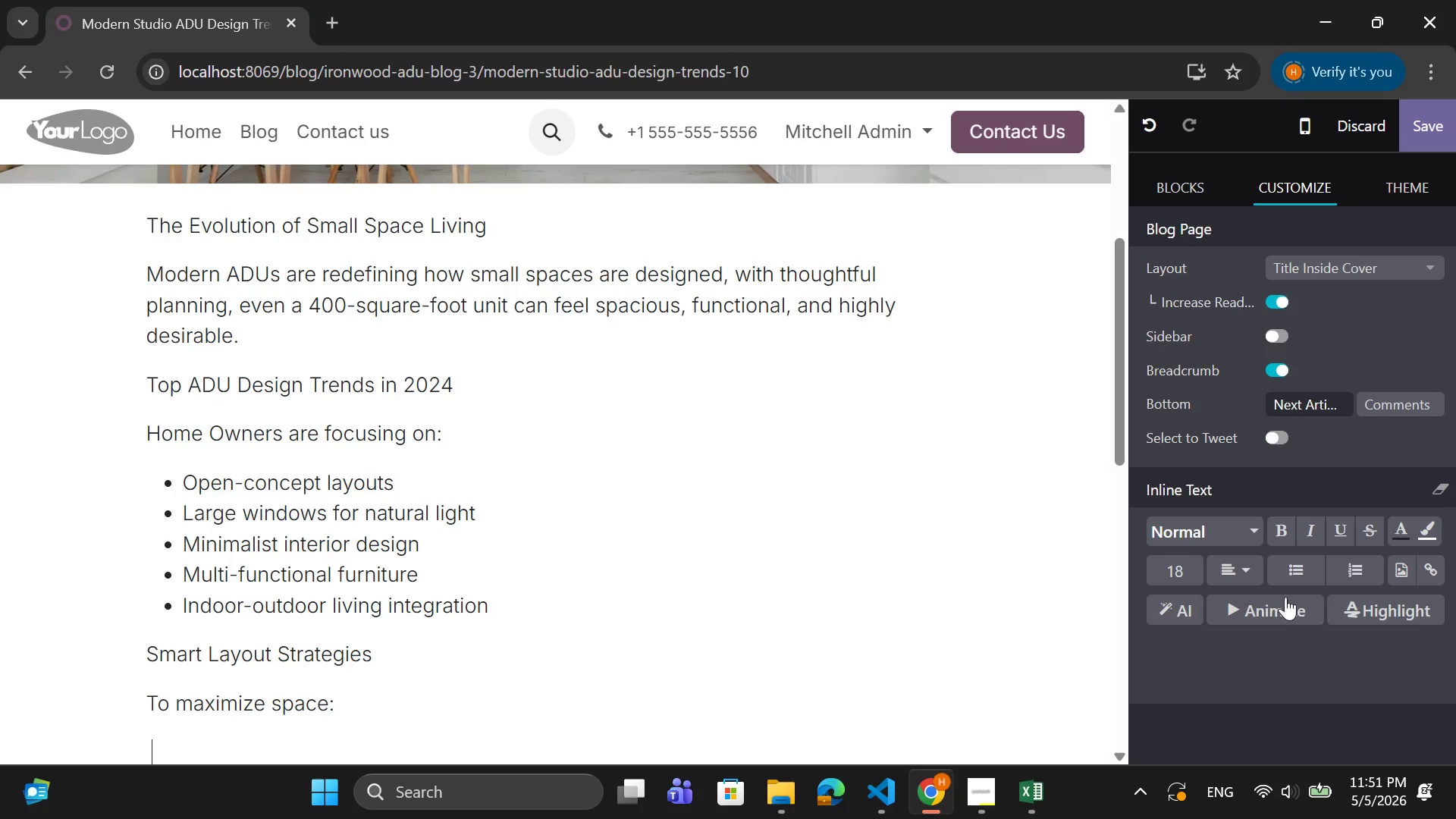 
left_click([1288, 566])
 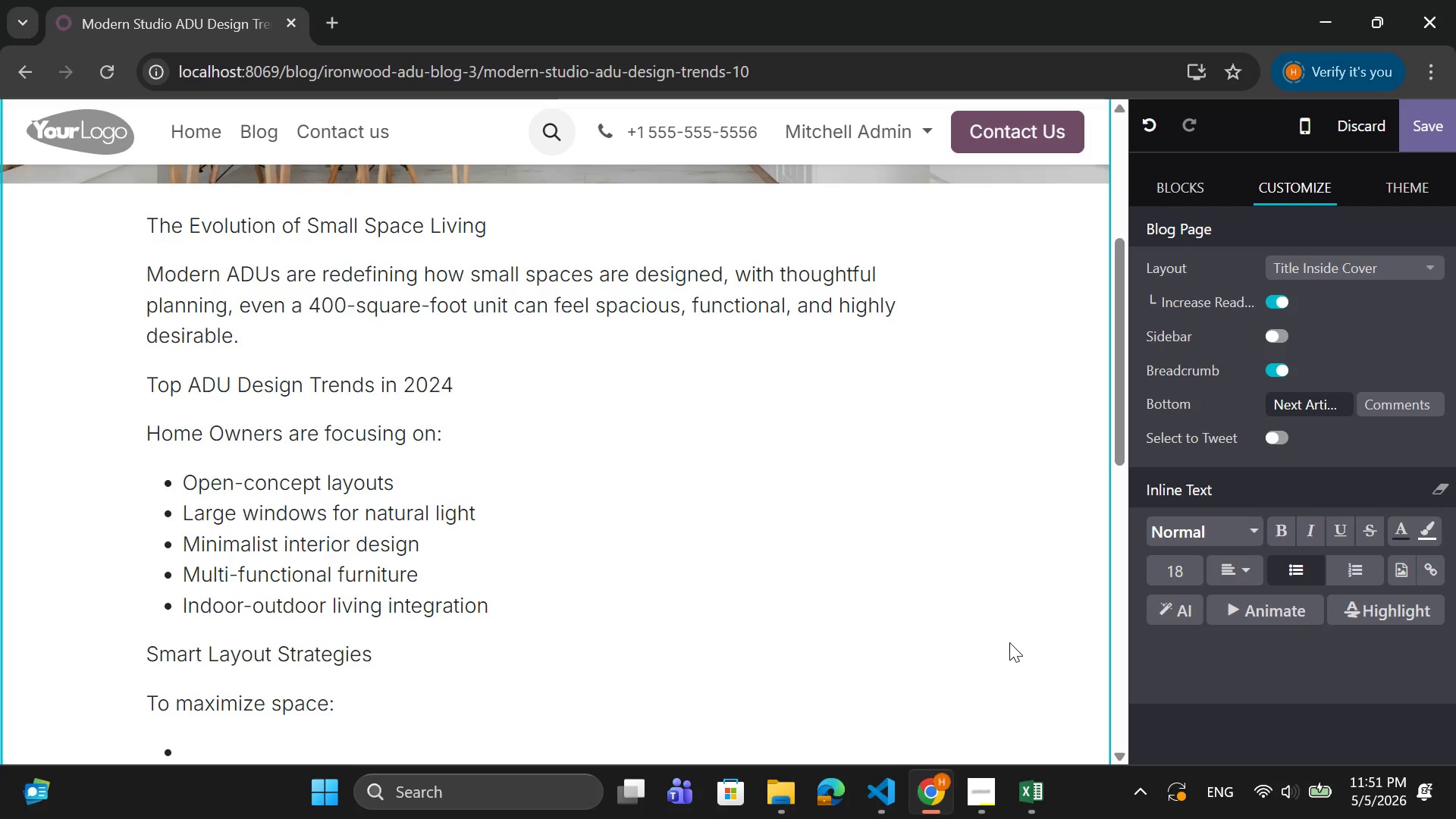 
scroll: coordinate [927, 659], scroll_direction: down, amount: 1.0
 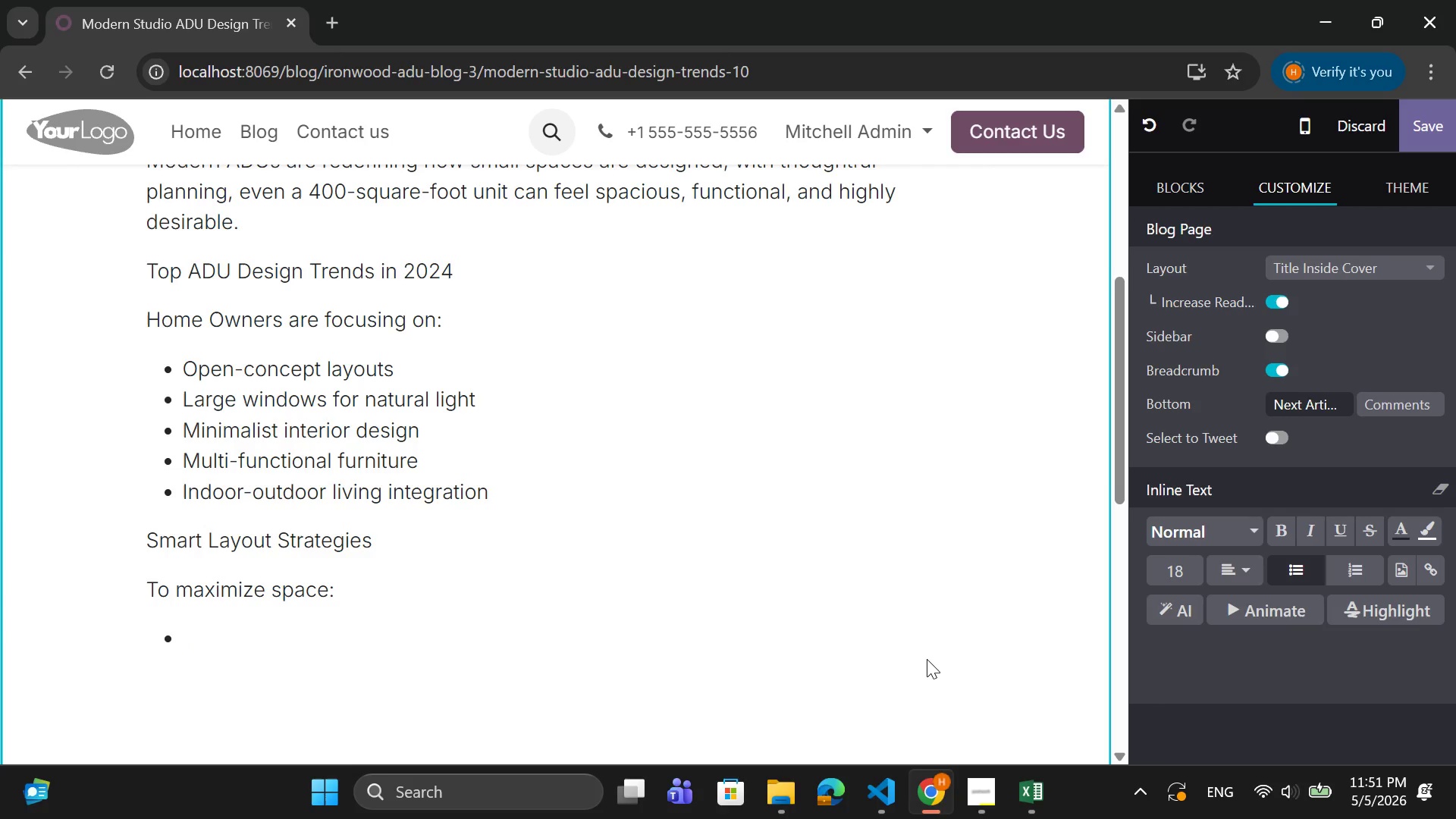 
wait(10.62)
 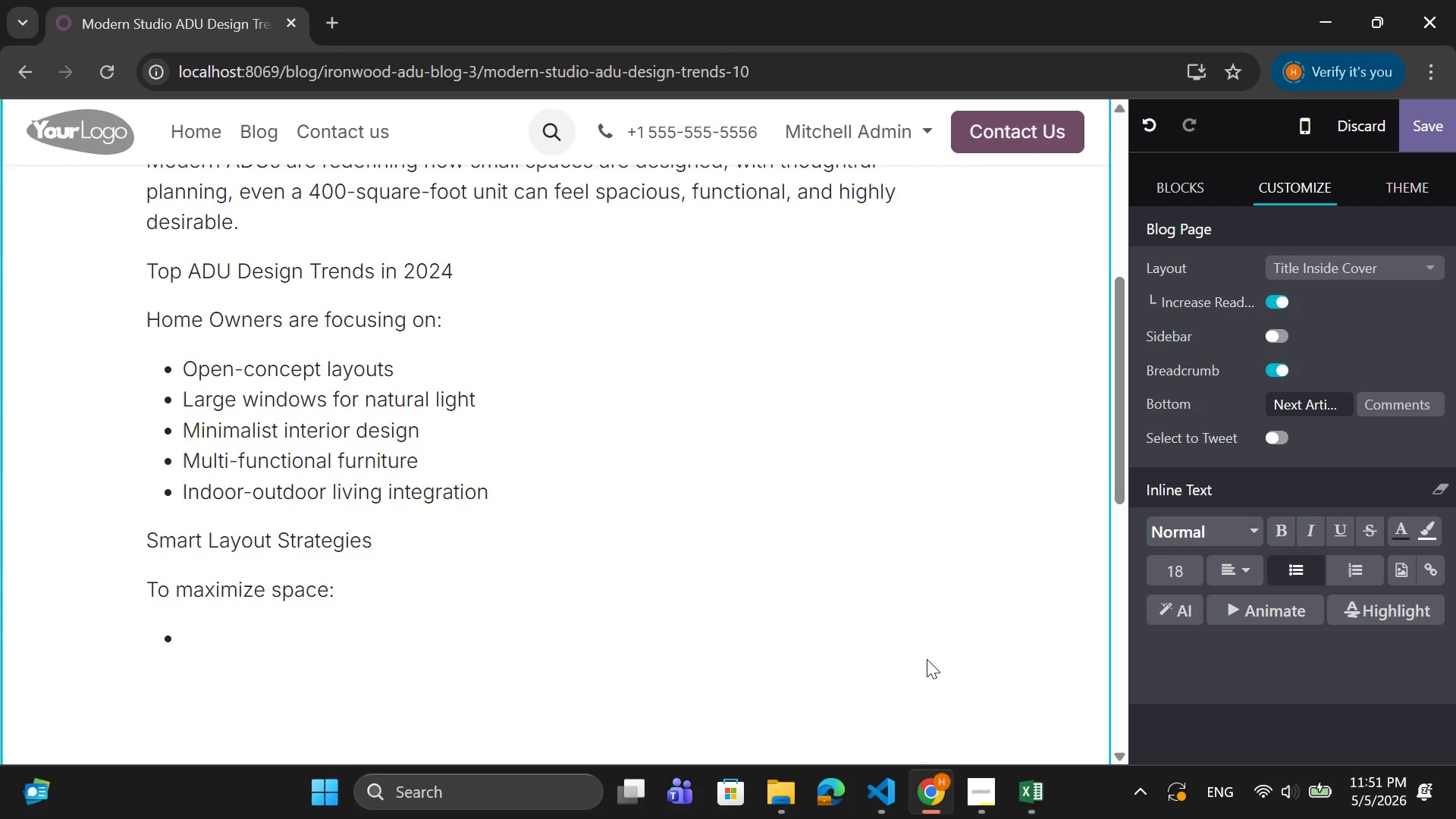 
type(c)
key(Backspace)
type(Combine living)
 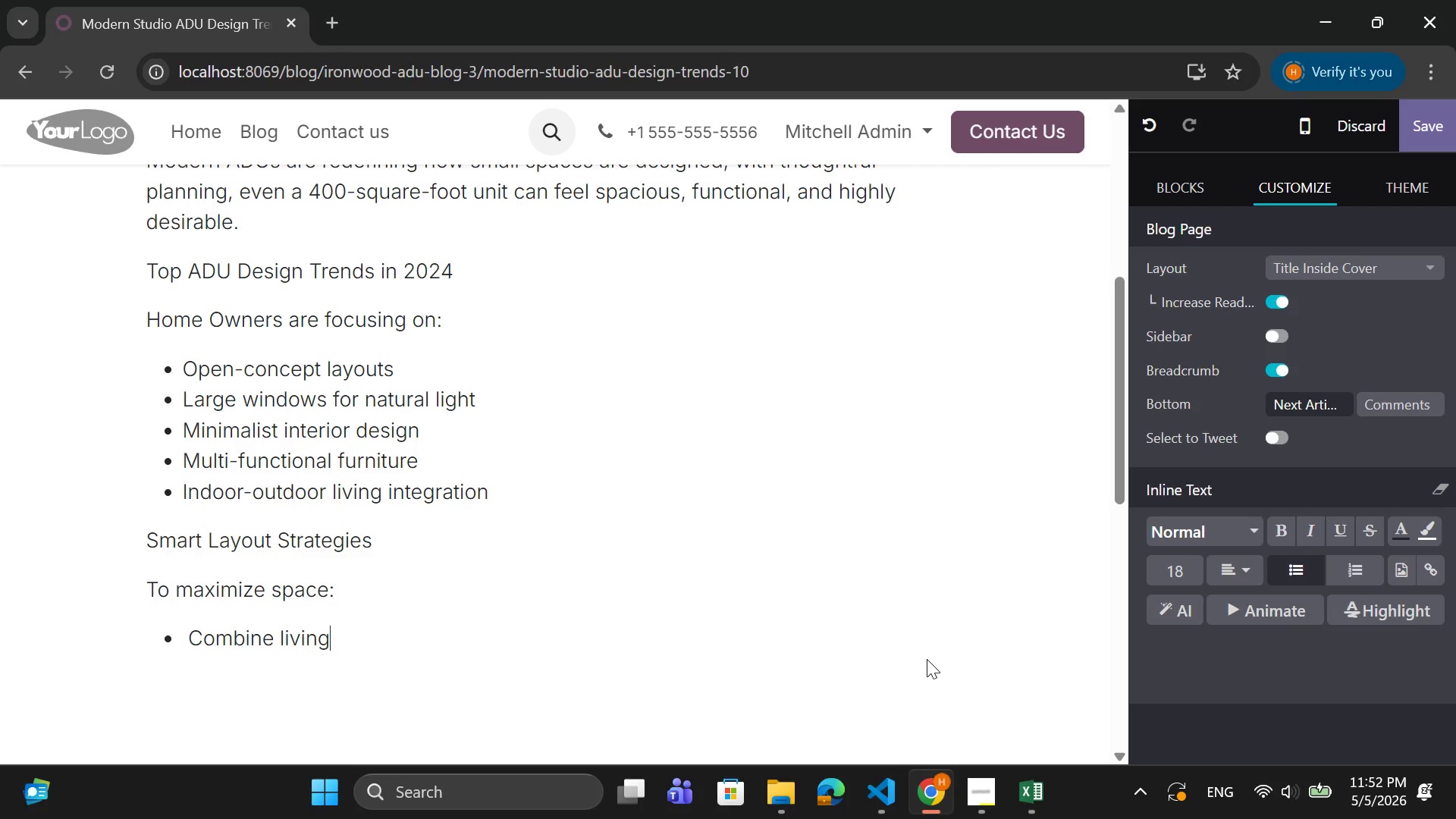 
key(Comma)
 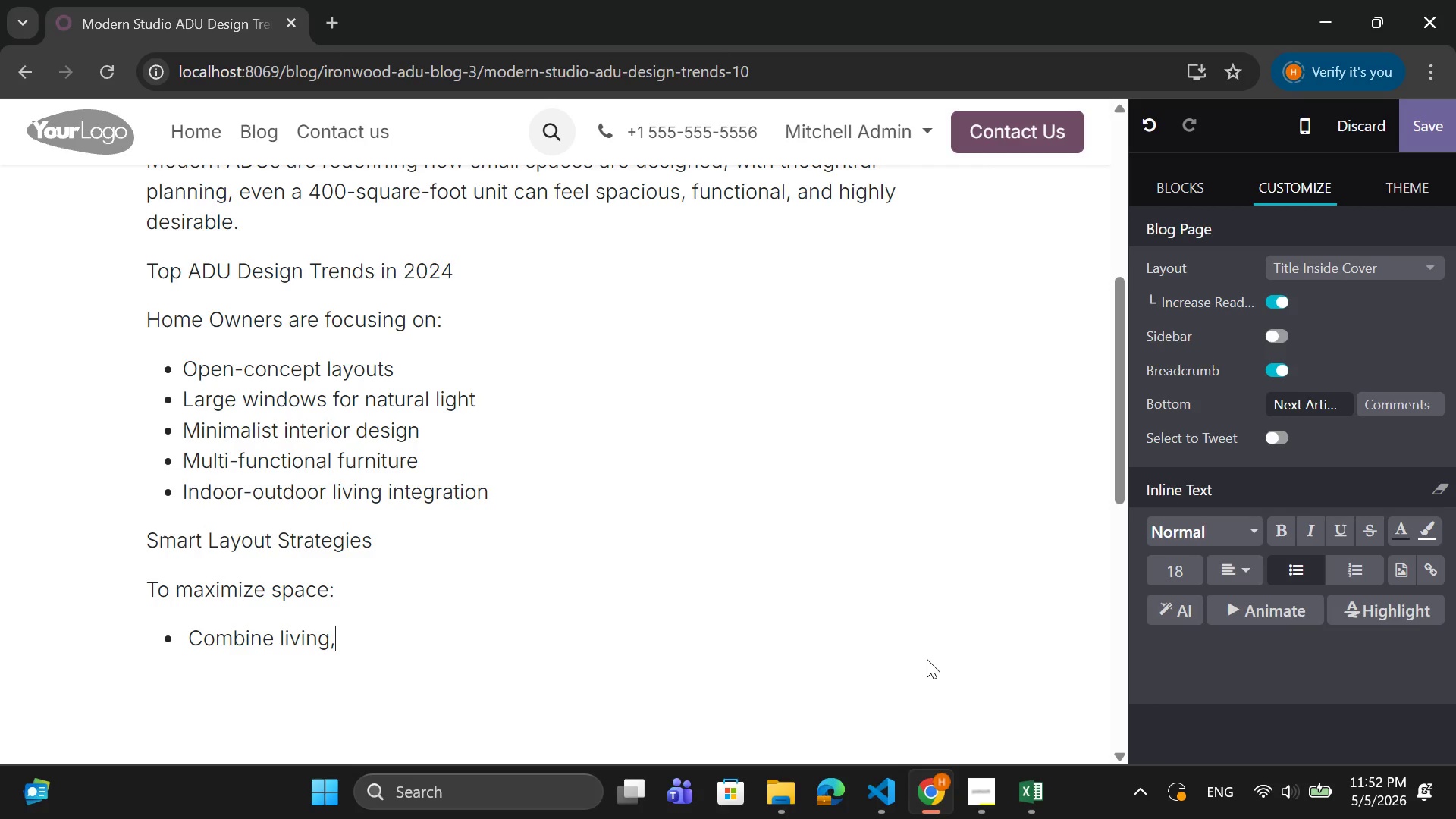 
type( dining)
 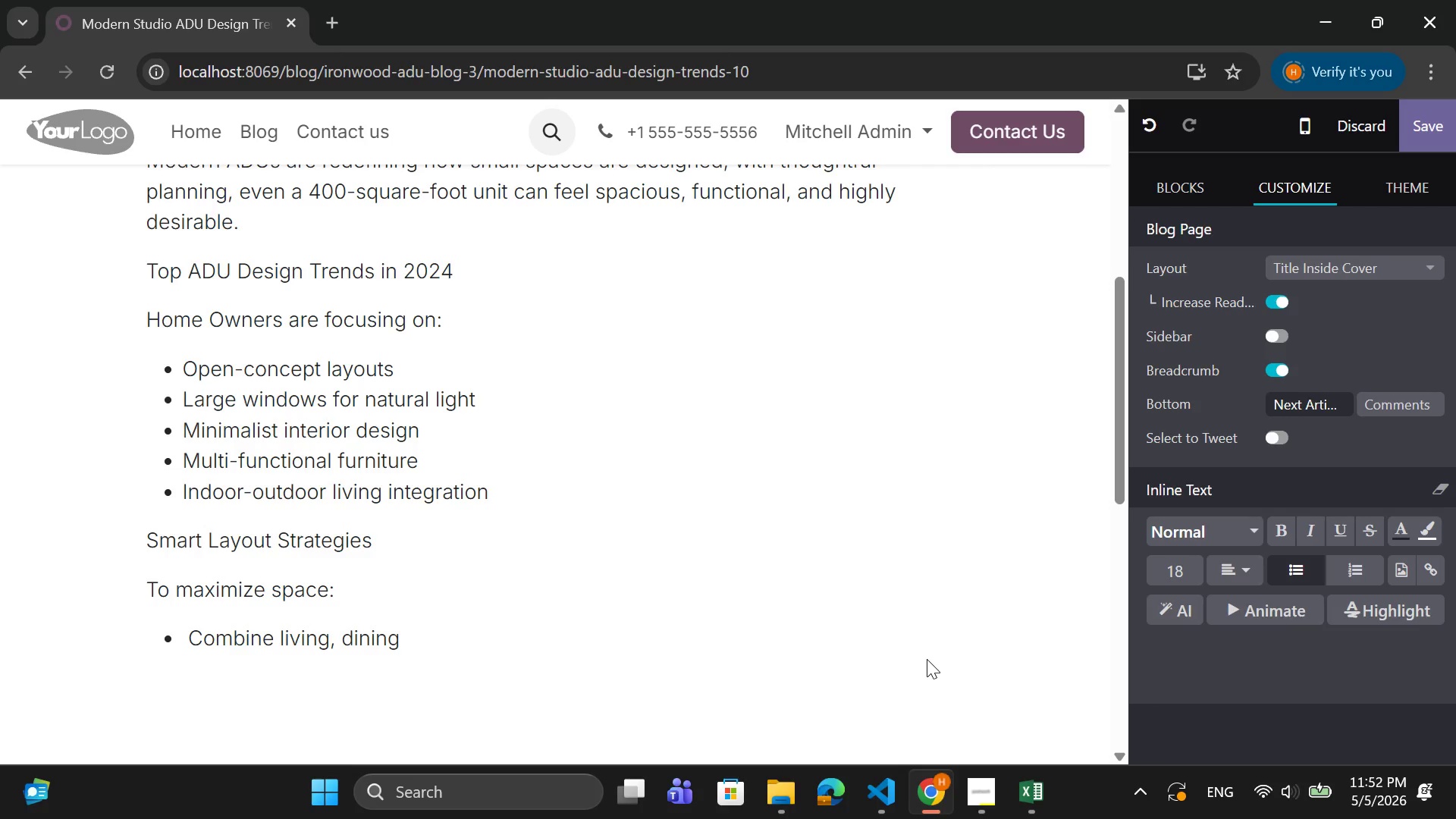 
type(, and )
 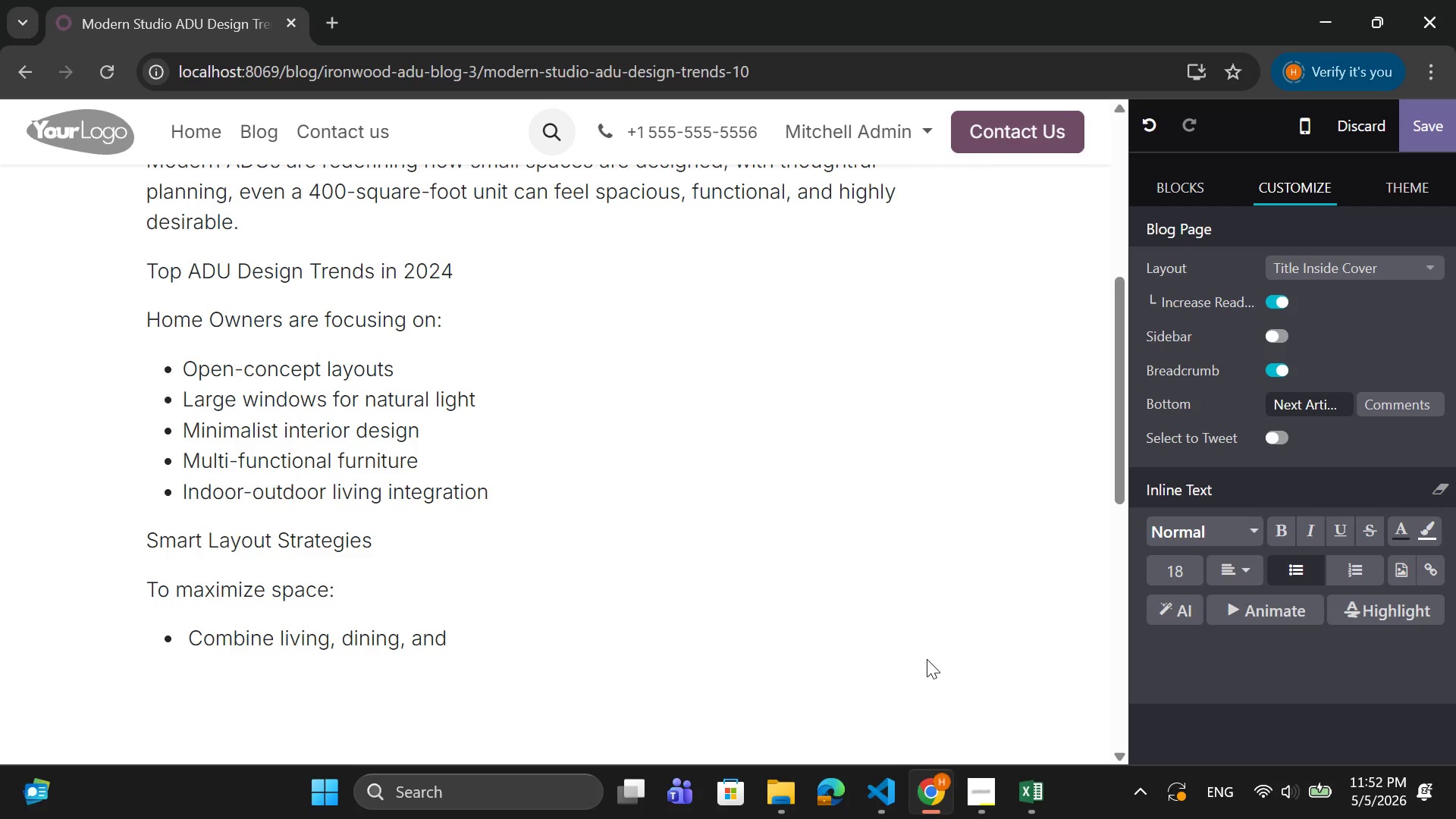 
wait(16.19)
 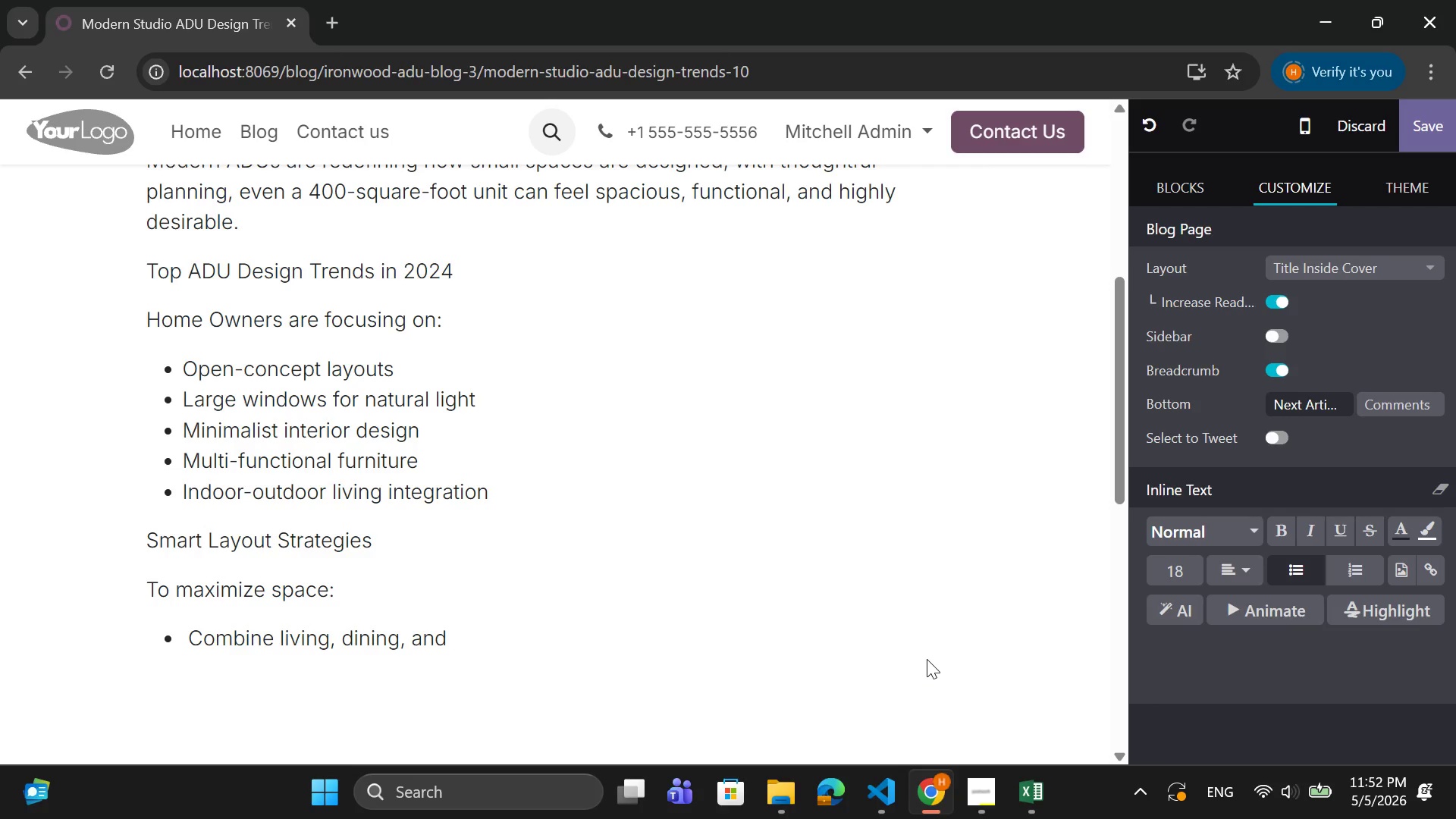 
type(kitchr)
key(Backspace)
type(en)
 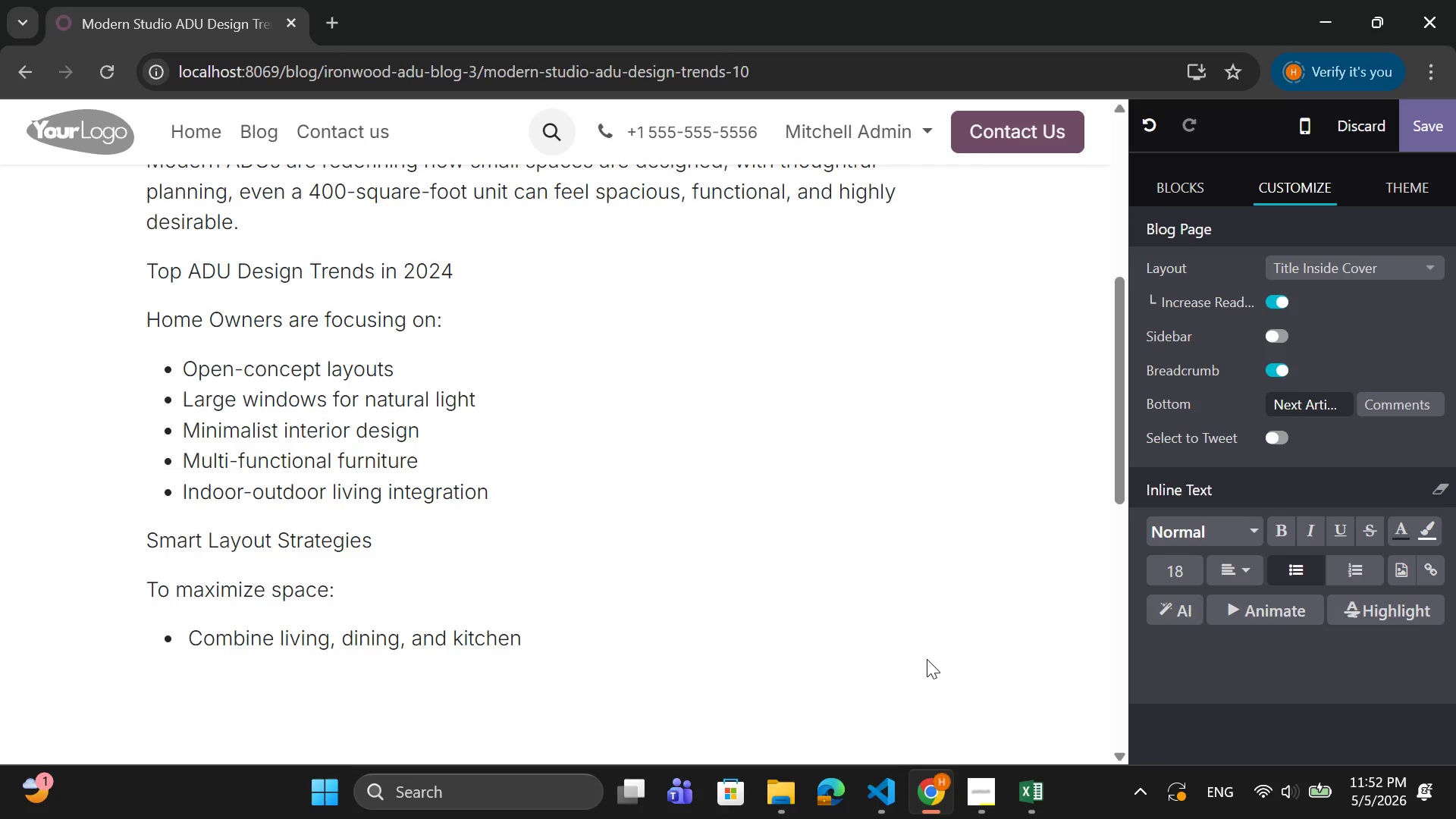 
wait(20.25)
 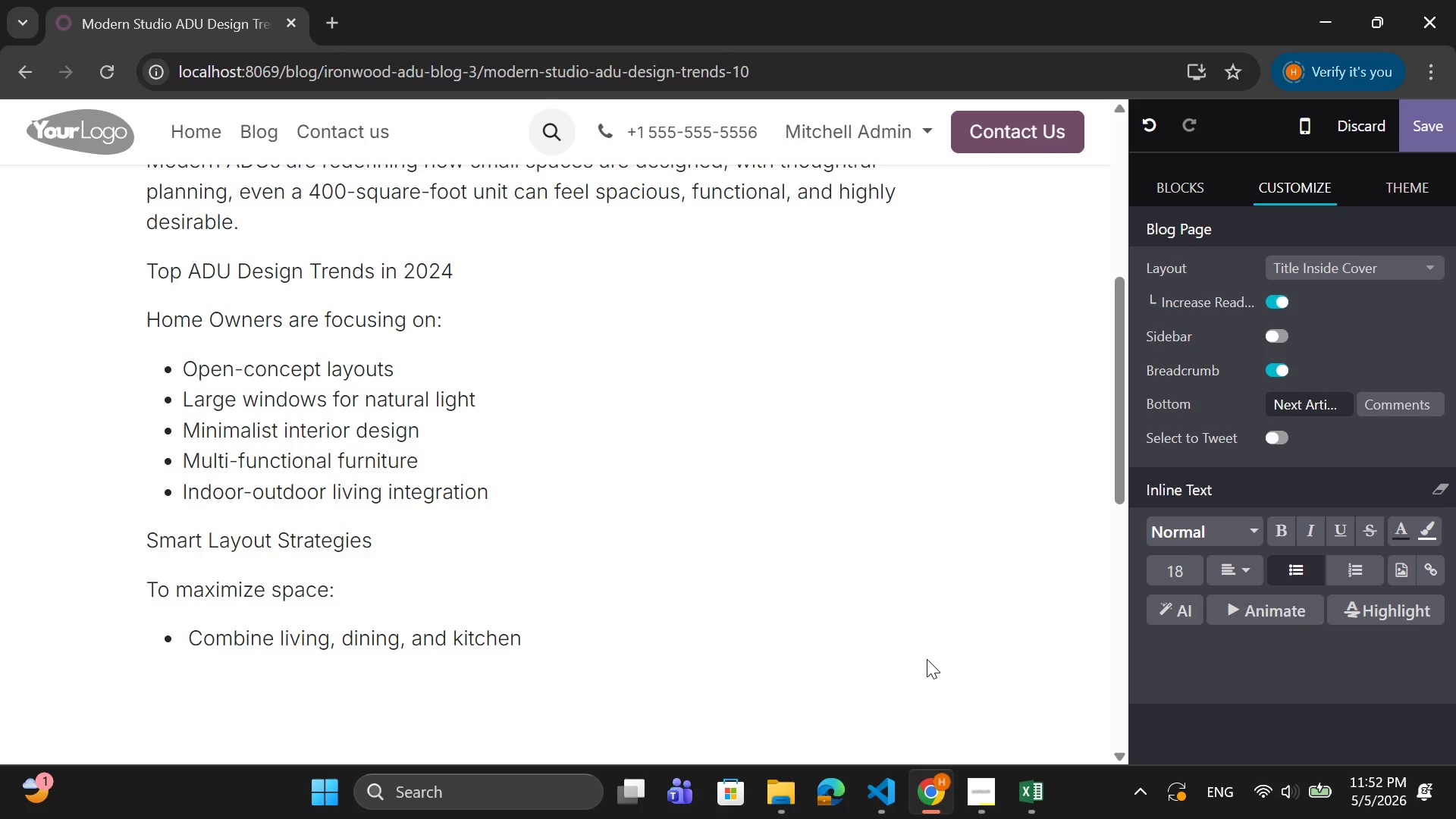 
type( s)
key(Backspace)
type(areas)
 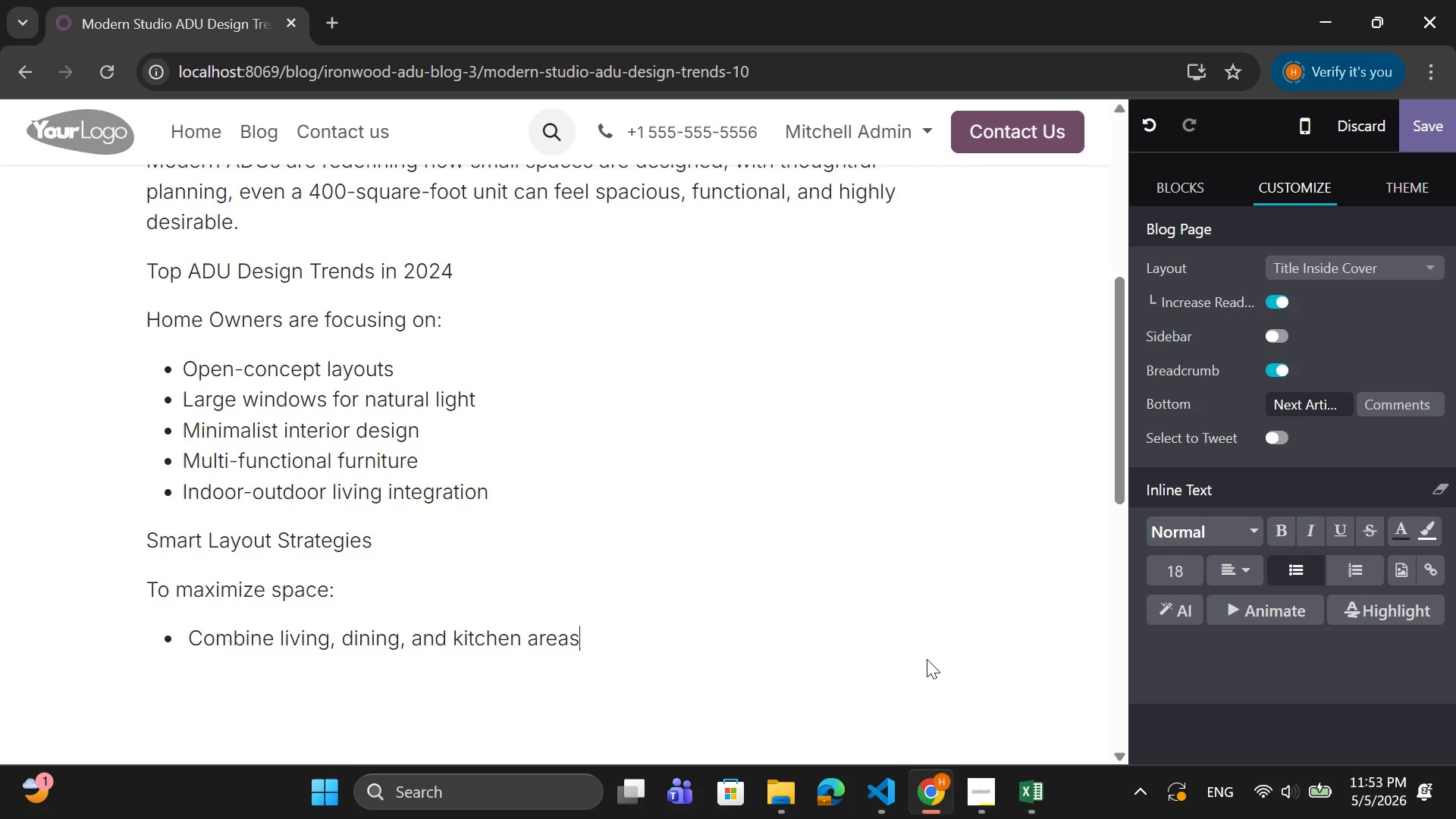 
key(Enter)
 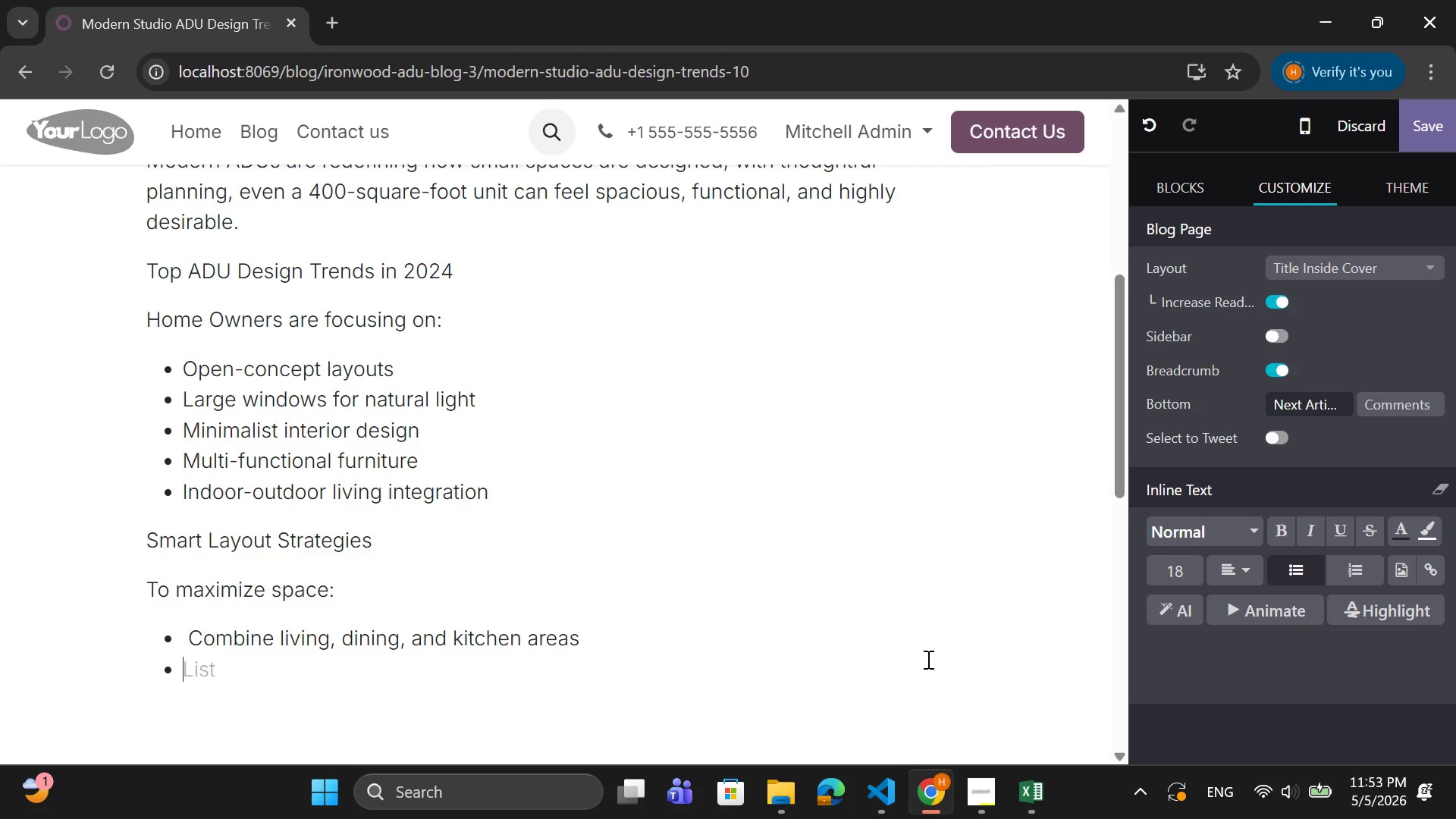 
wait(20.88)
 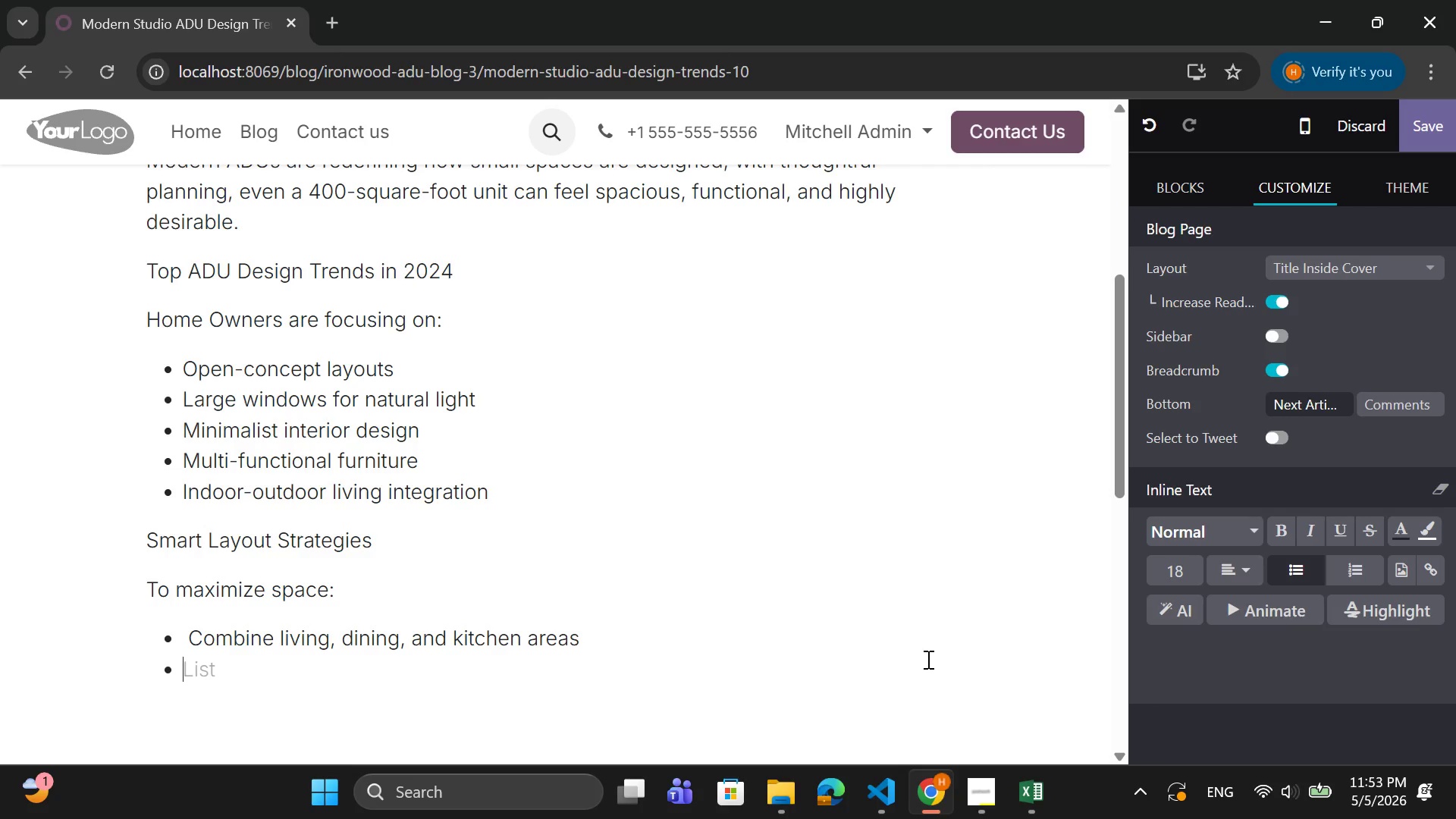 
type(USE)
key(Backspace)
key(Backspace)
type(se )
 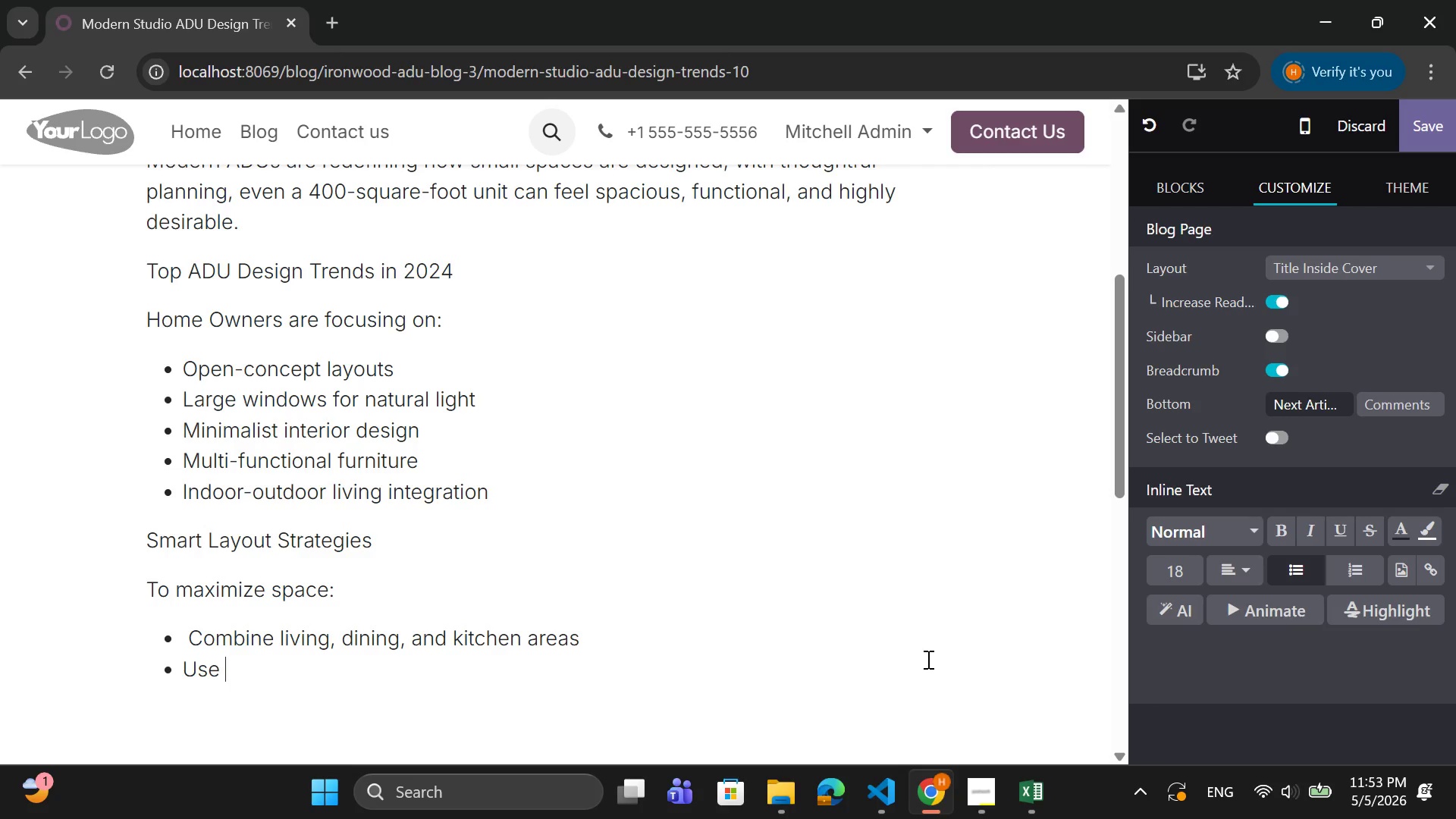 
type(sliding doors to)
 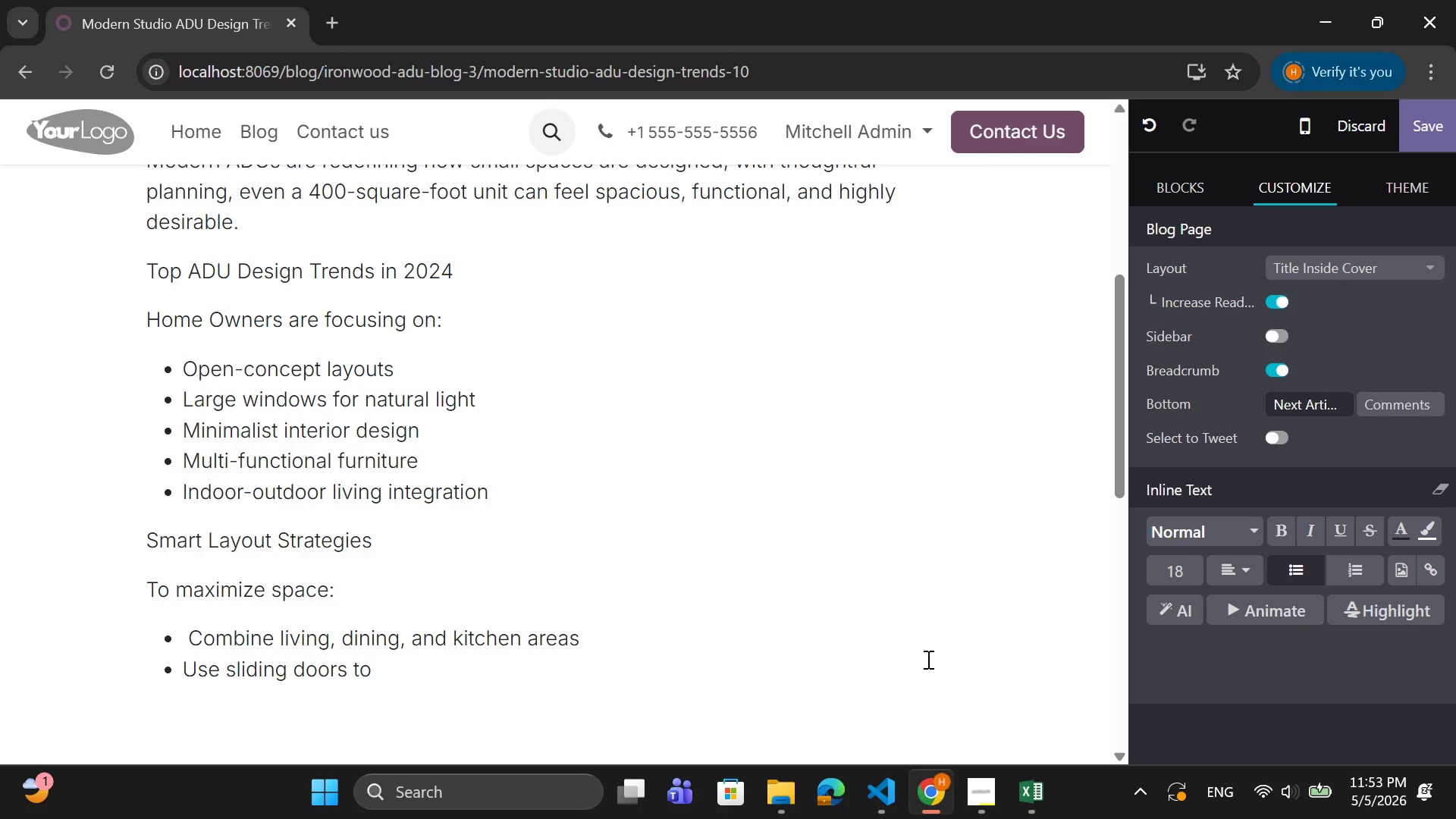 
wait(6.47)
 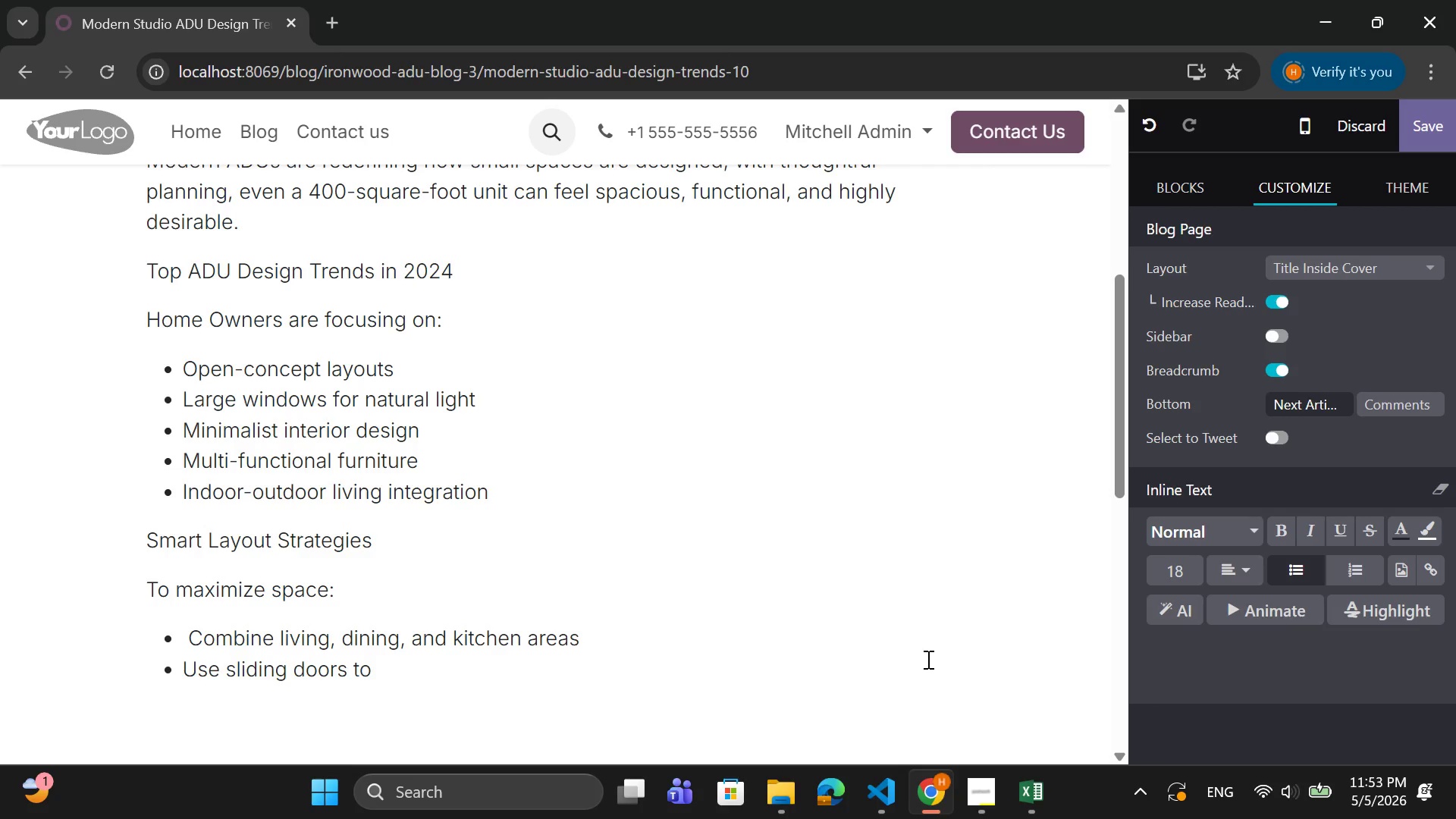 
type( d)
key(Backspace)
type(save )
 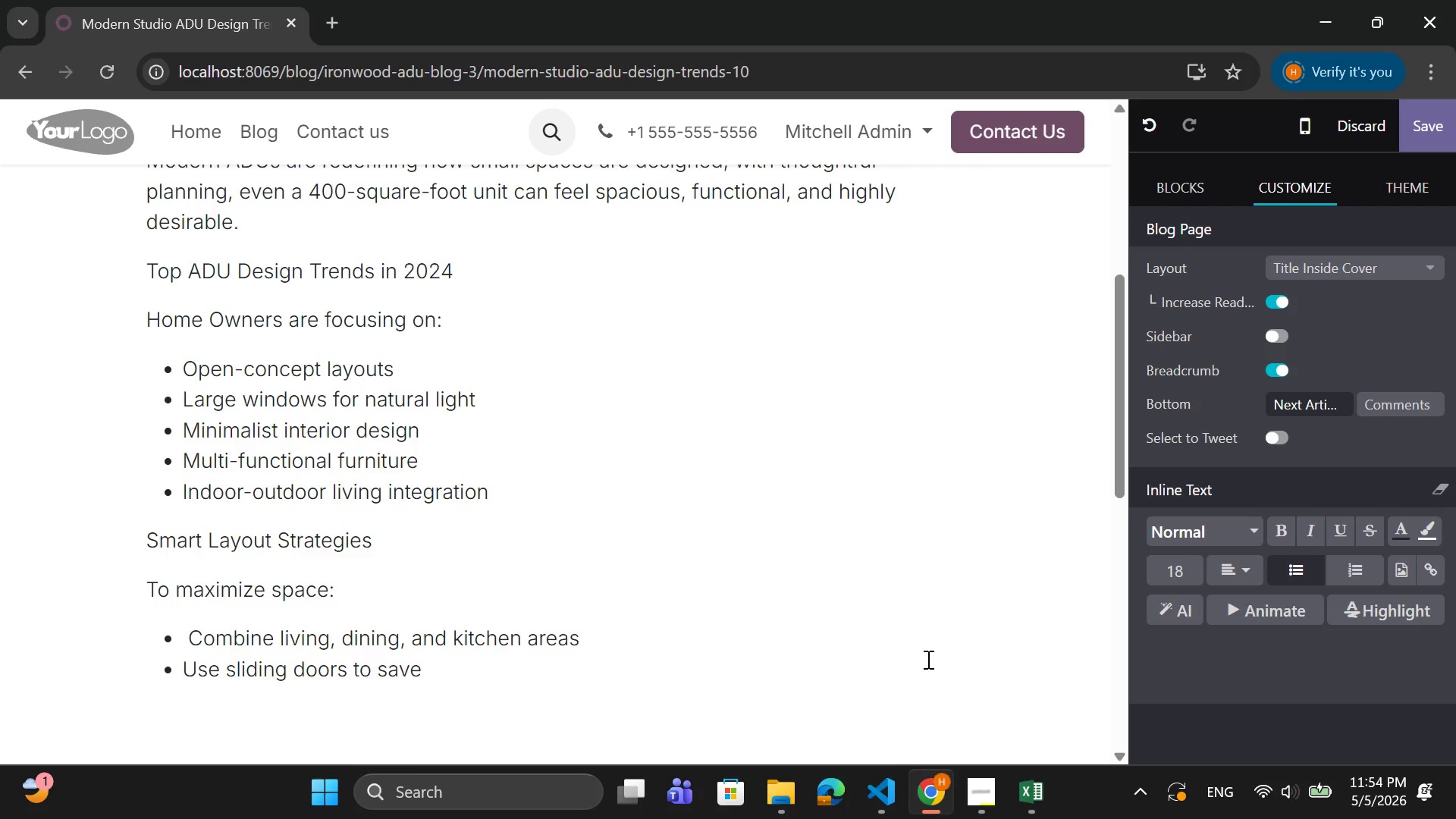 
wait(5.09)
 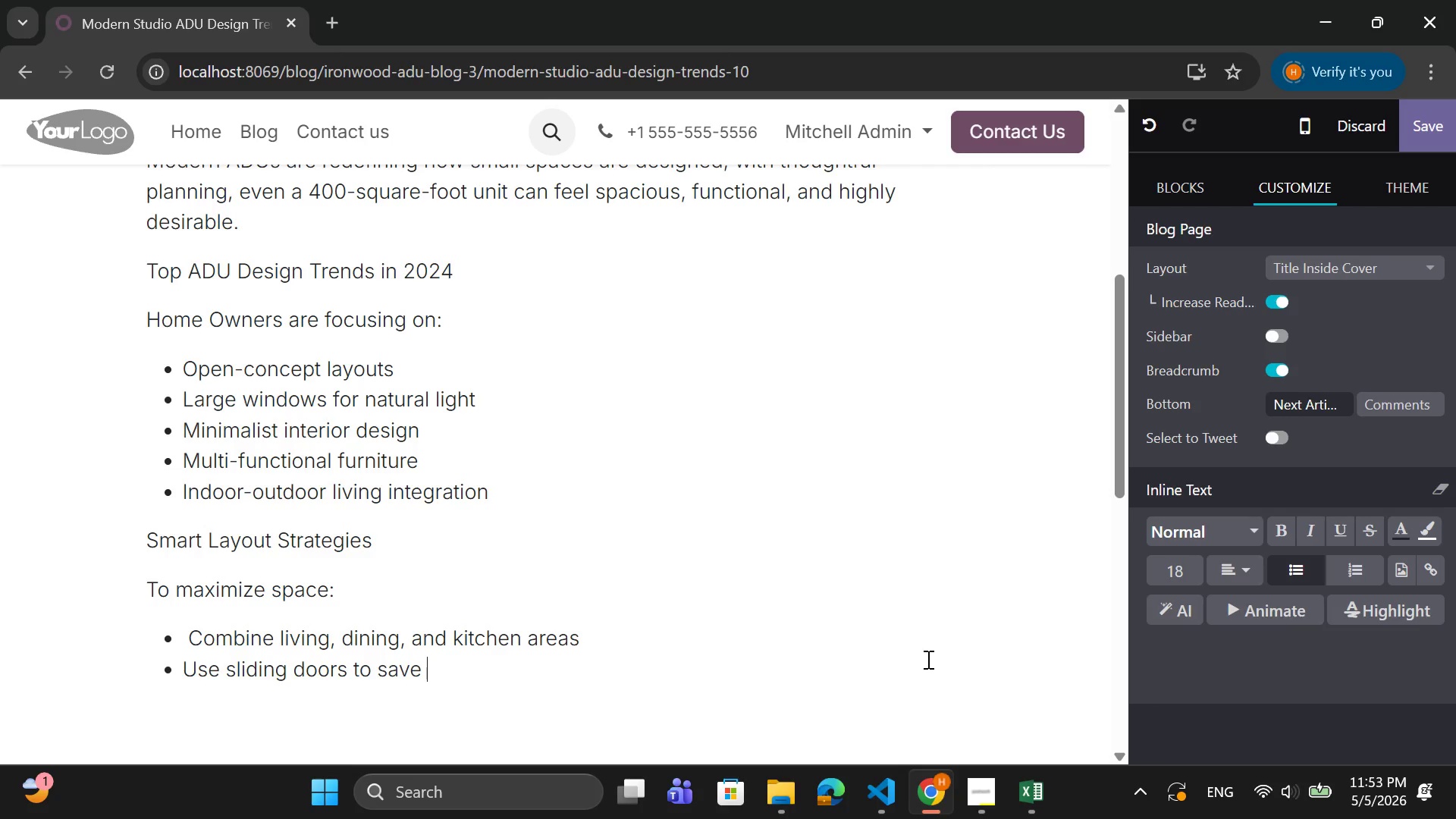 
type(space)
 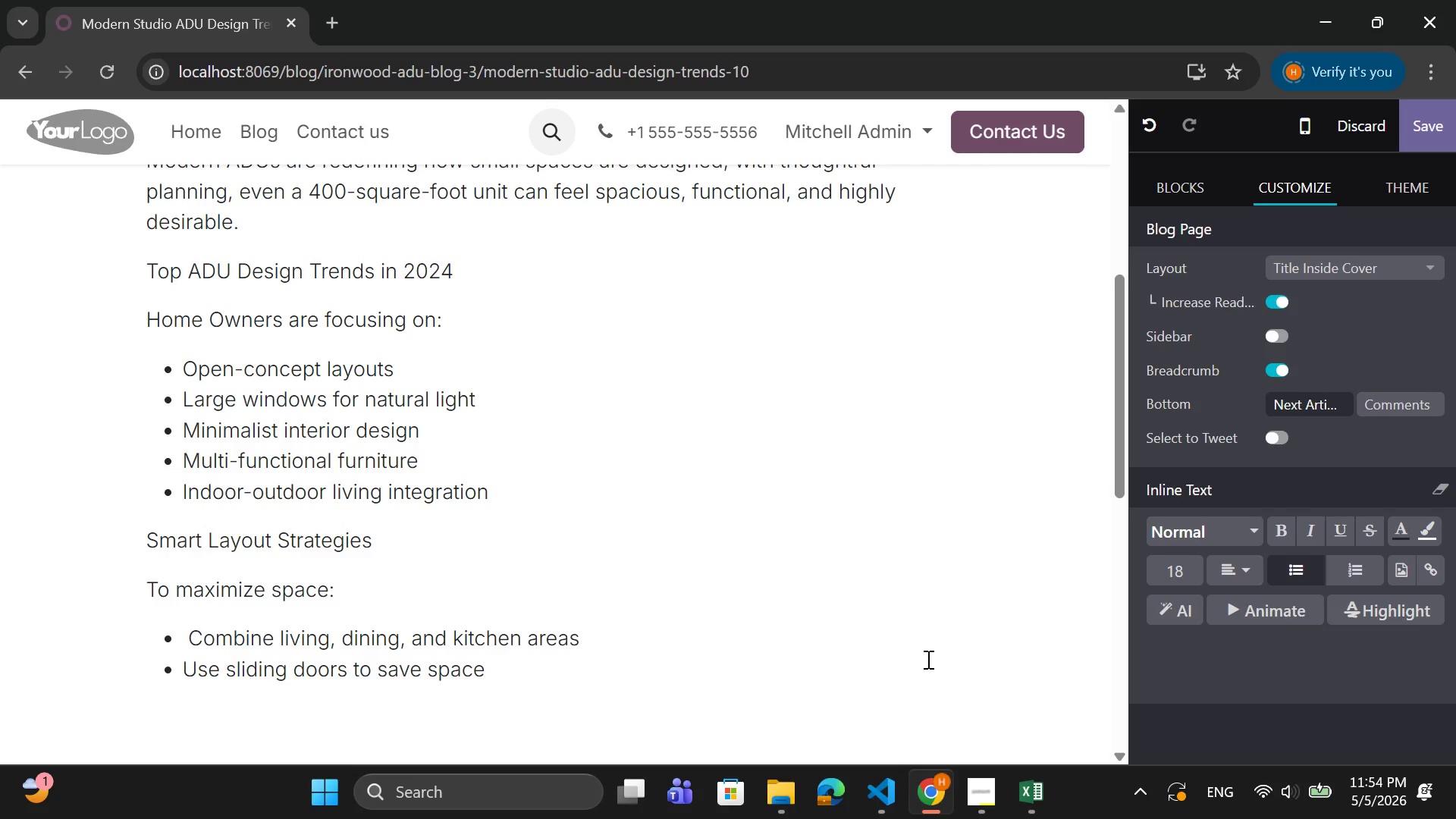 
key(Enter)
 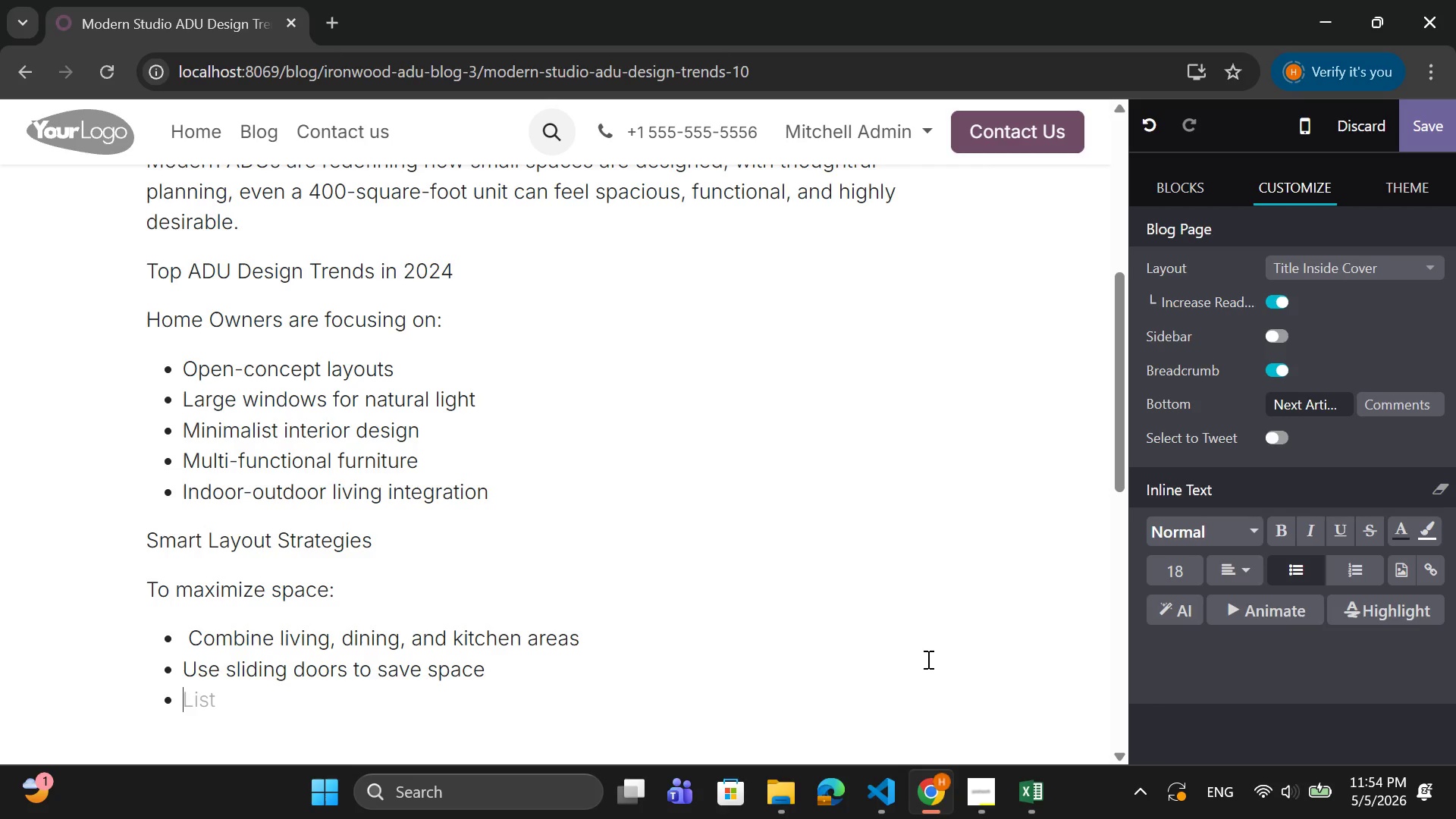 
wait(33.78)
 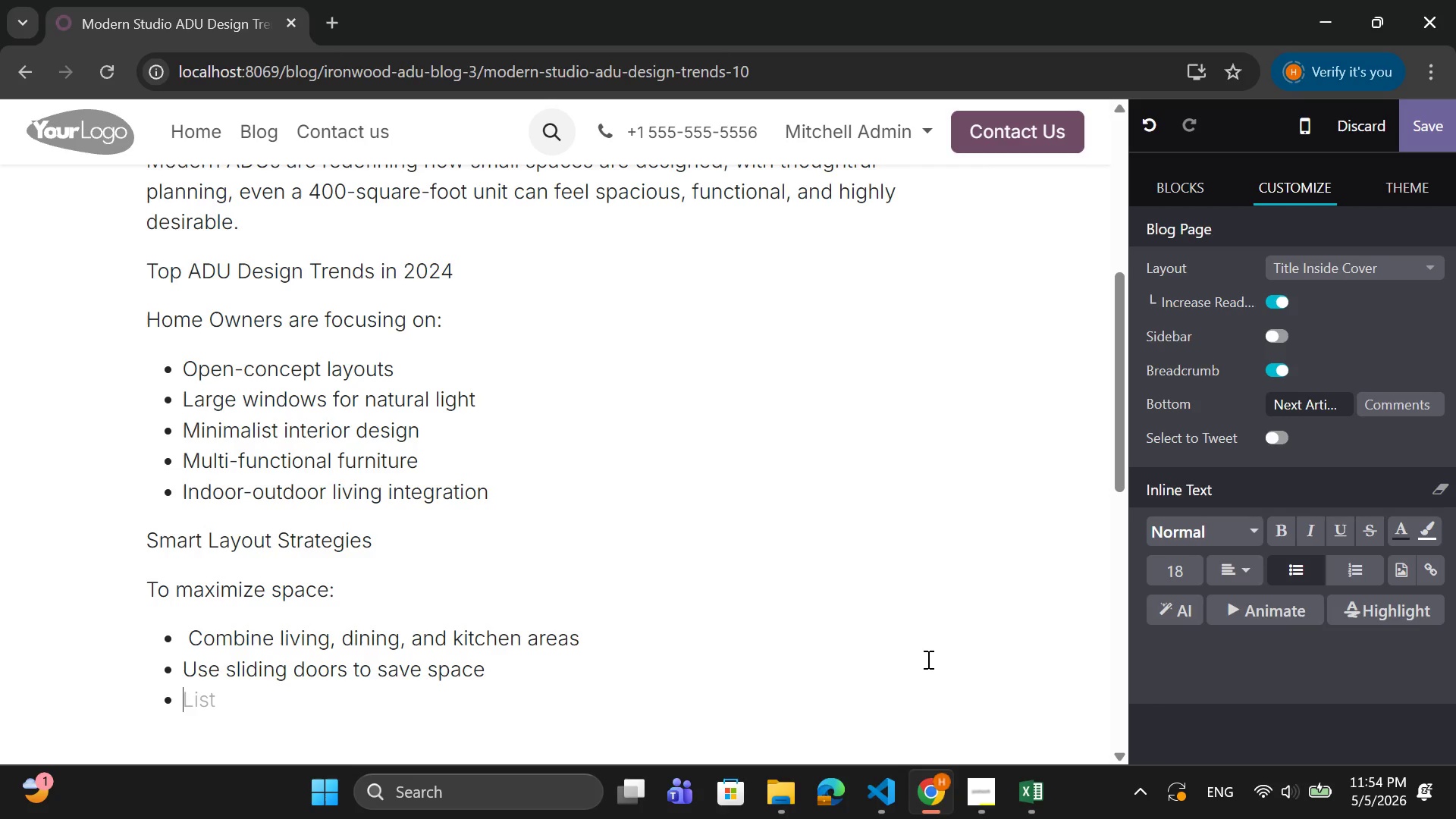 
key(Space)
 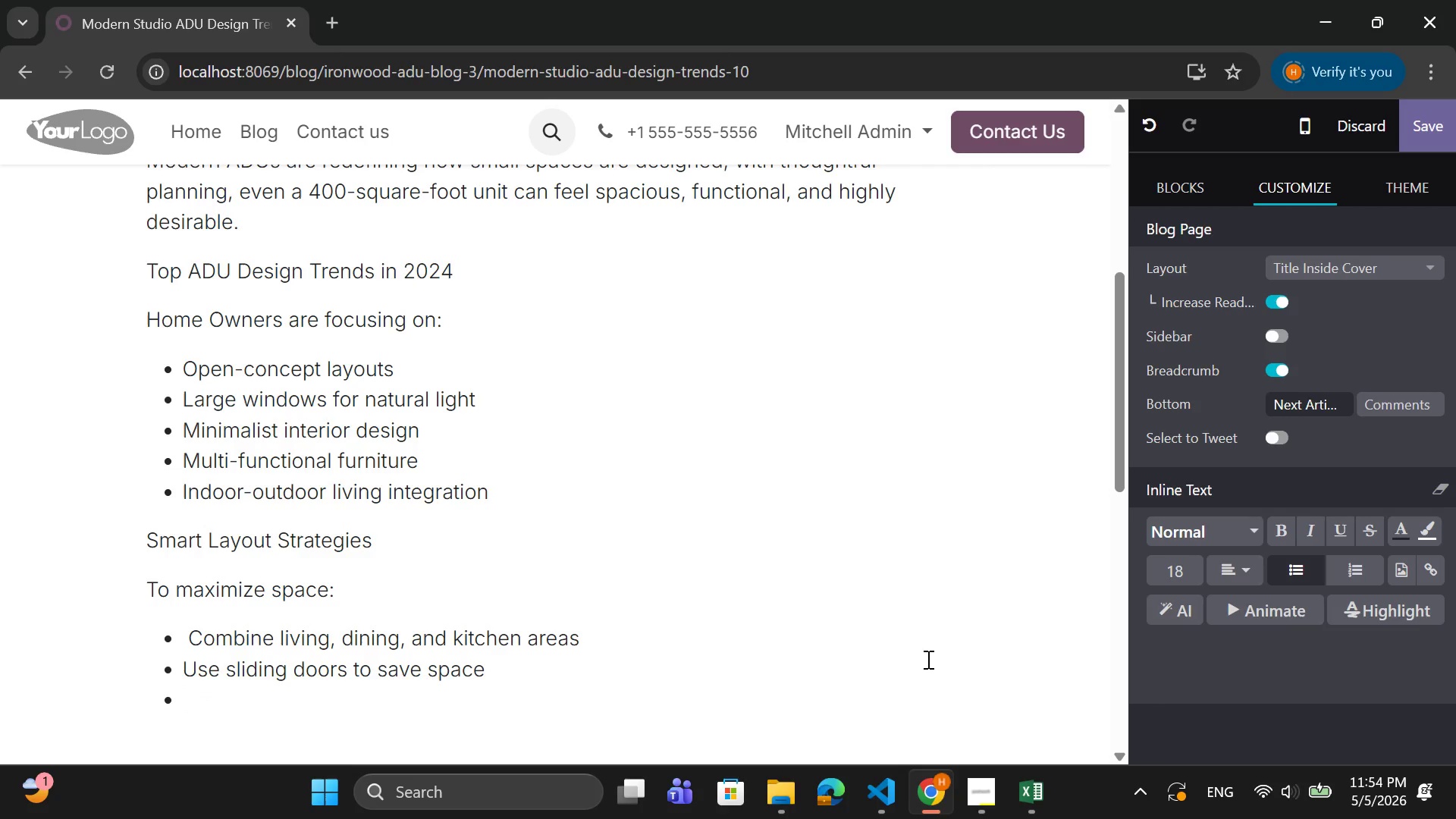 
key(Backspace)
 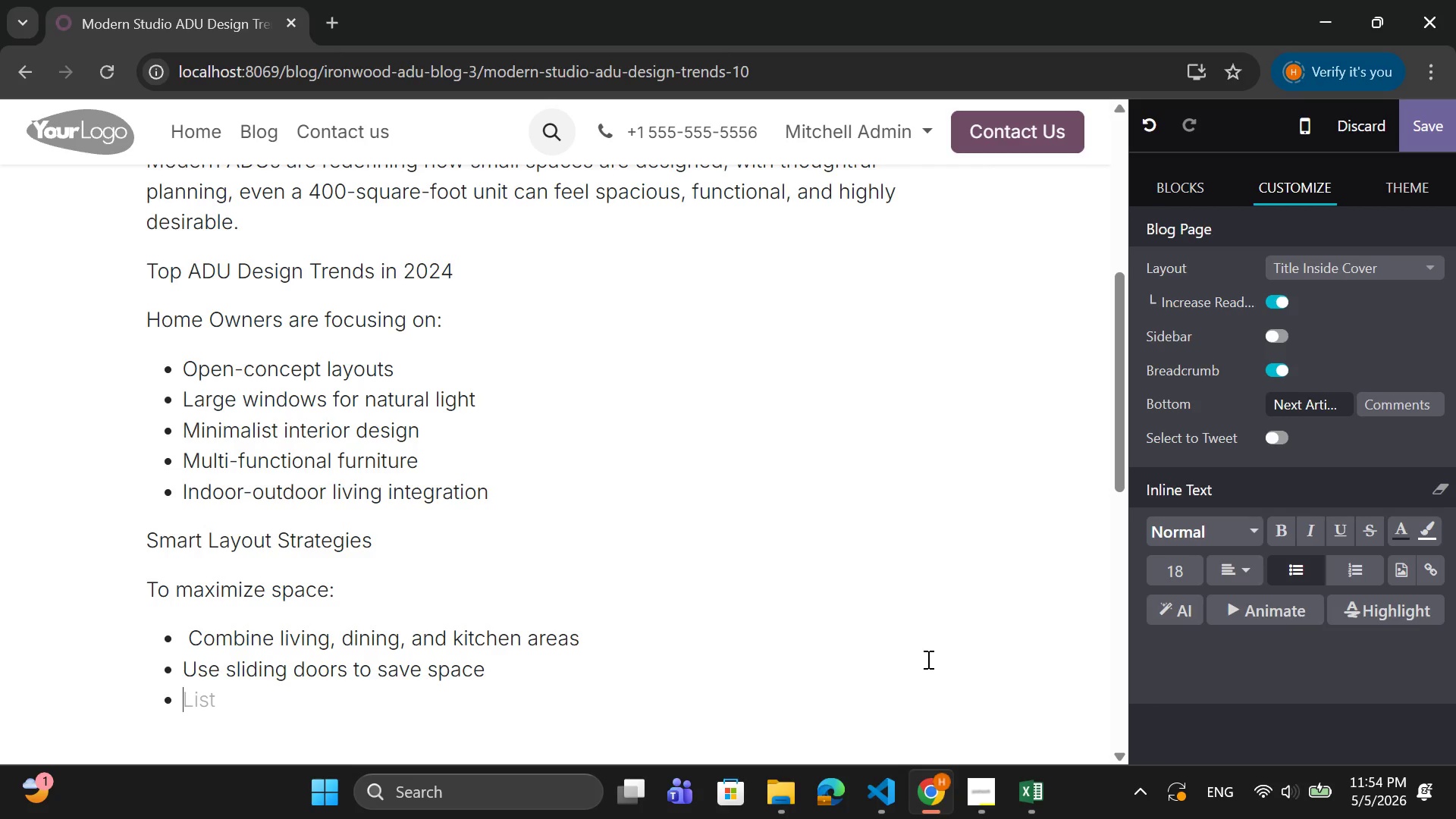 
wait(13.39)
 